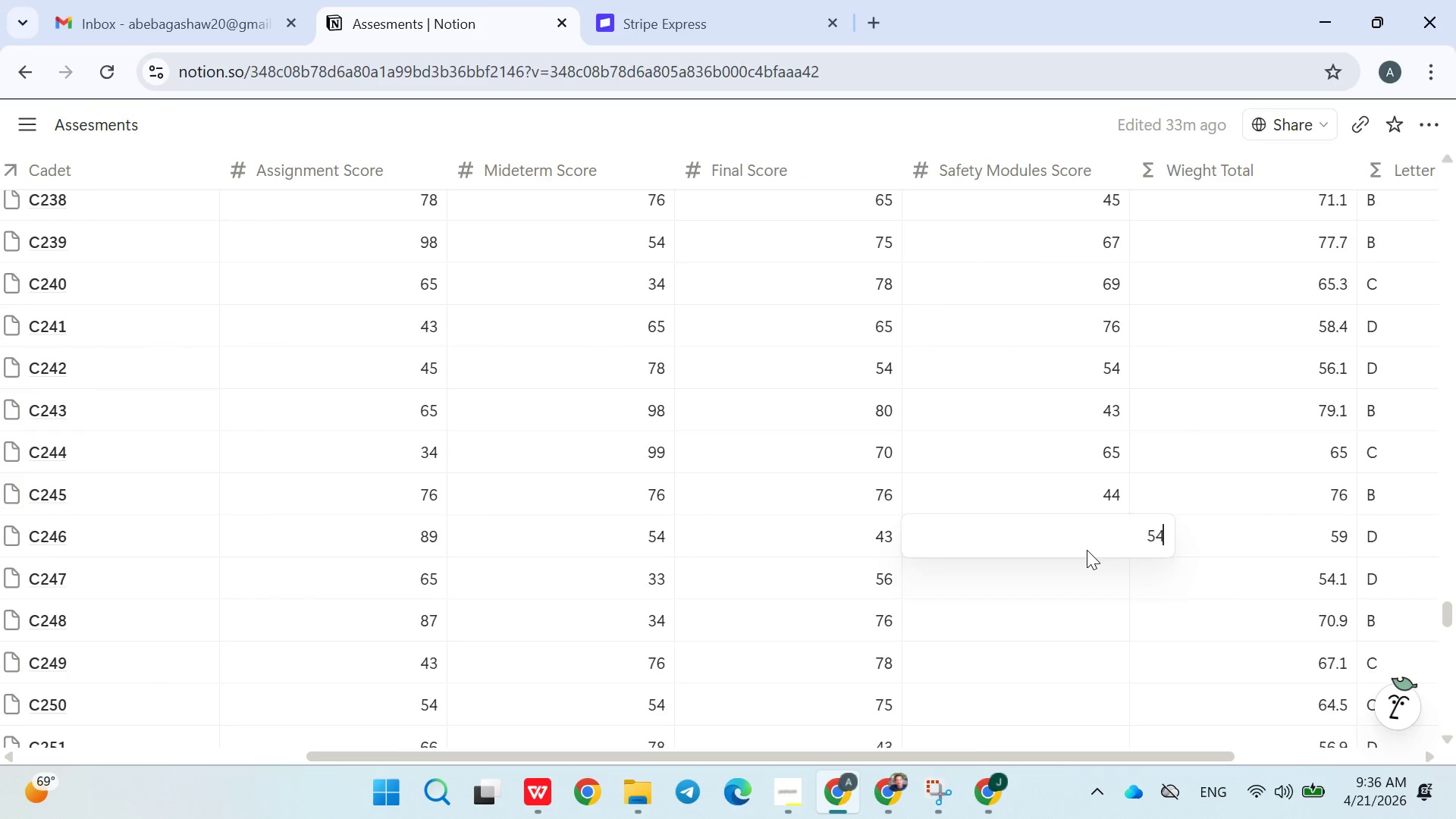 
key(Enter)
 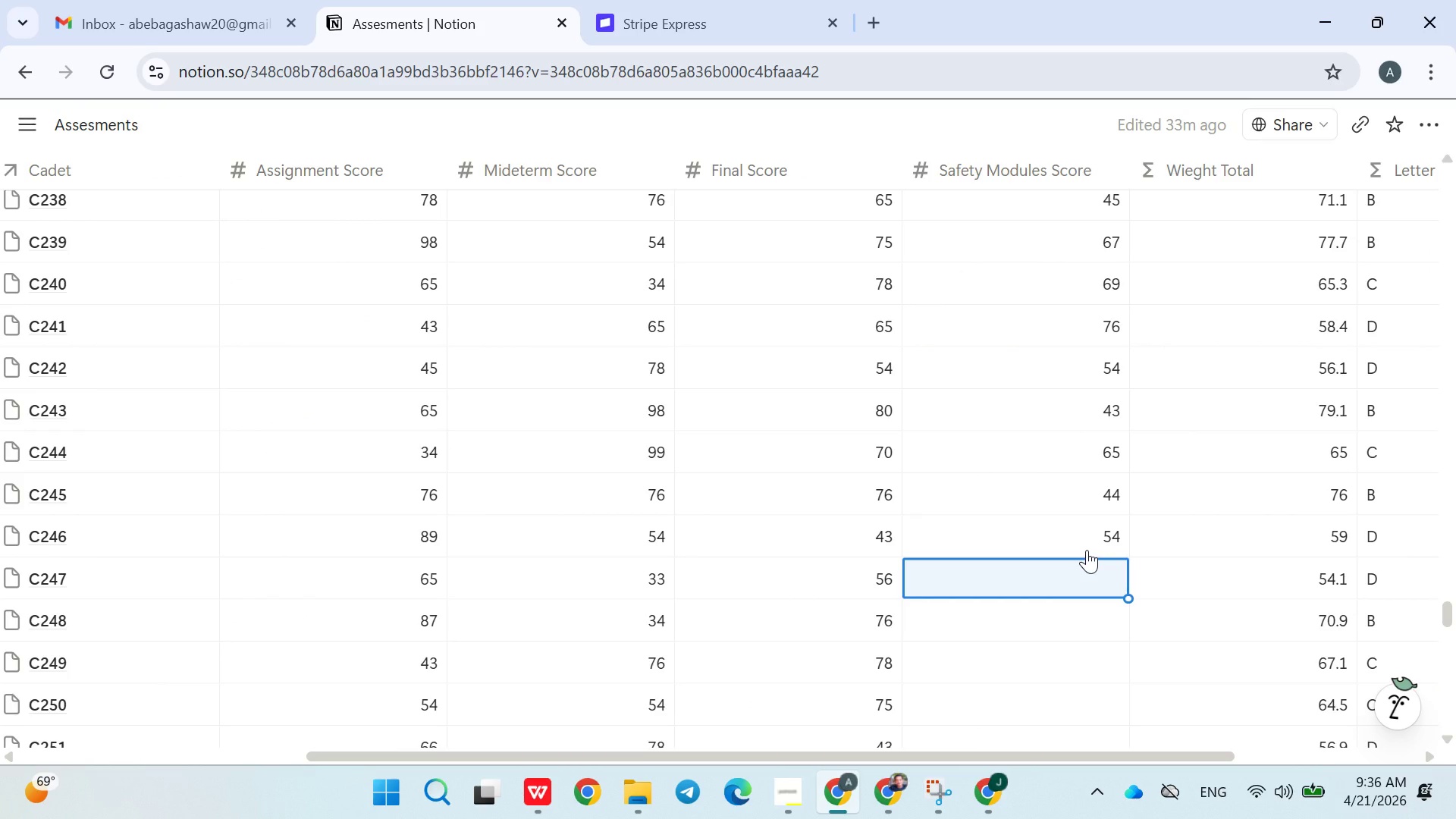 
type(66)
 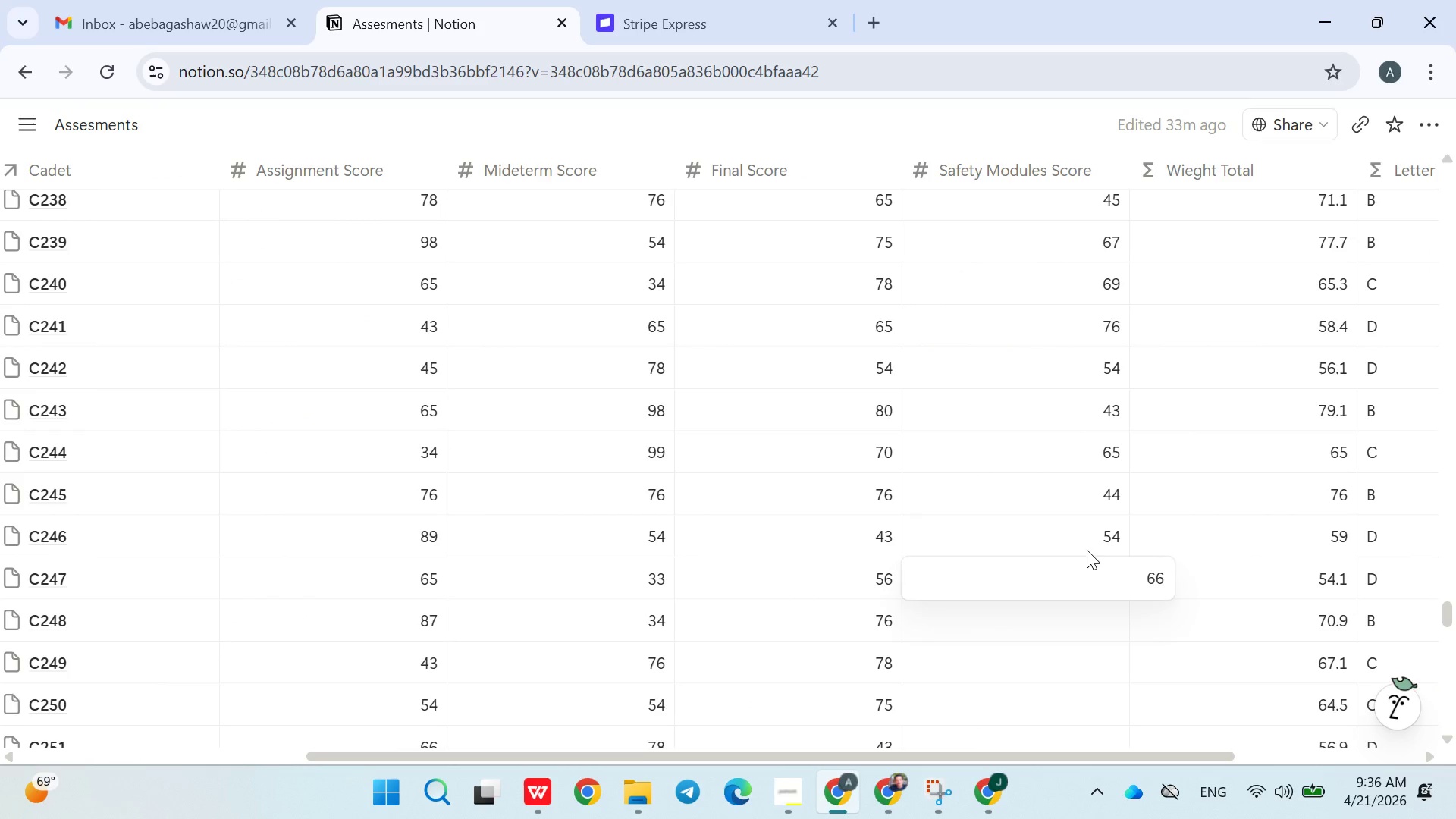 
key(Enter)
 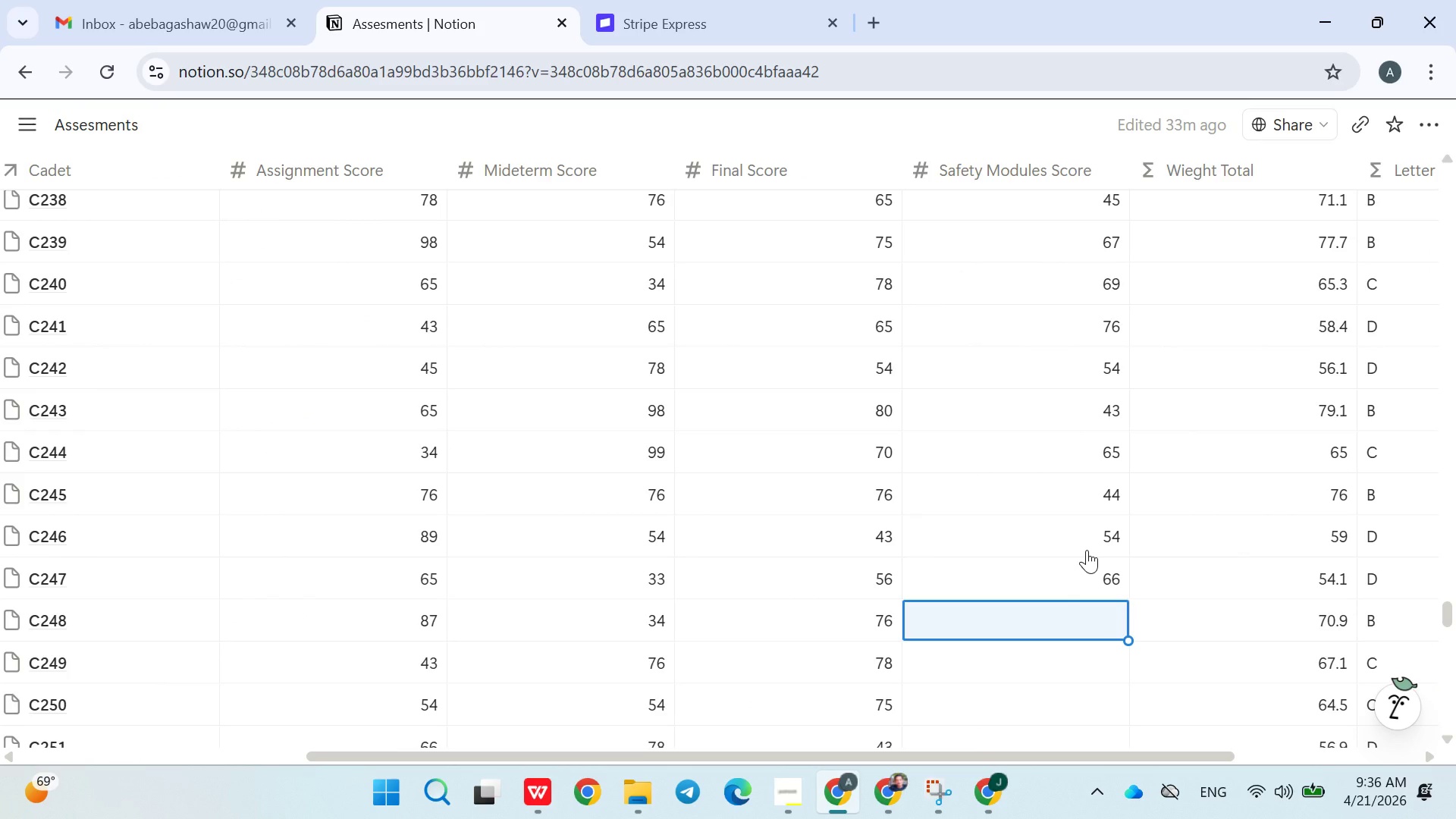 
type(34)
 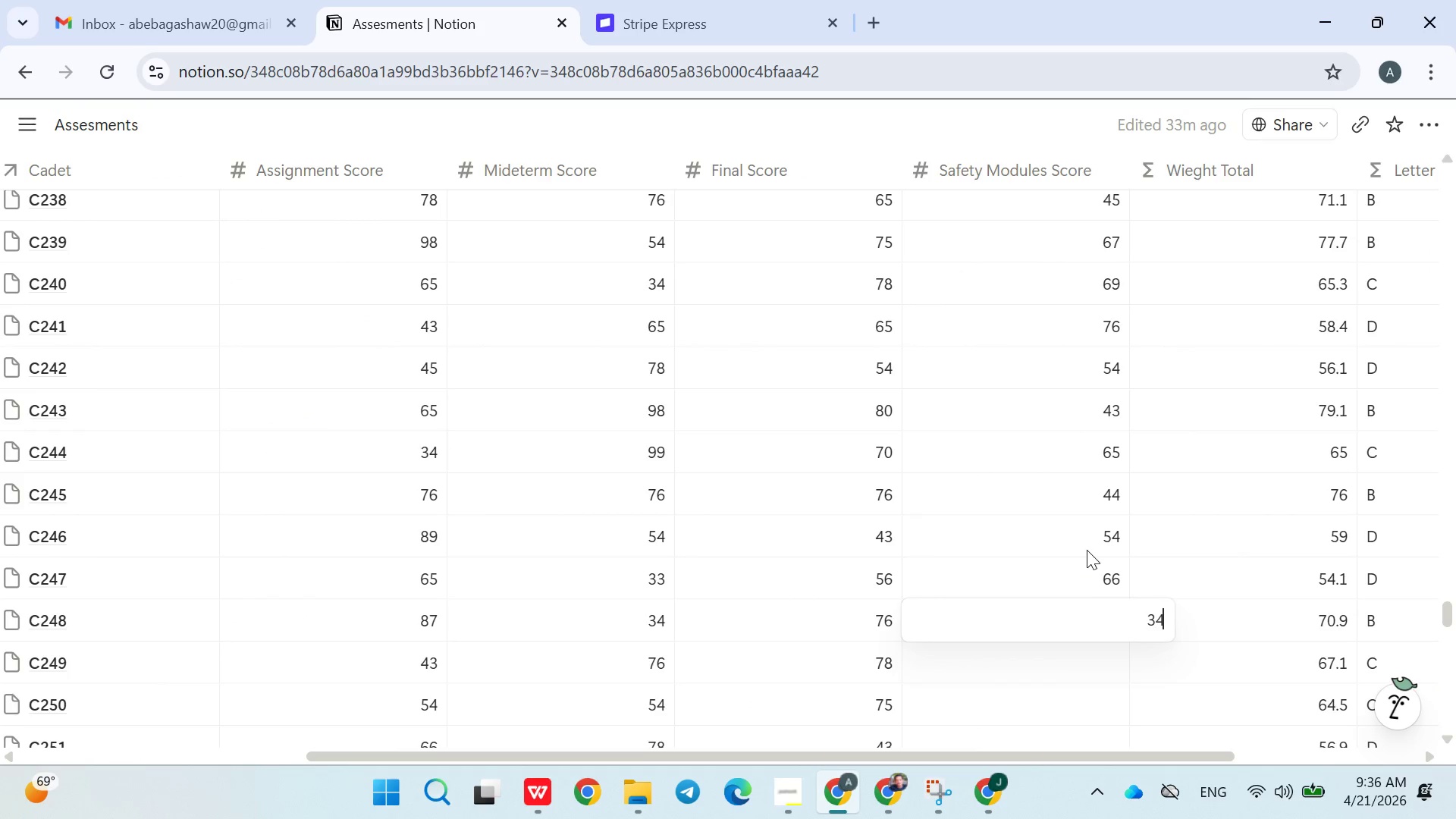 
key(Enter)
 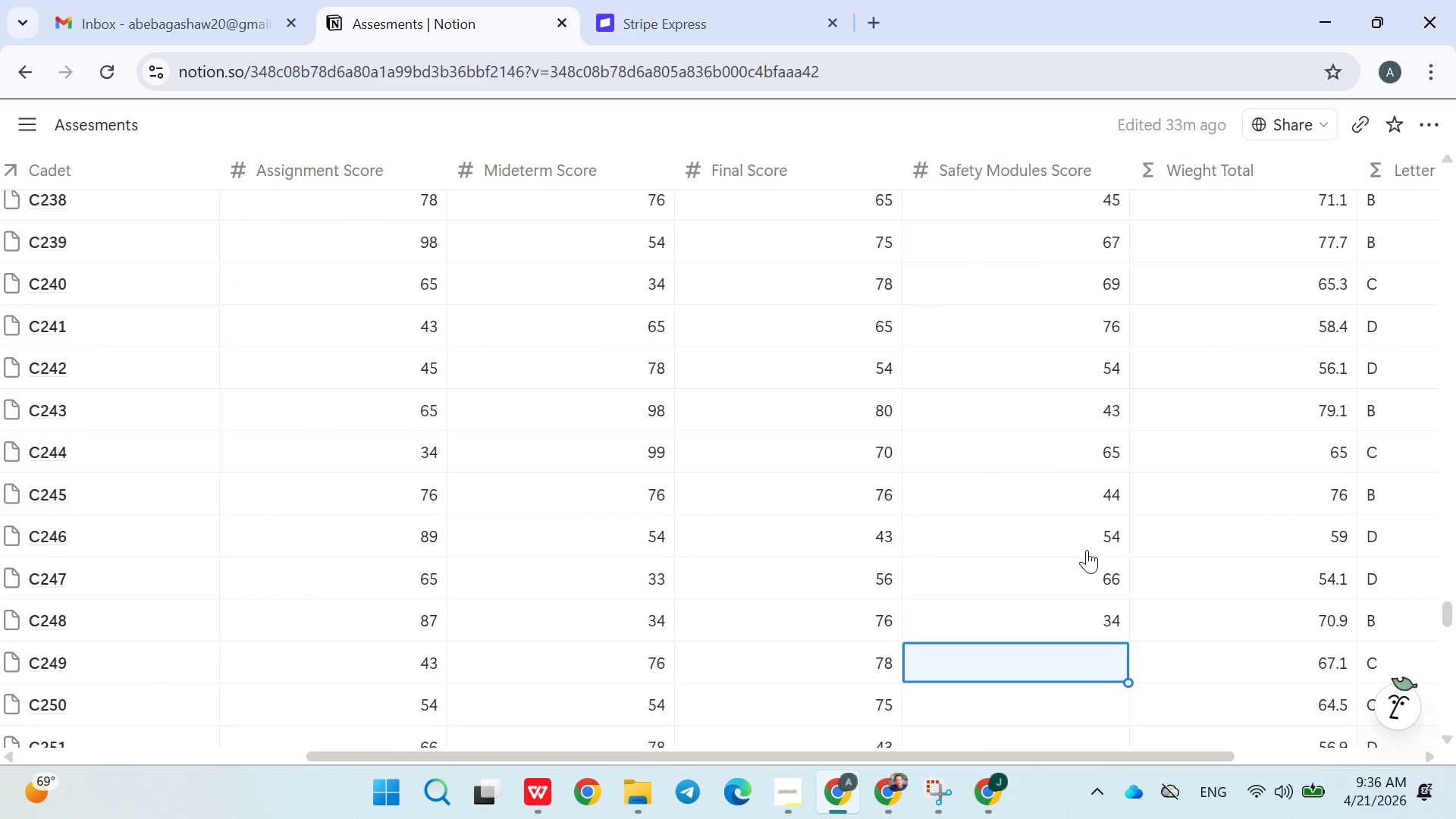 
type(67)
 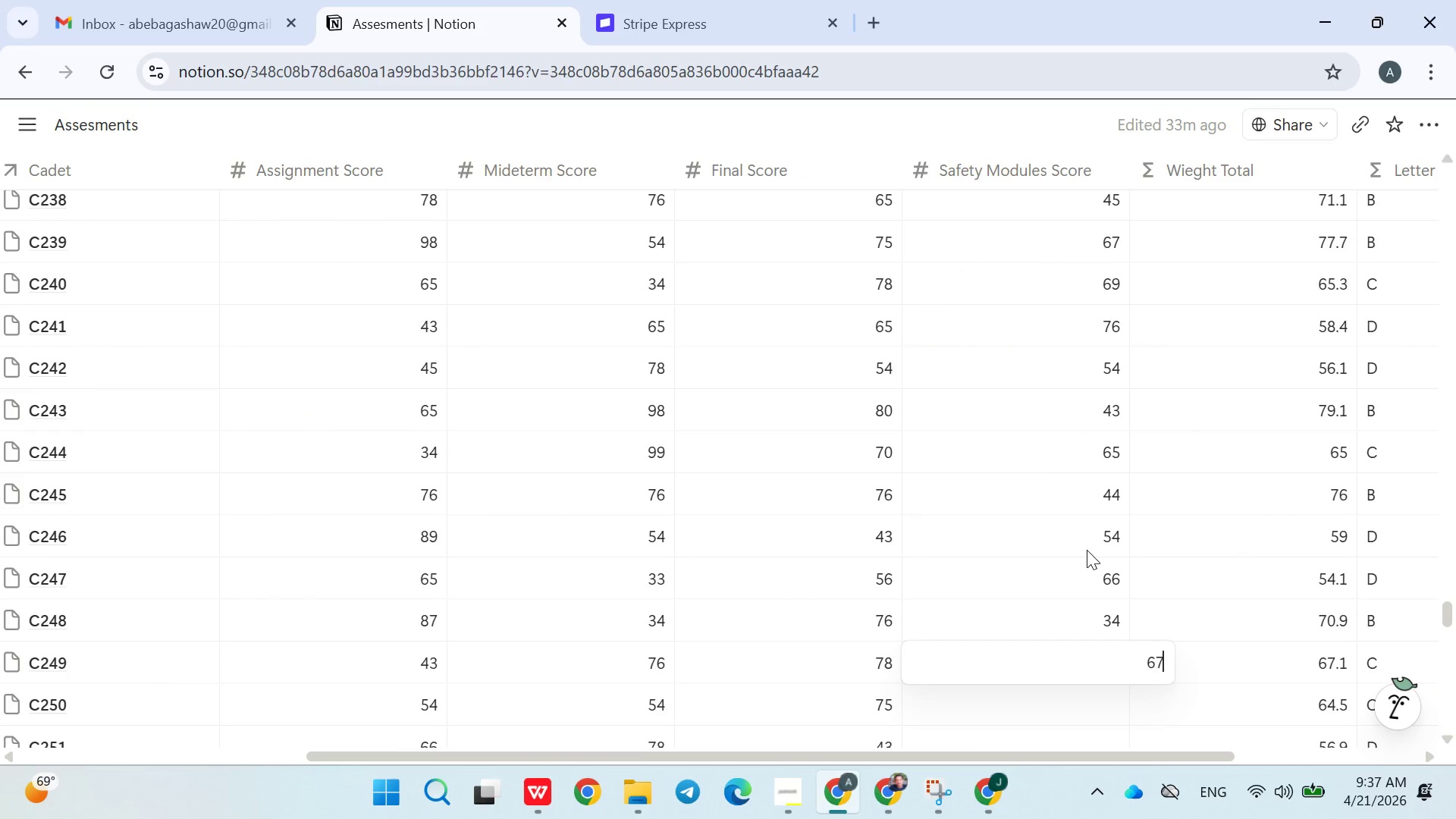 
key(Enter)
 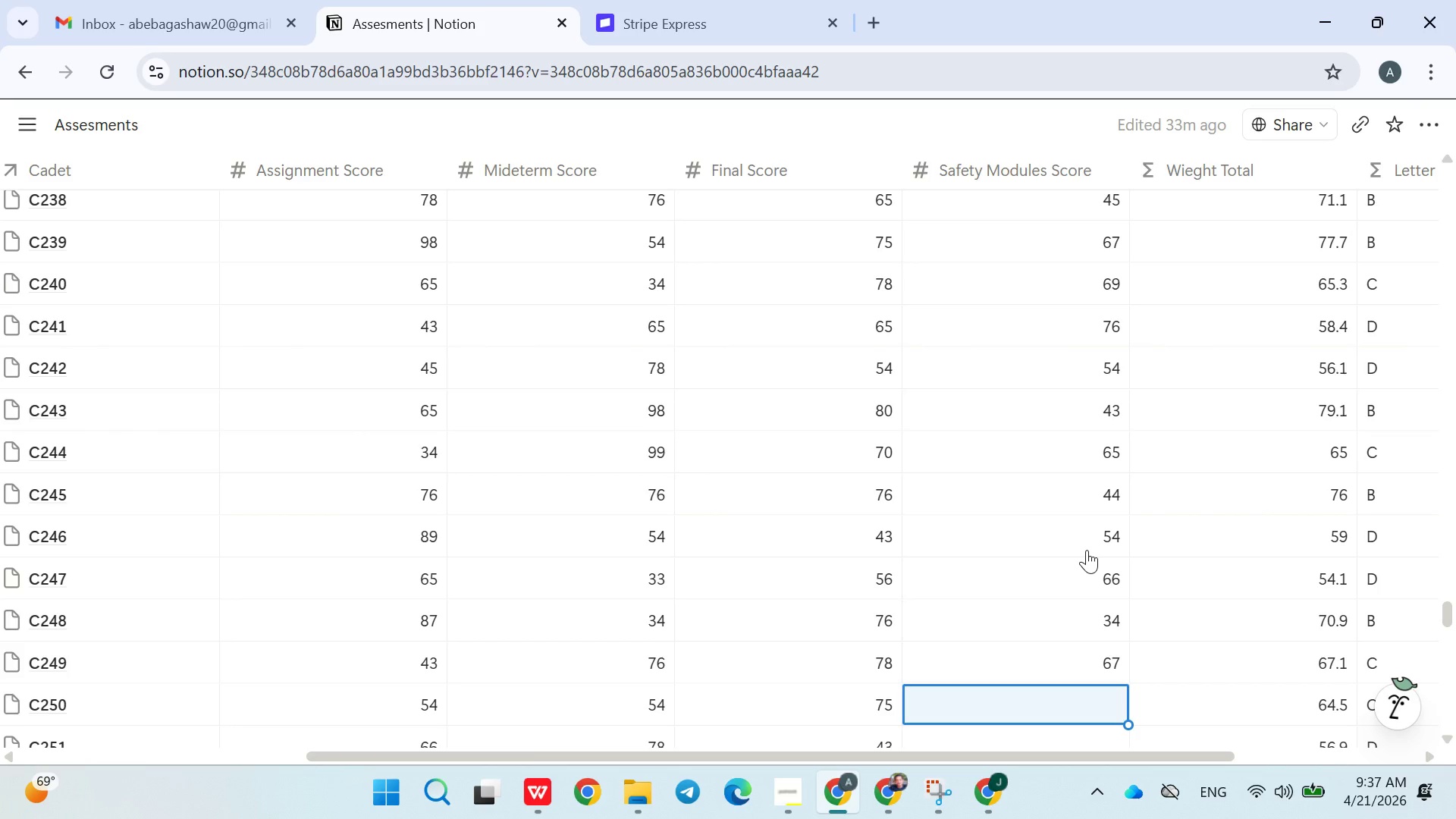 
type(32)
 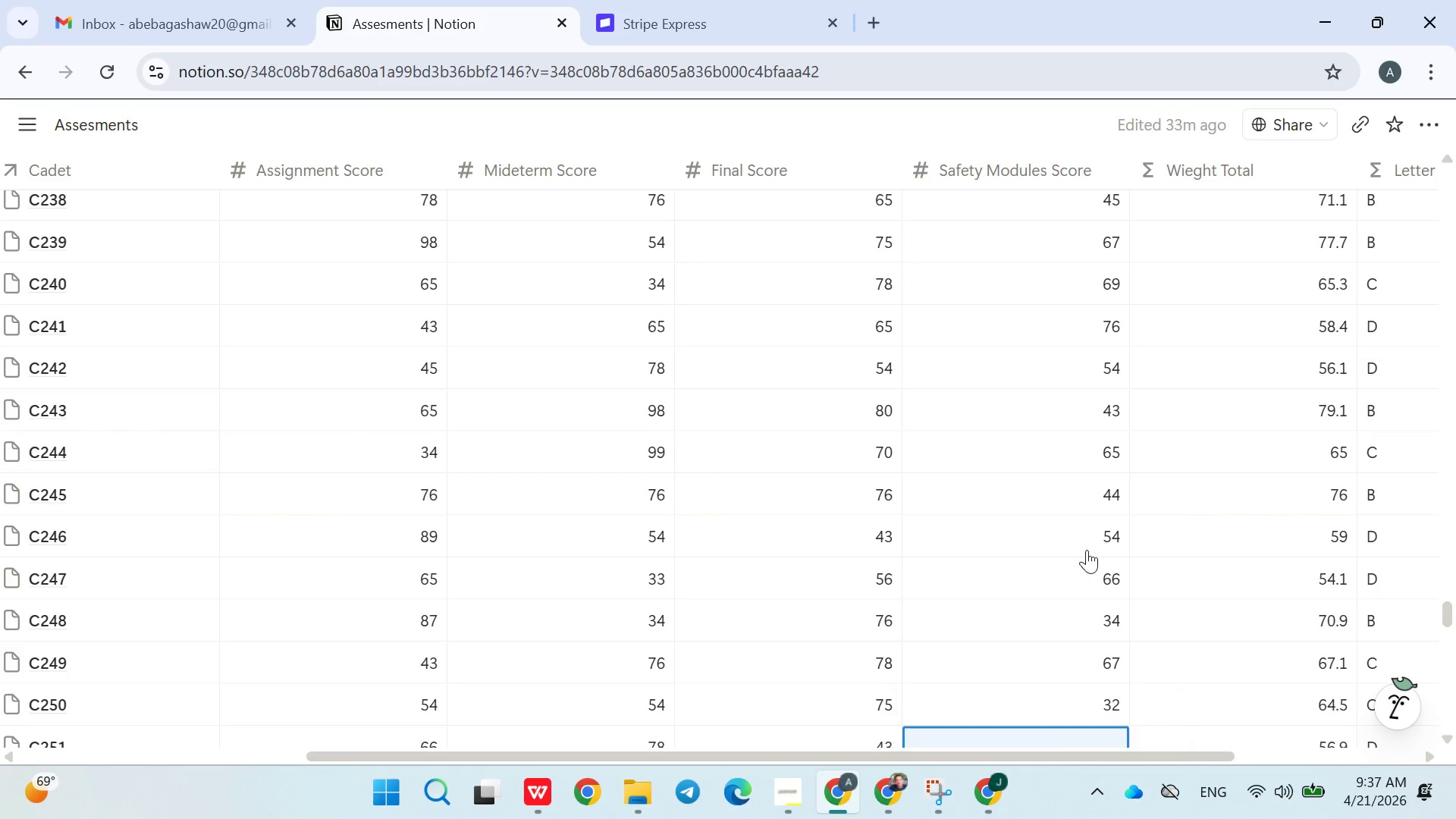 
key(Enter)
 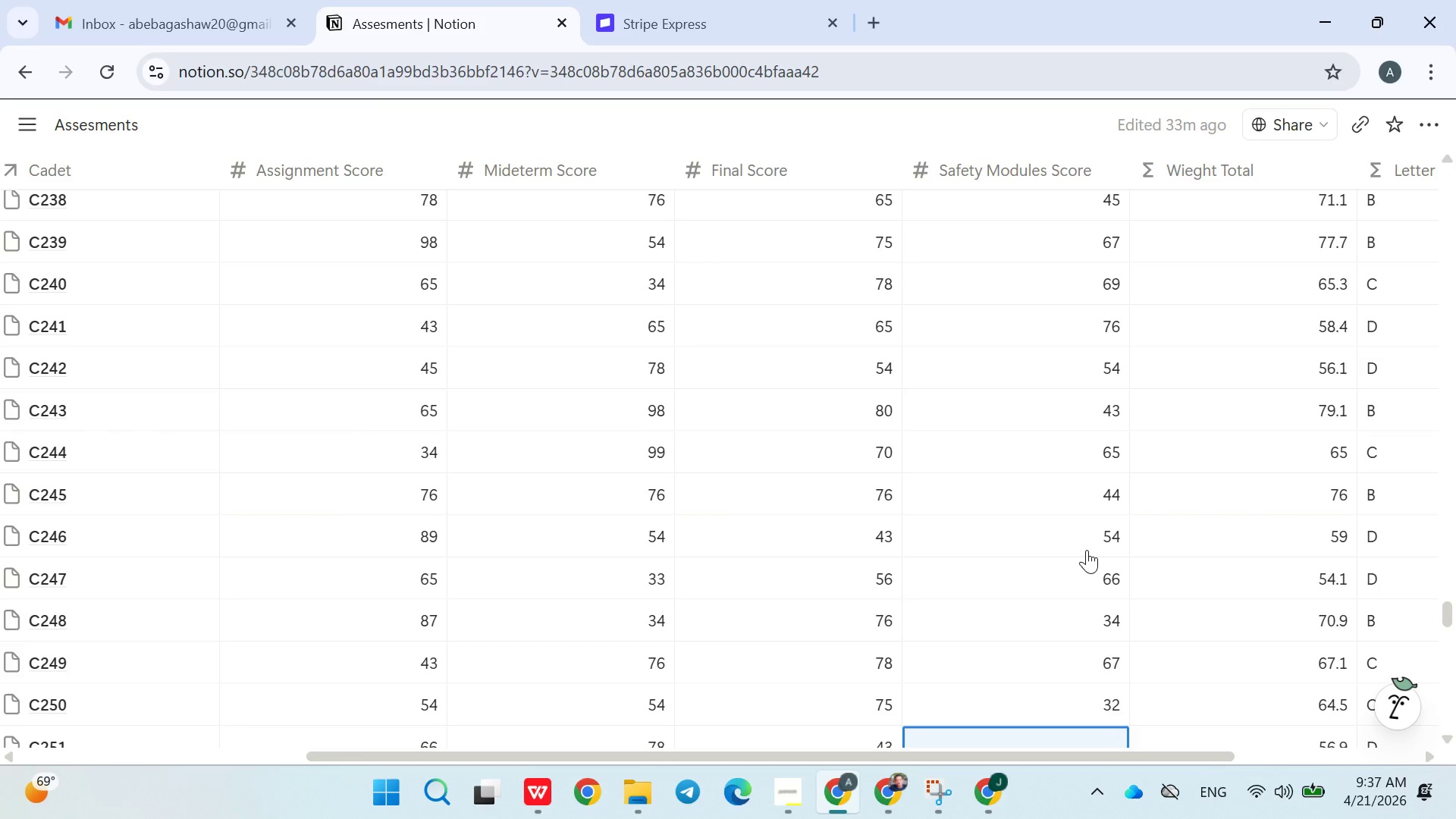 
type(56)
 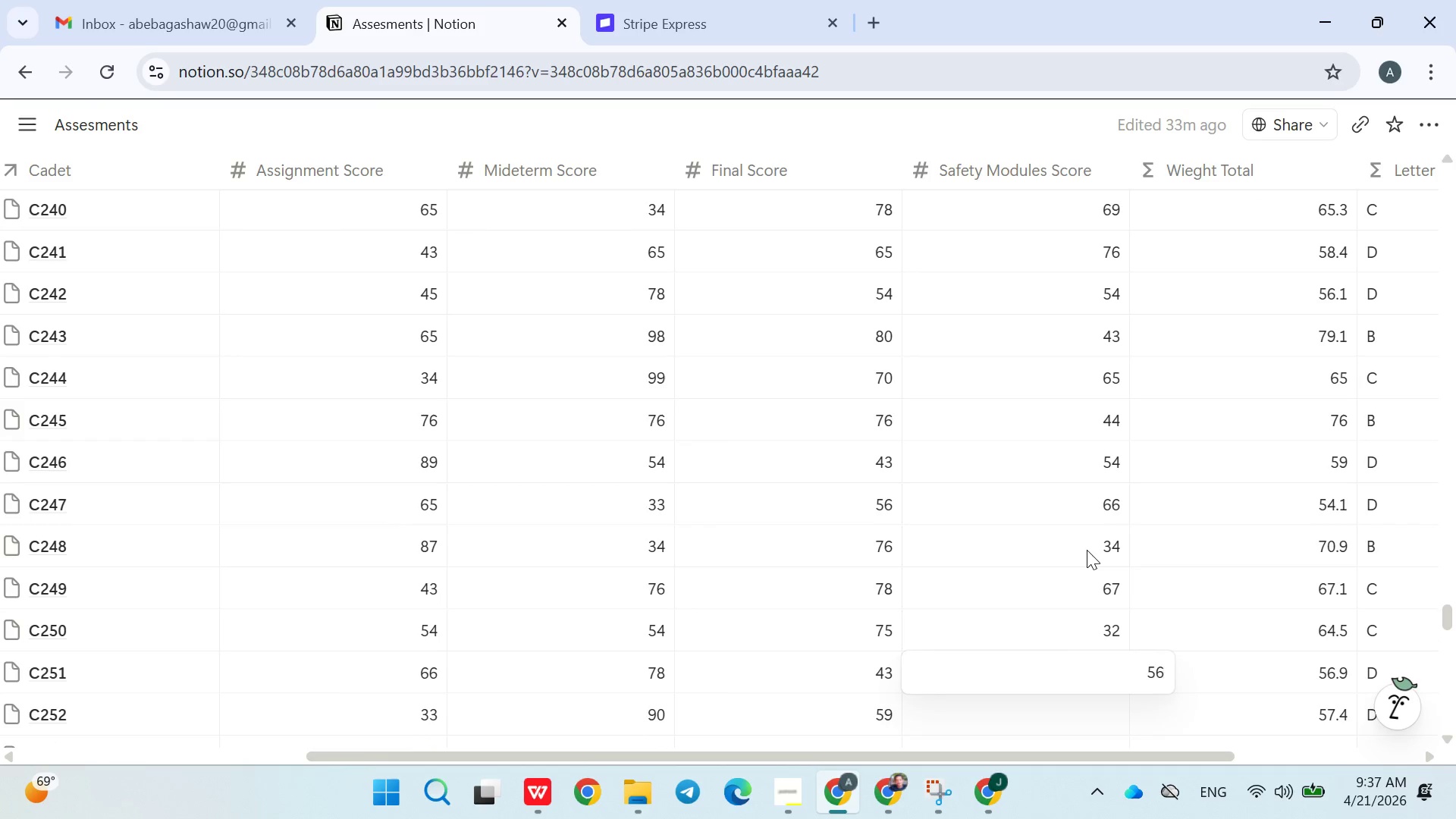 
key(Enter)
 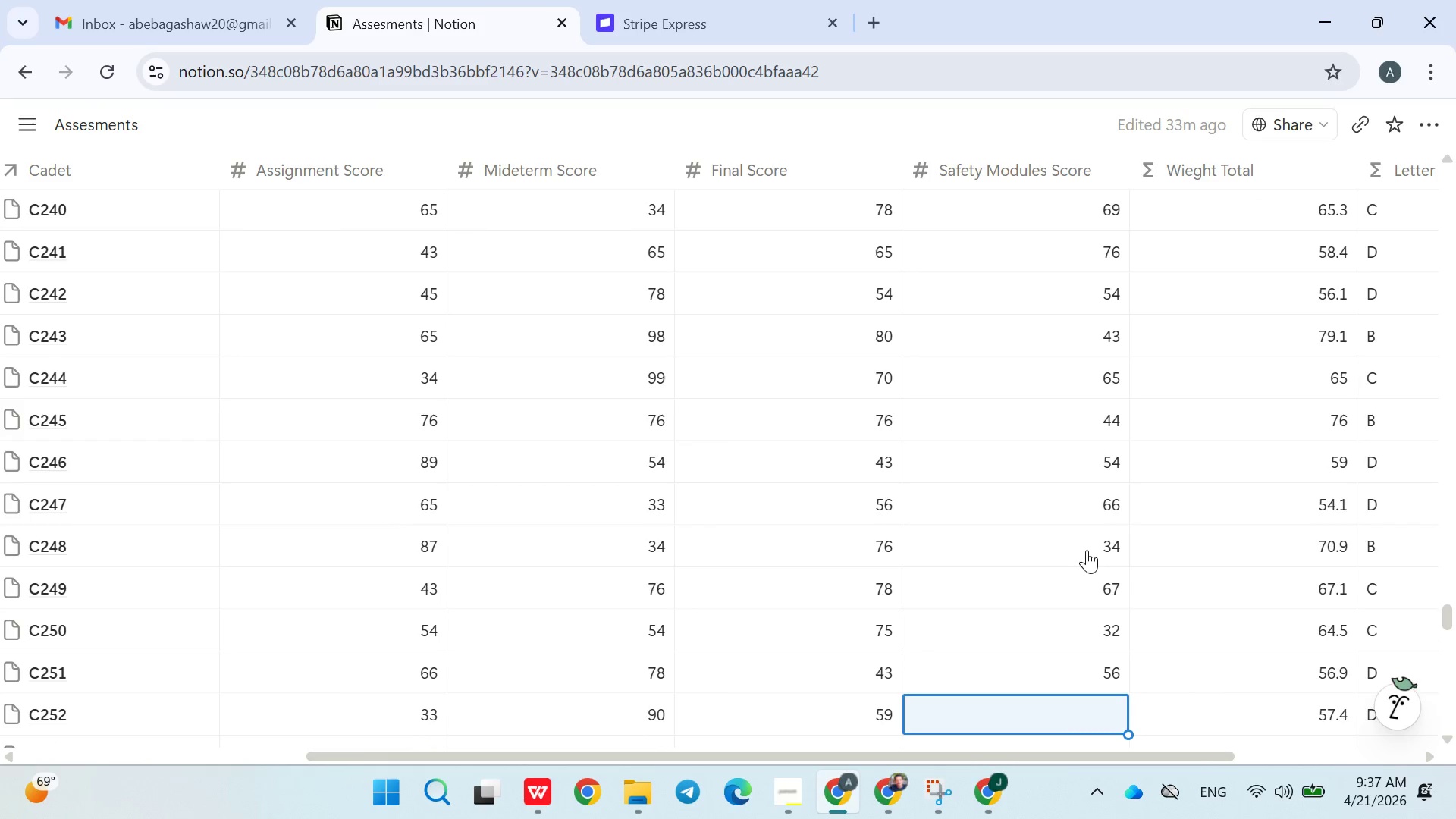 
type(89)
 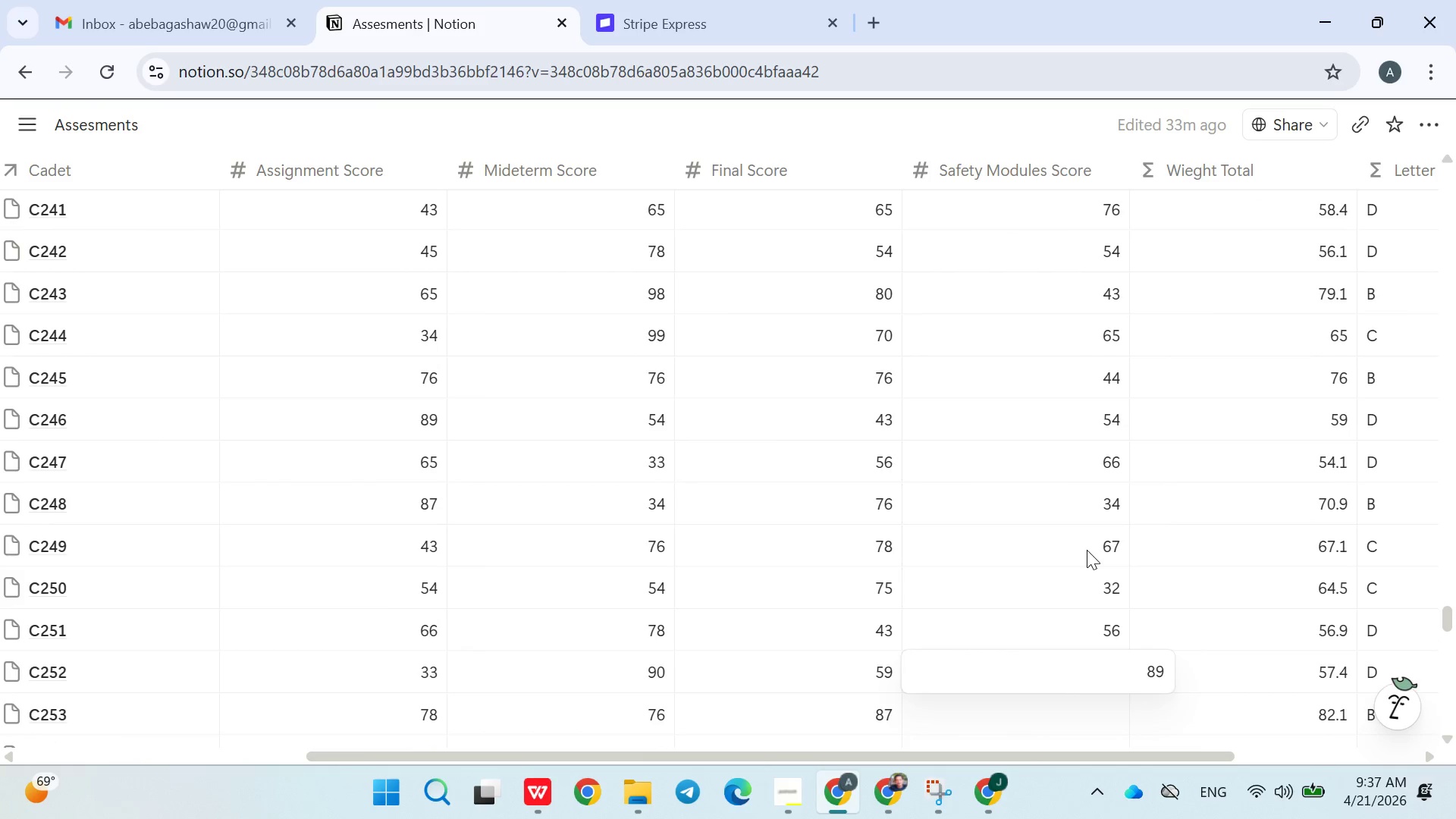 
key(Enter)
 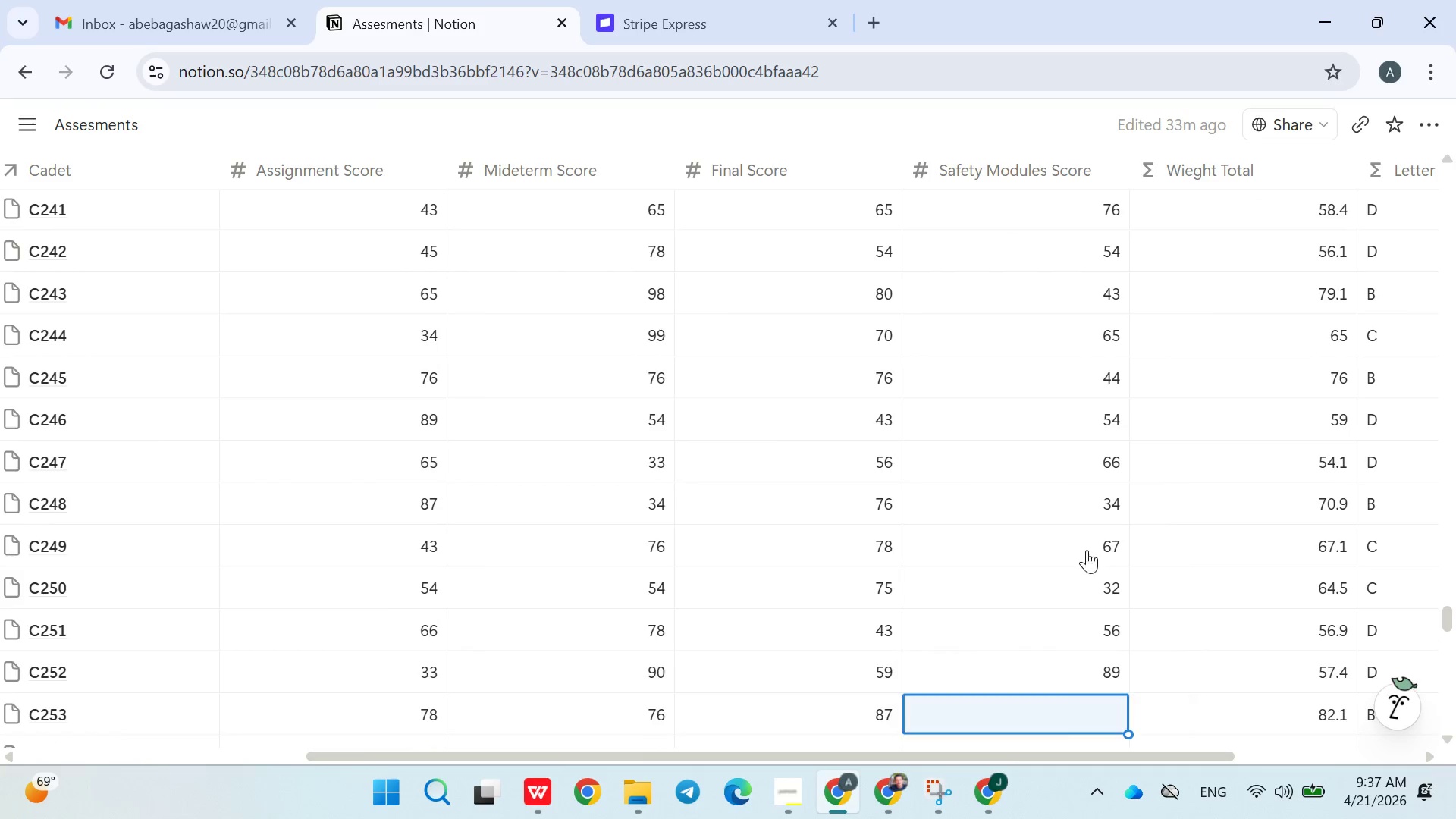 
type(76)
 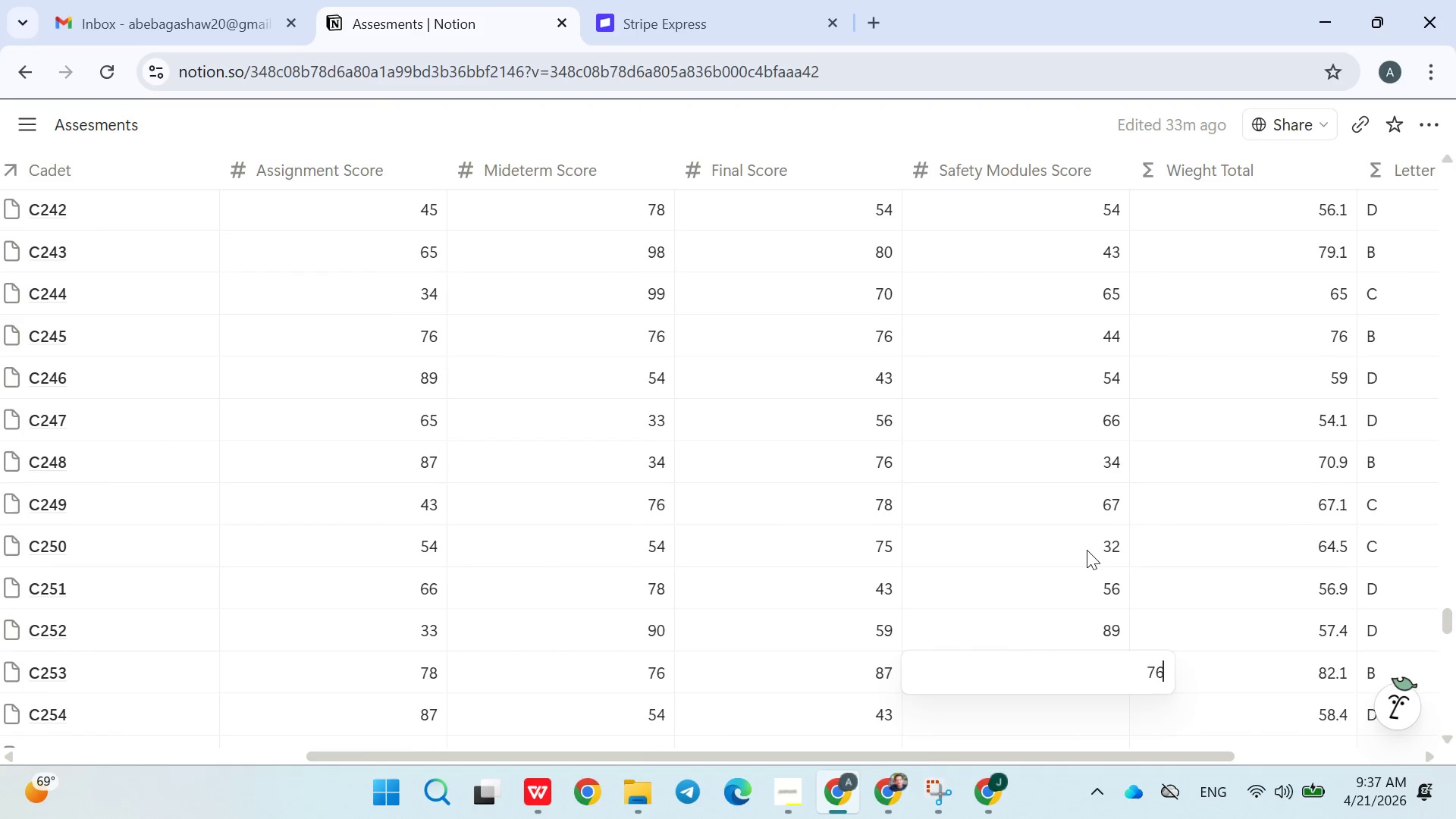 
key(Enter)
 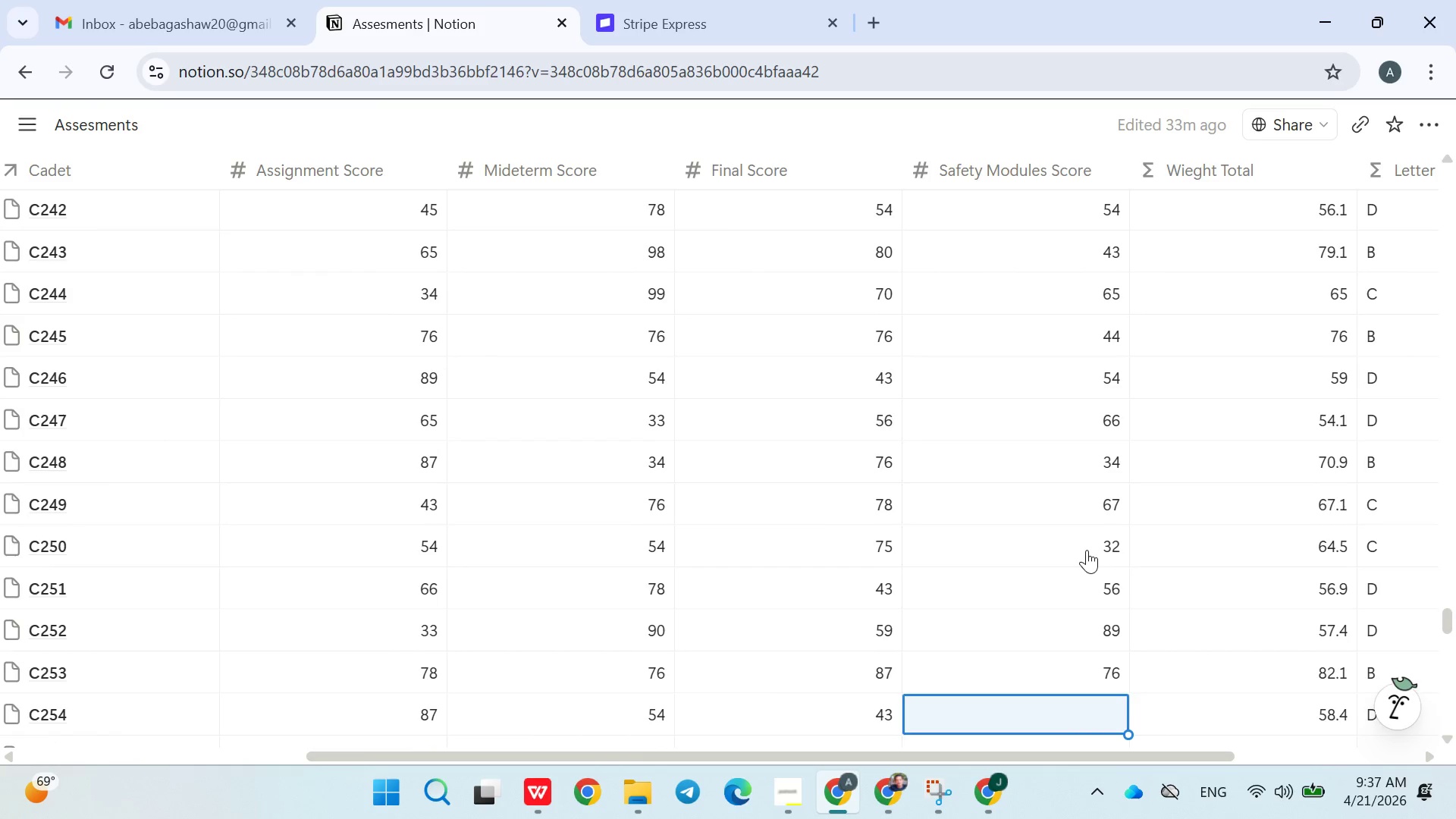 
key(4)
 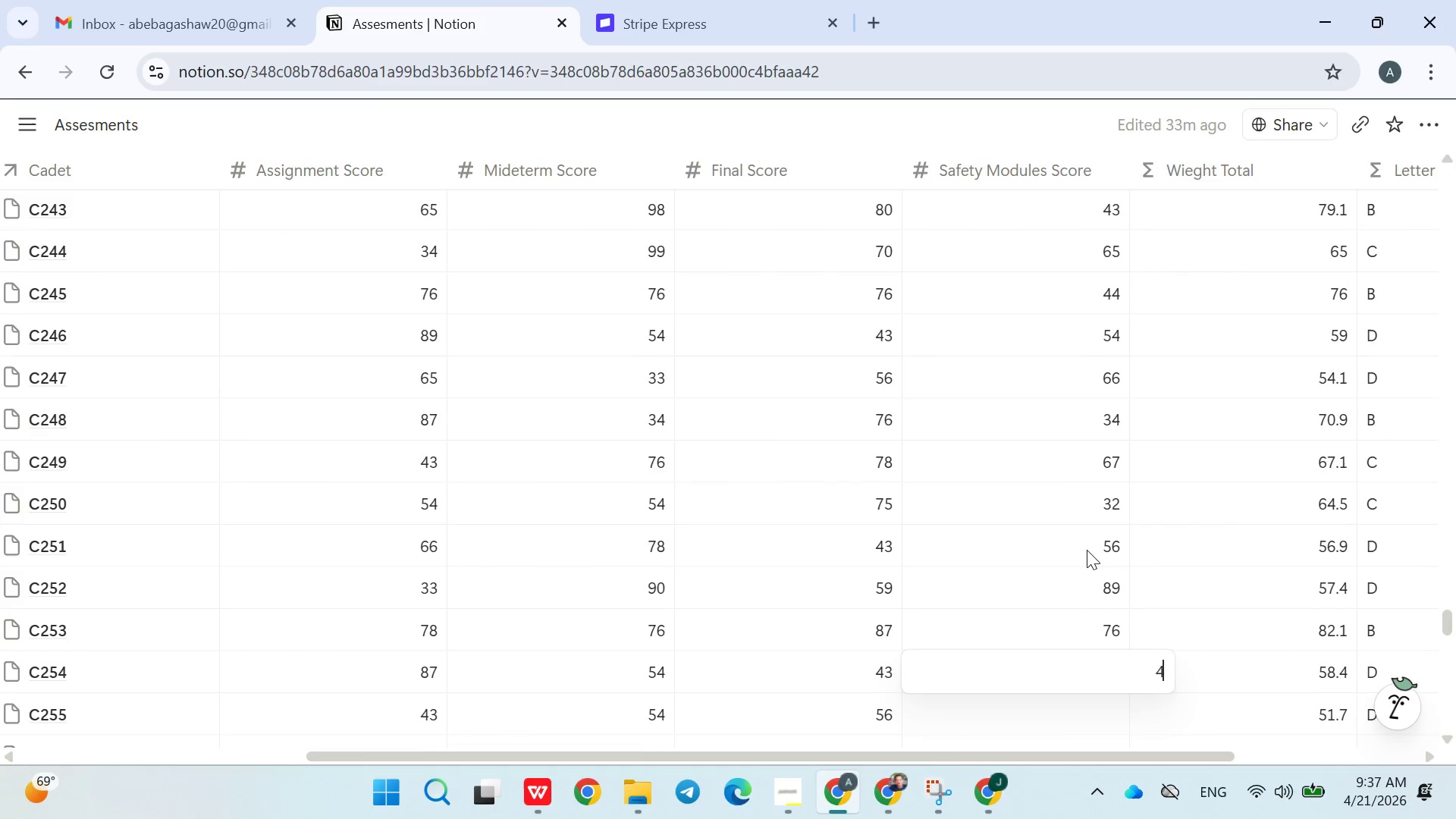 
key(Enter)
 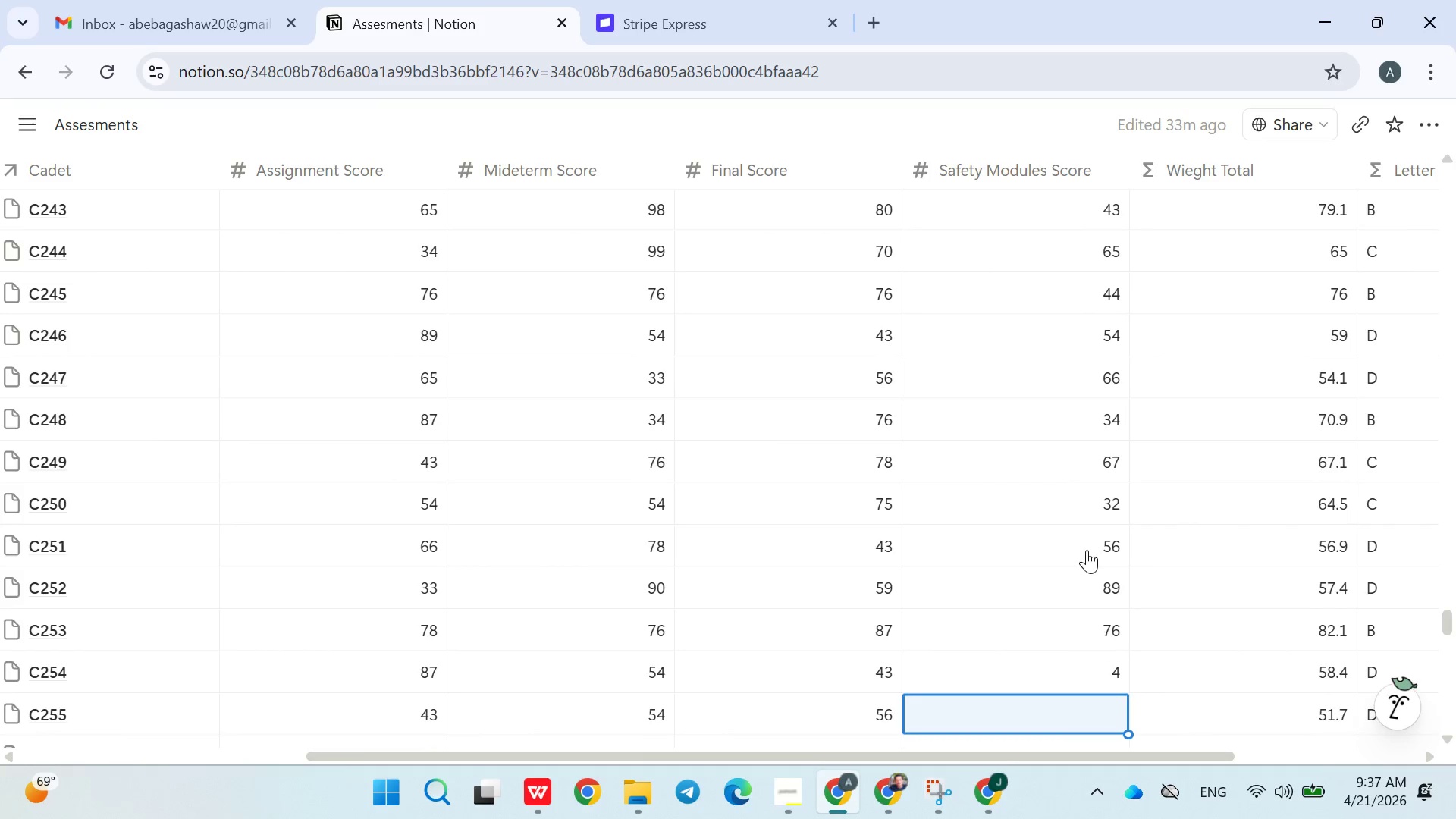 
type(56)
 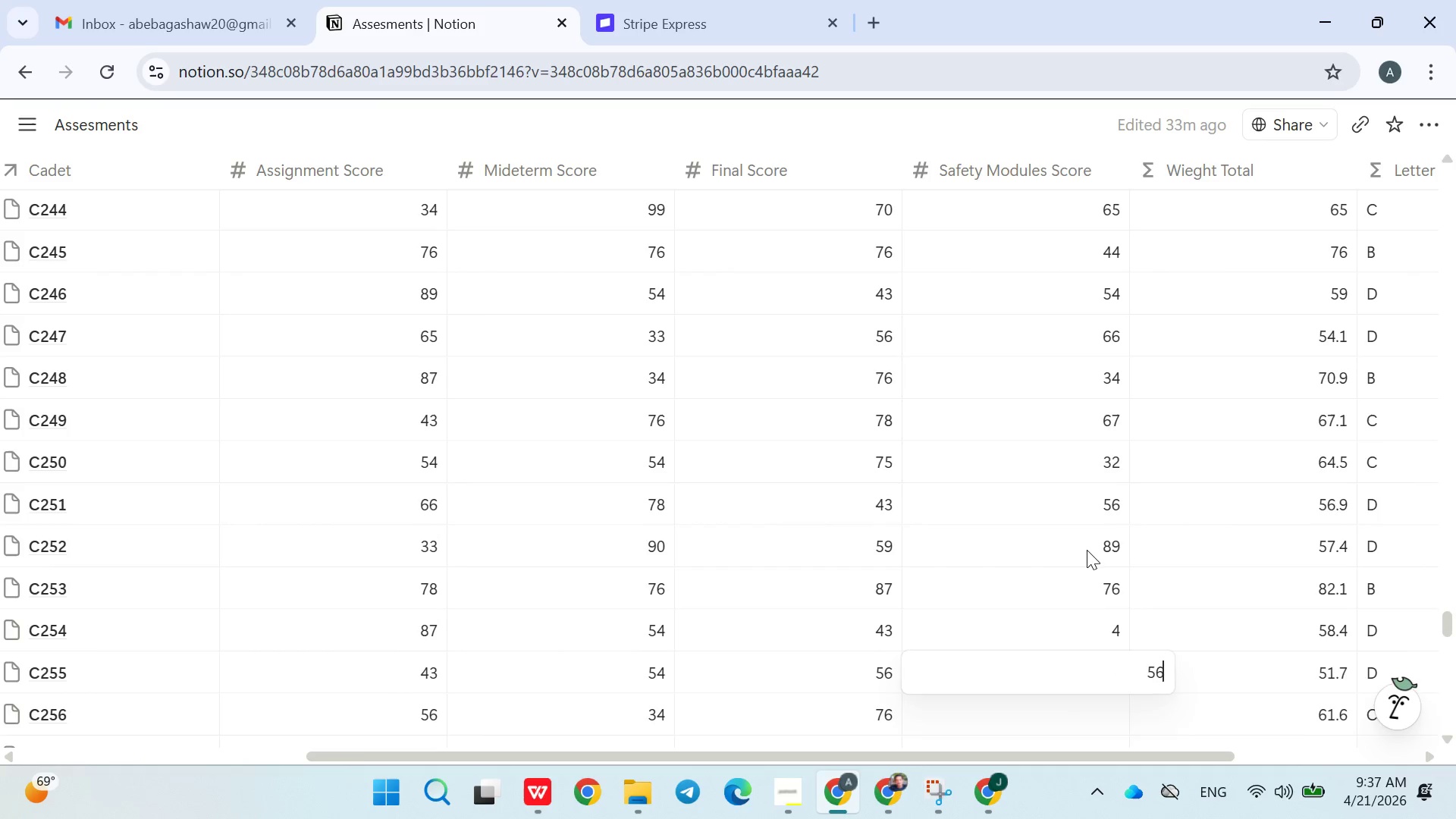 
key(Enter)
 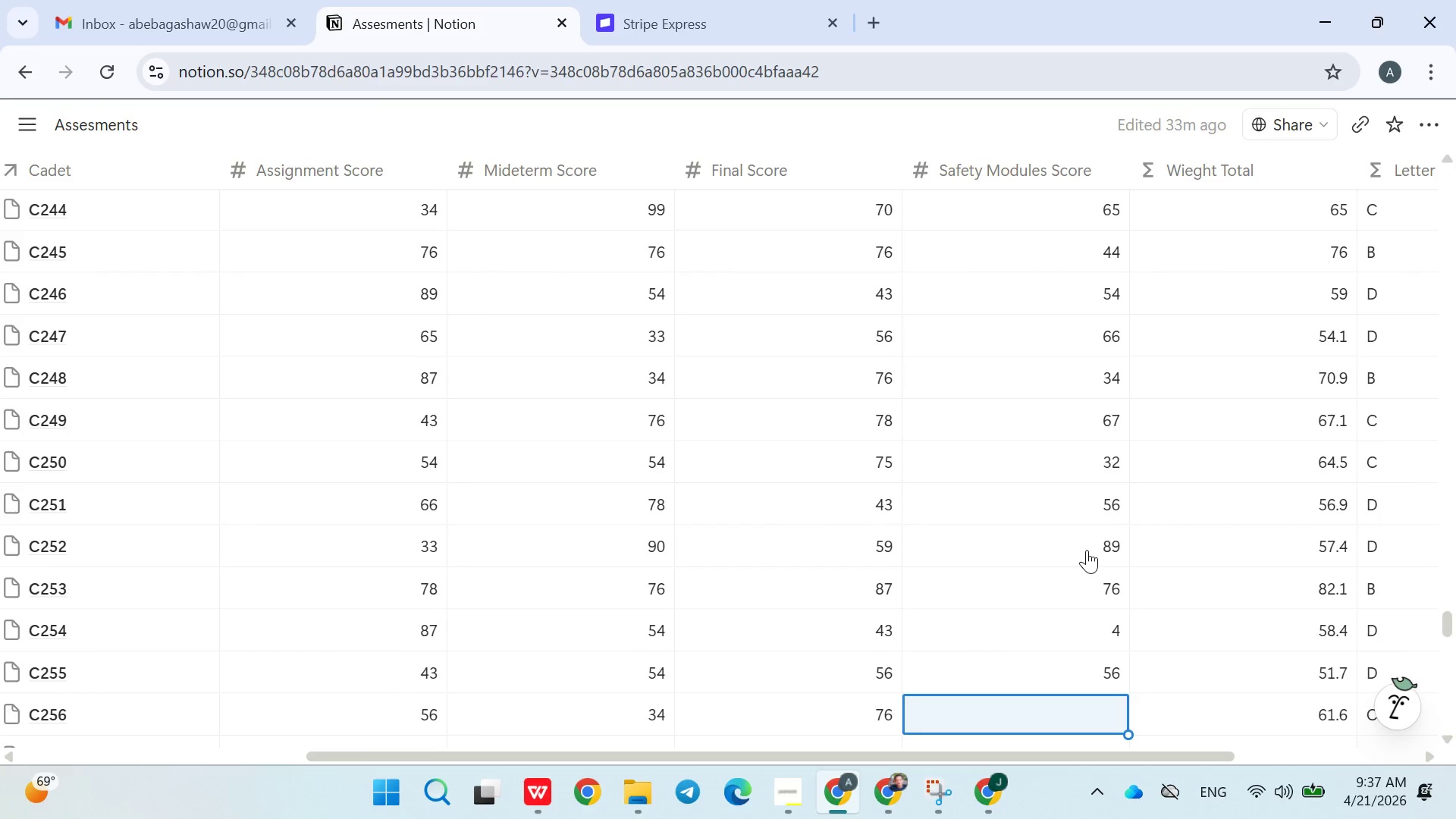 
type(76)
 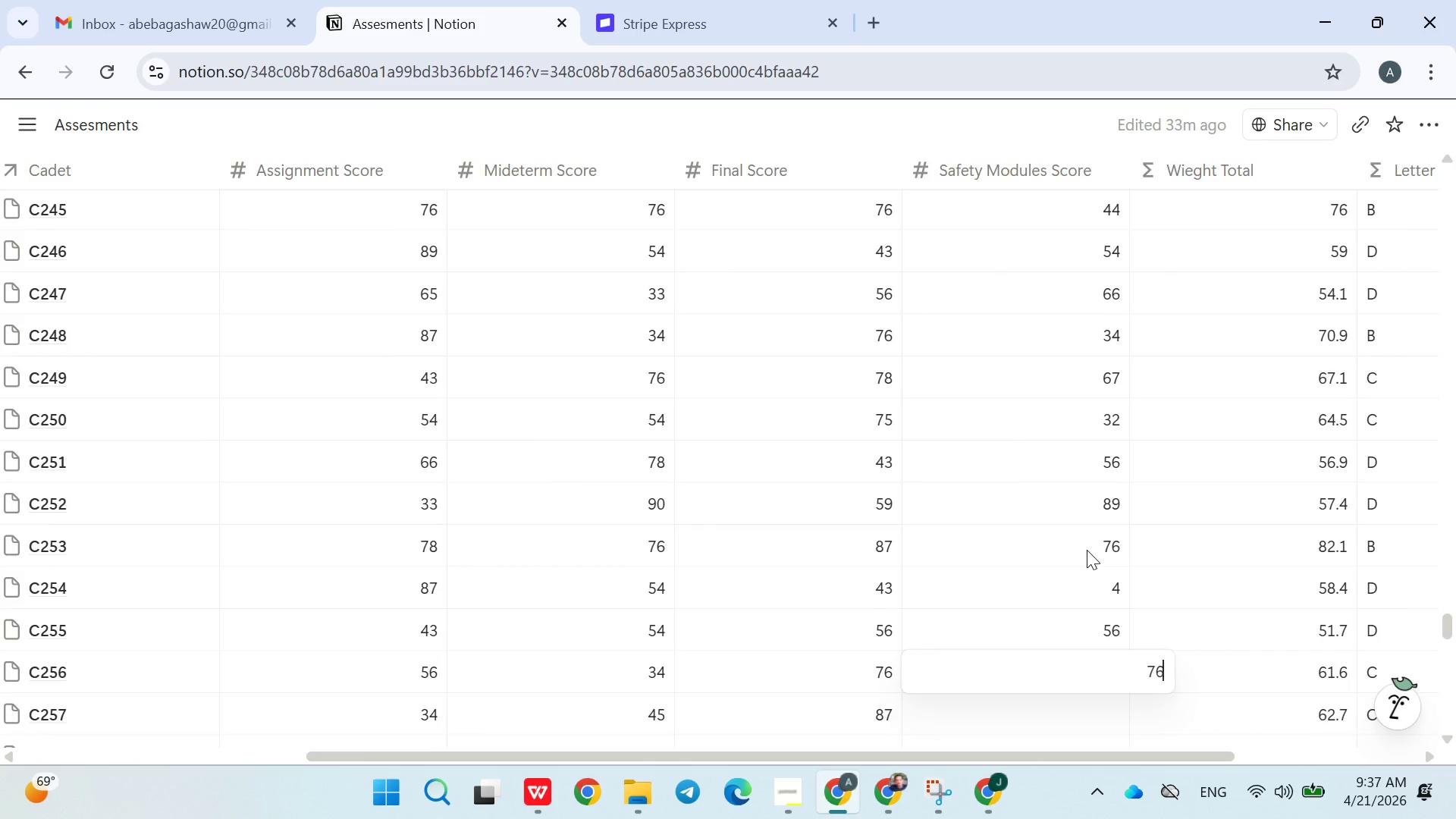 
key(Enter)
 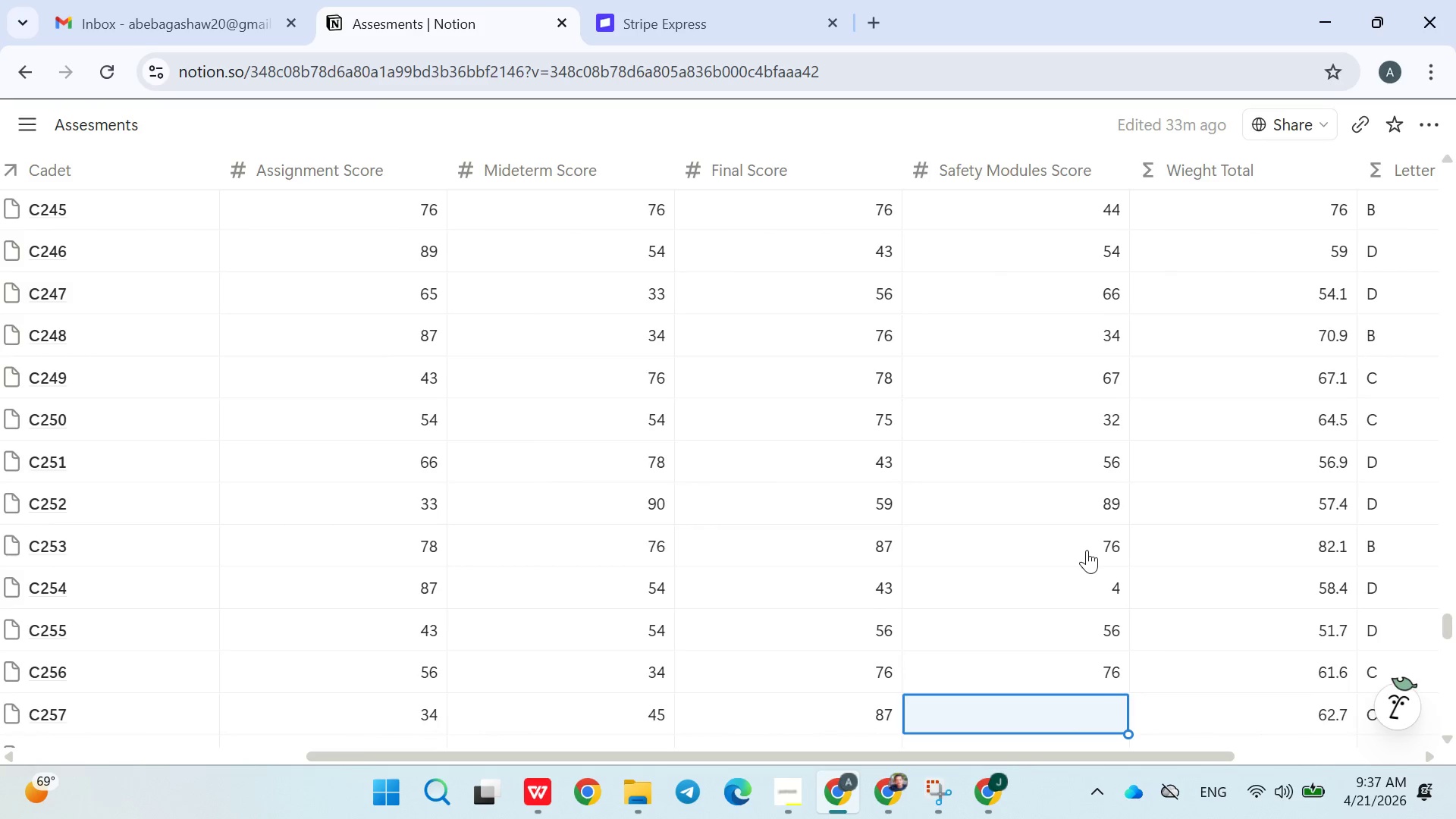 
type(87)
 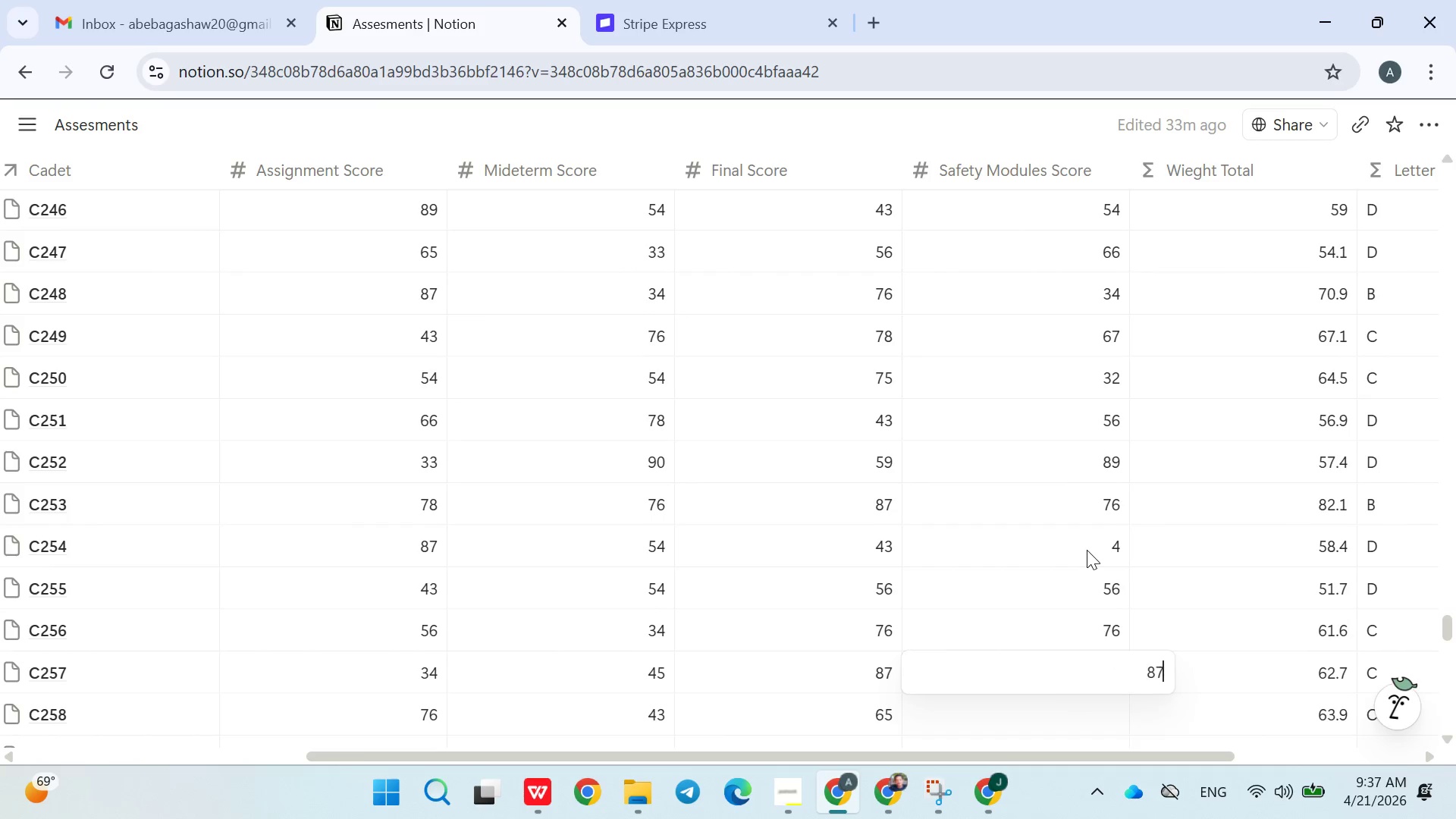 
key(Enter)
 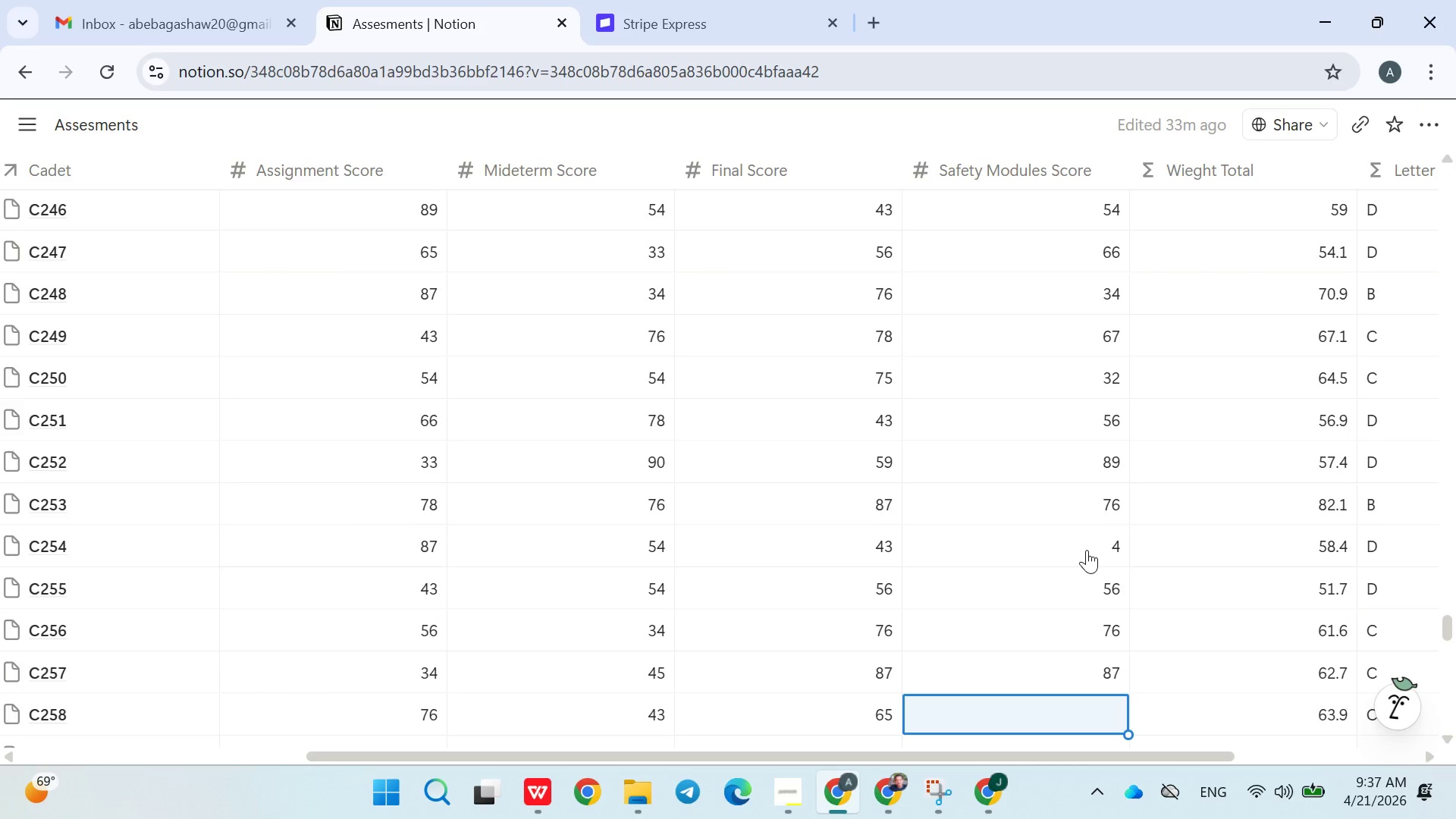 
type(54)
 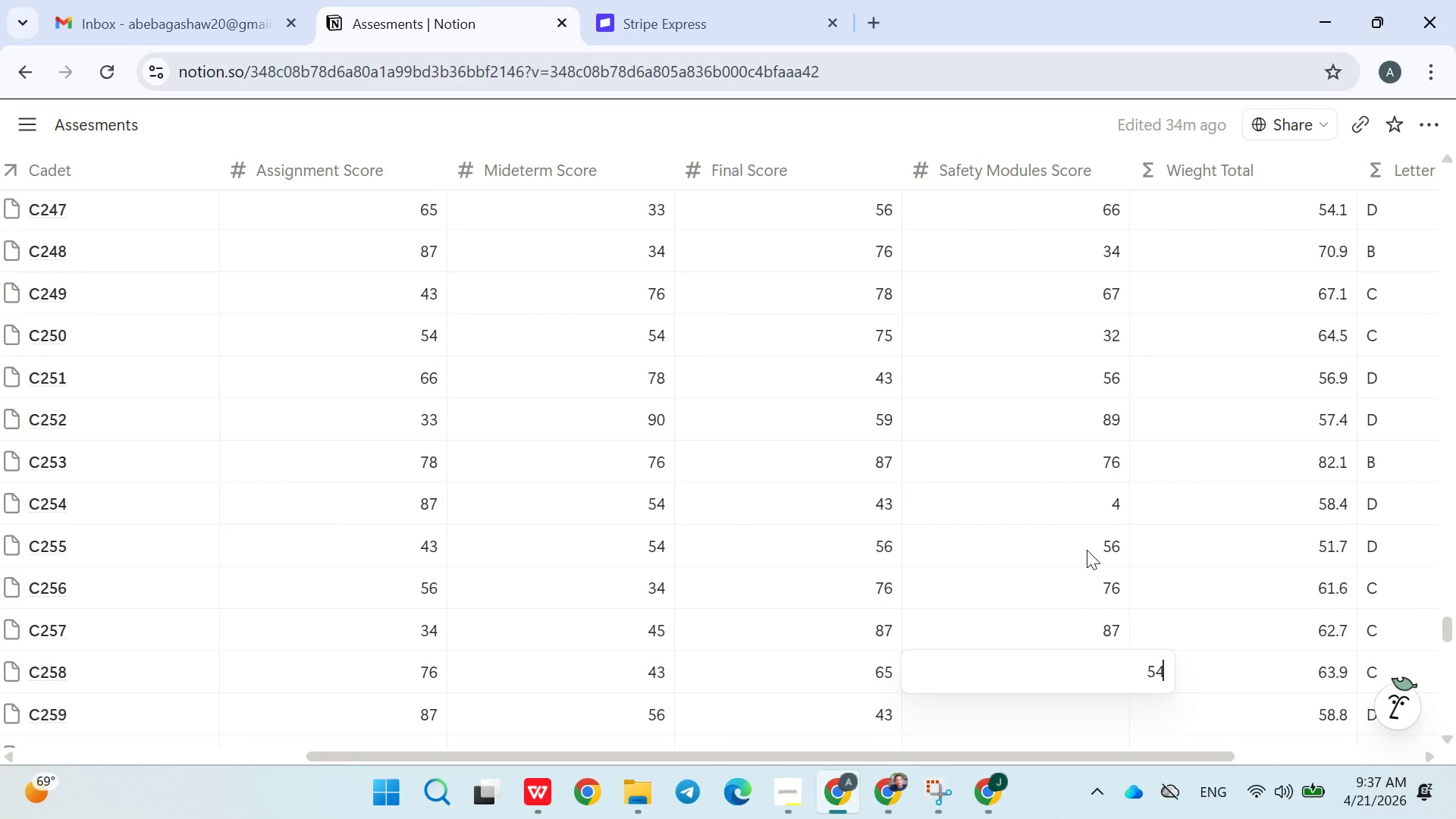 
key(Enter)
 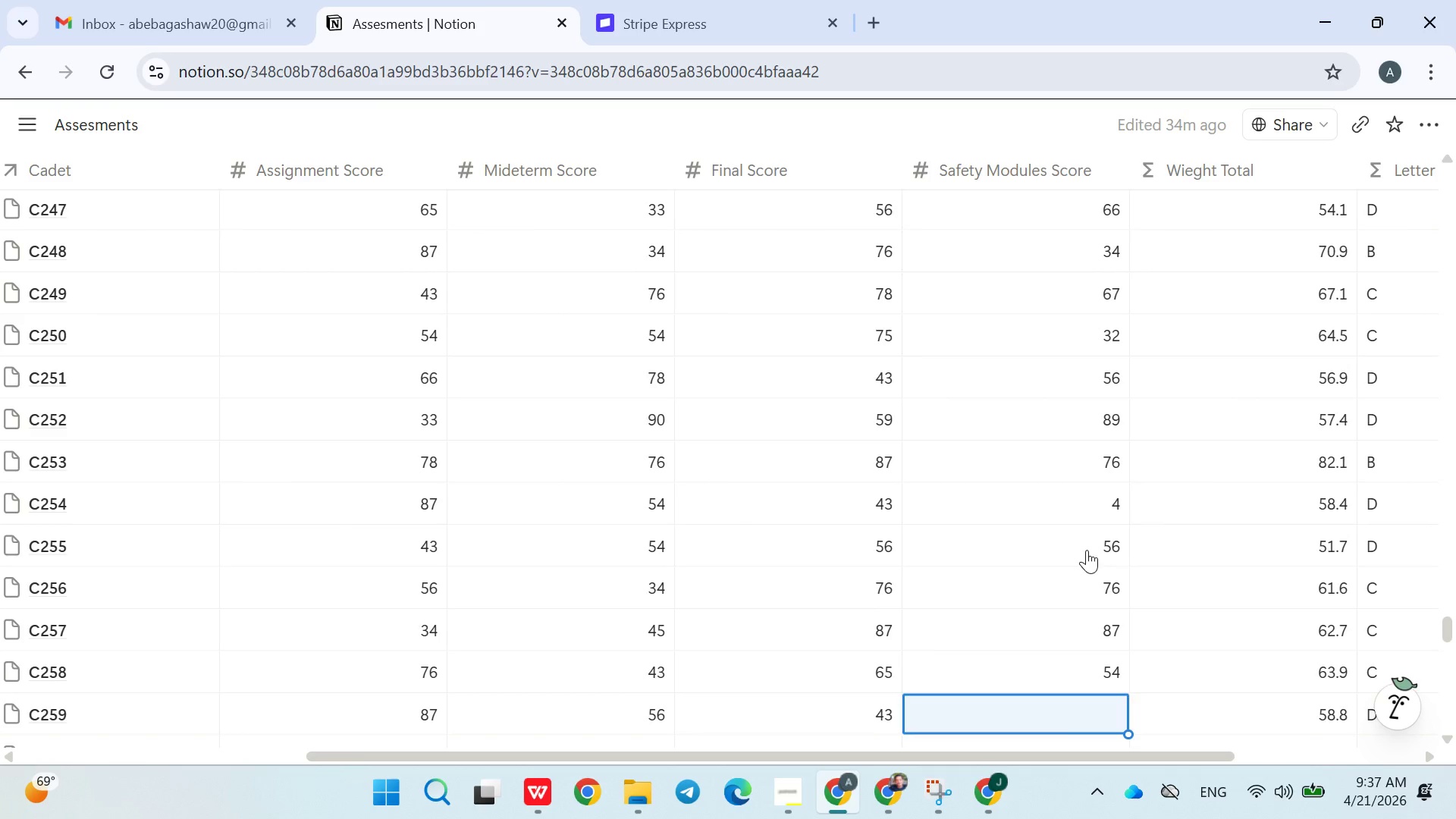 
type(67)
 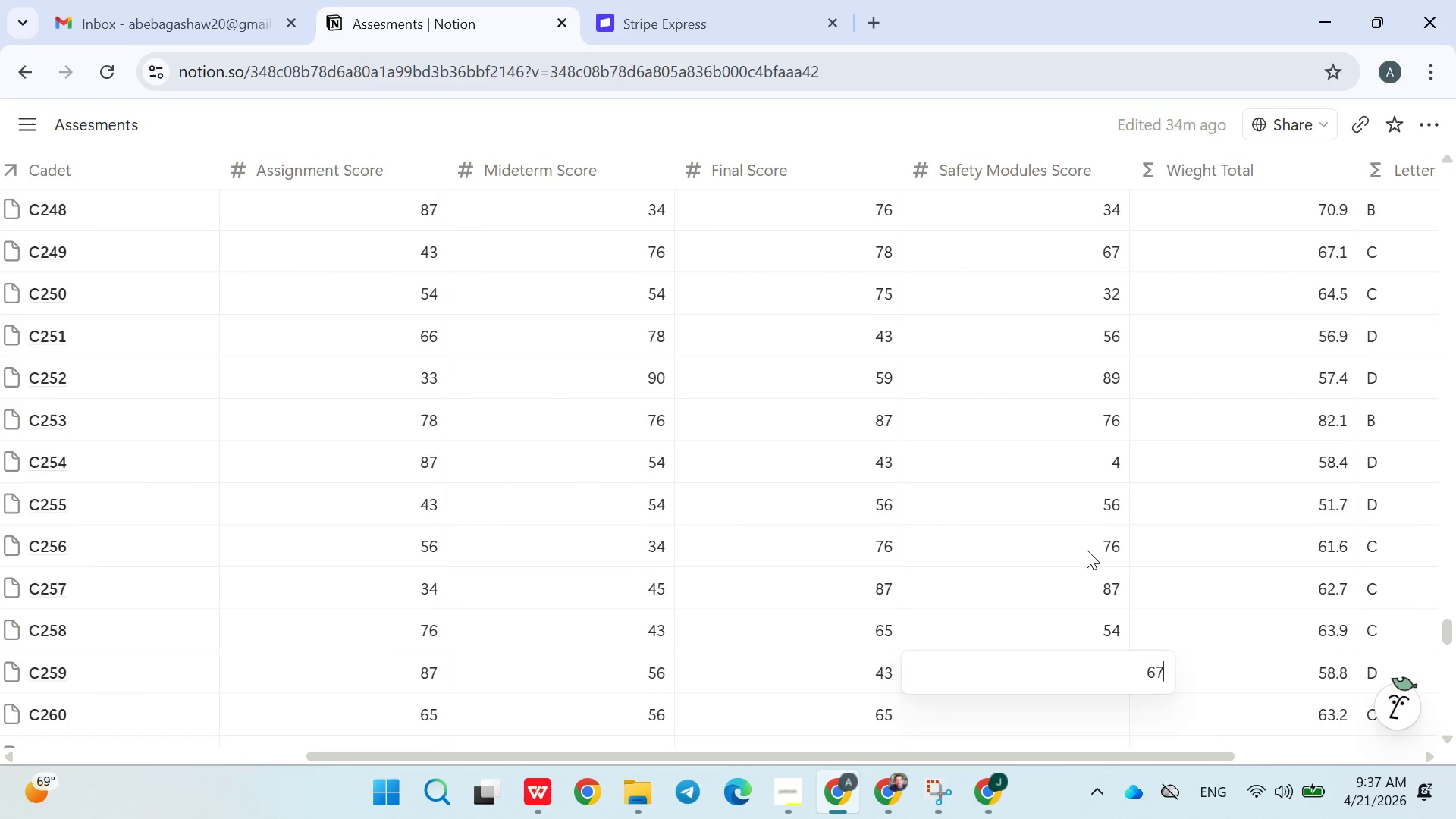 
key(Enter)
 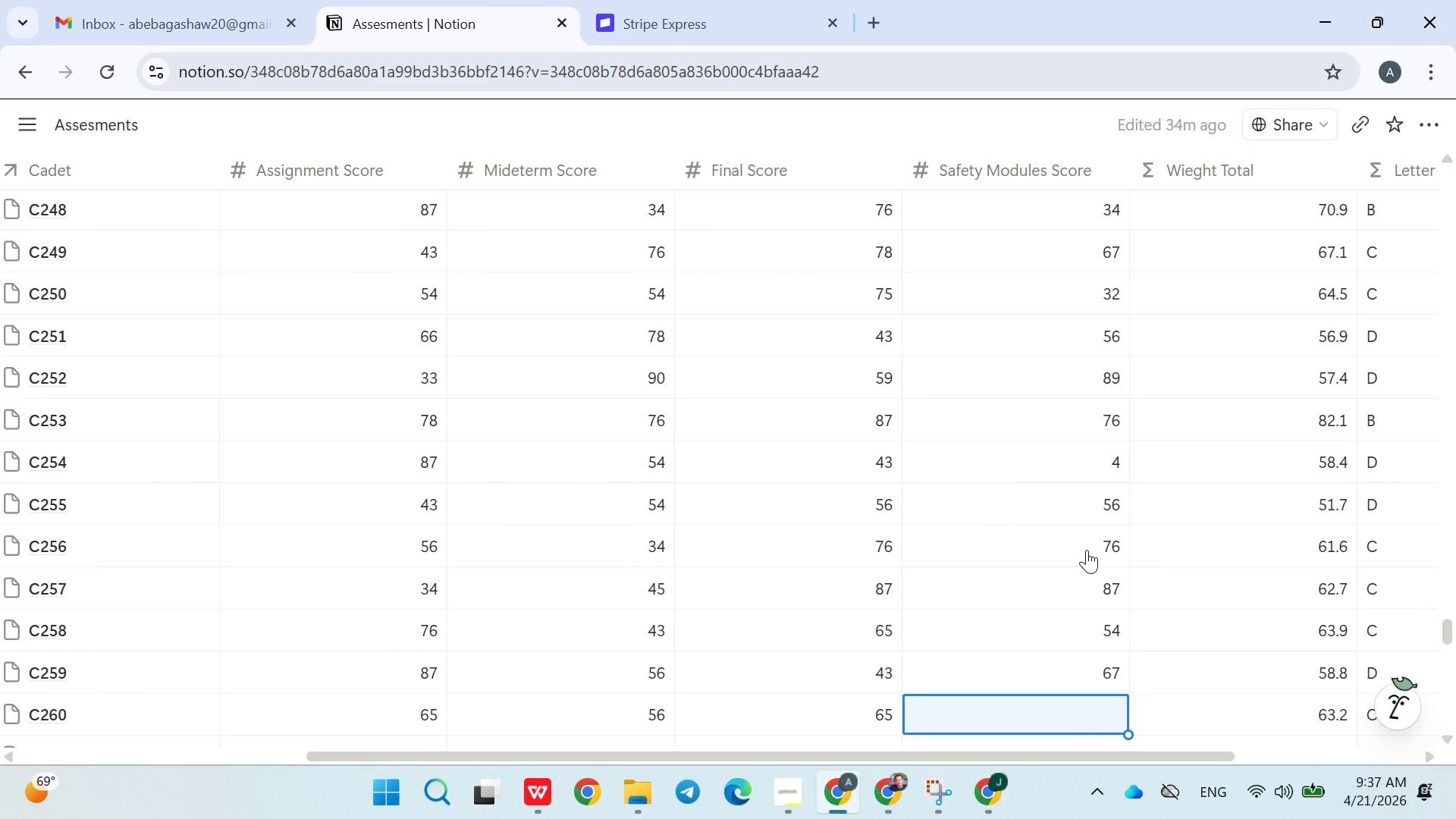 
type(54)
 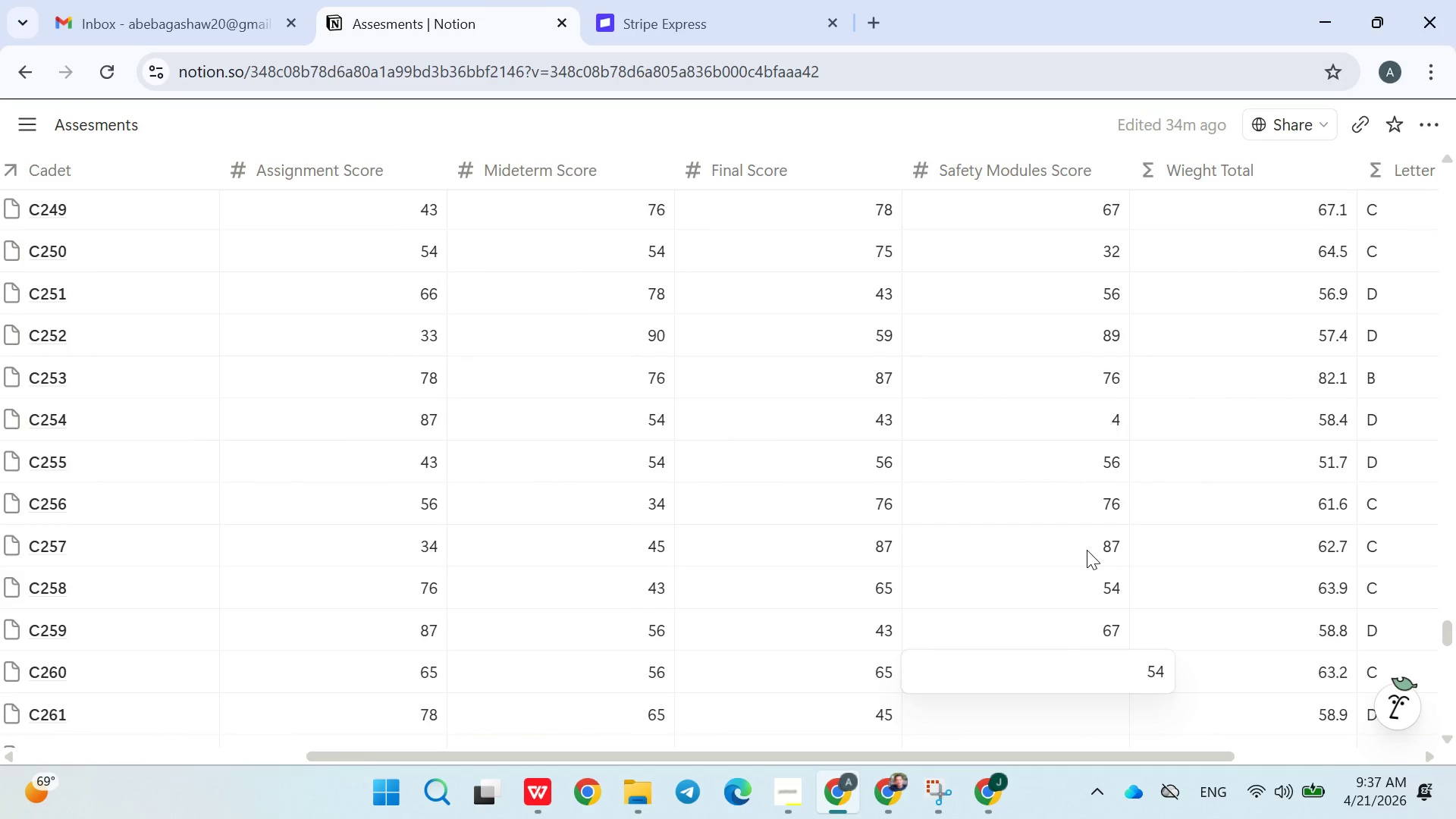 
key(Enter)
 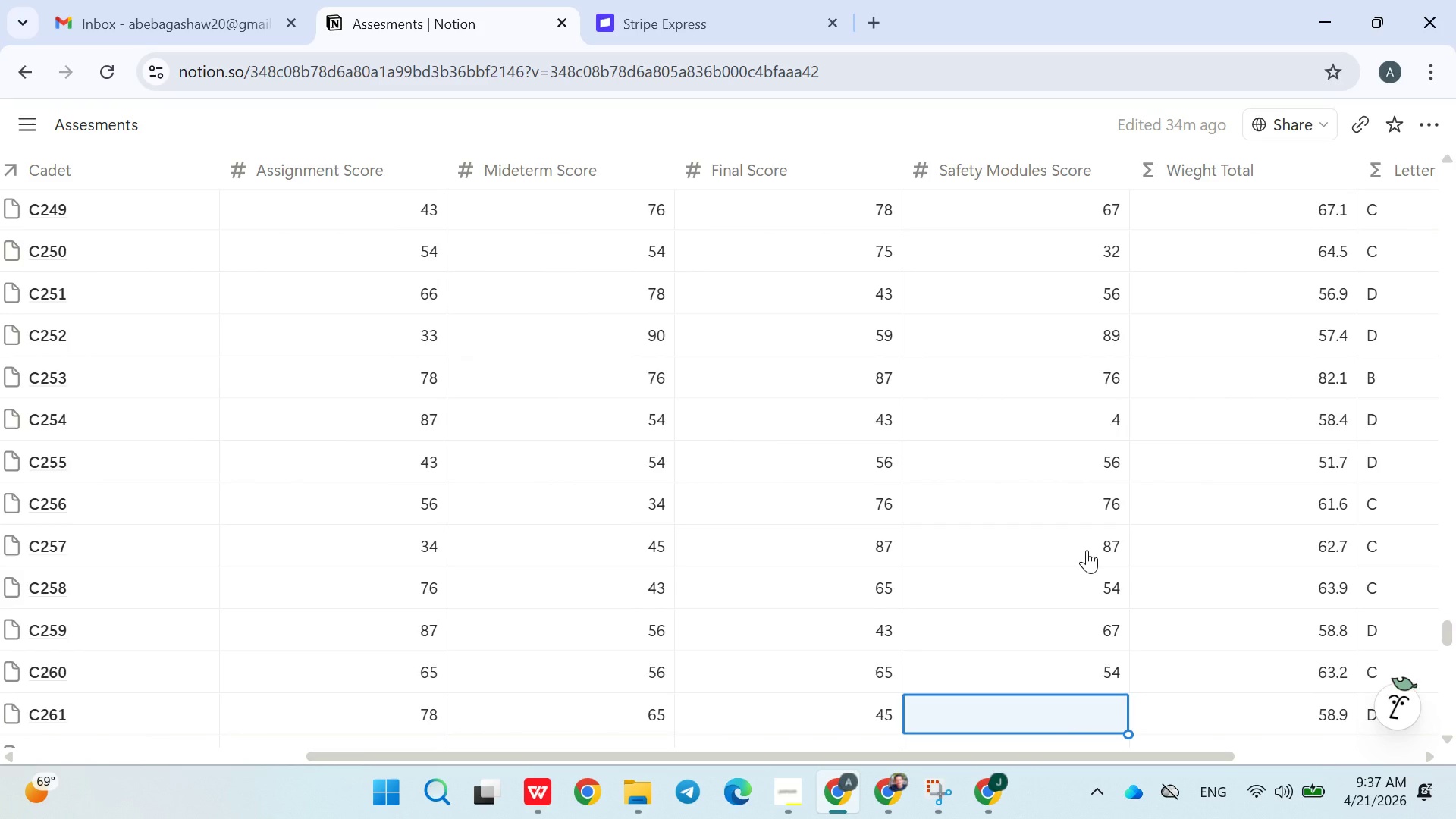 
type(90)
 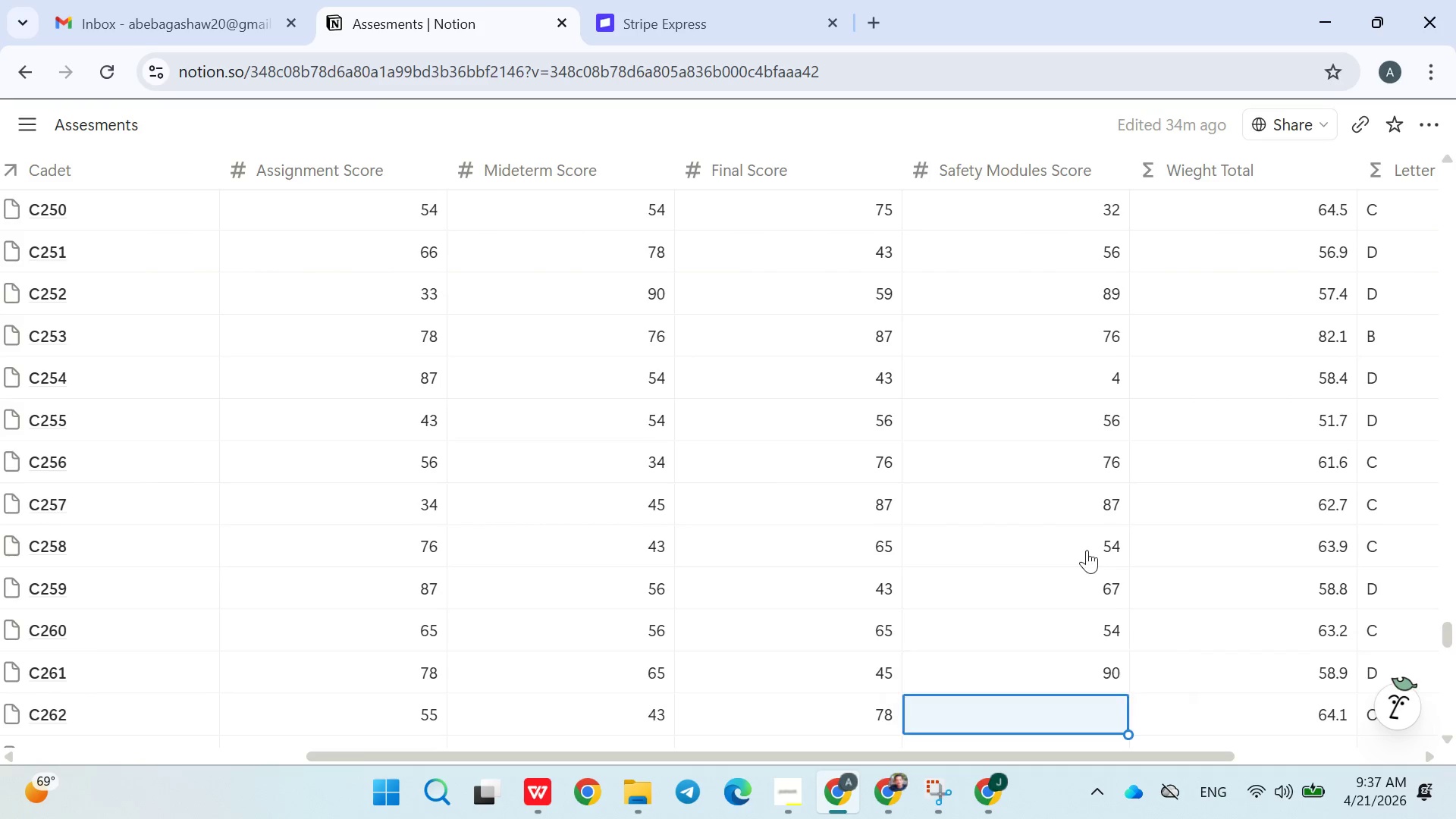 
key(Enter)
 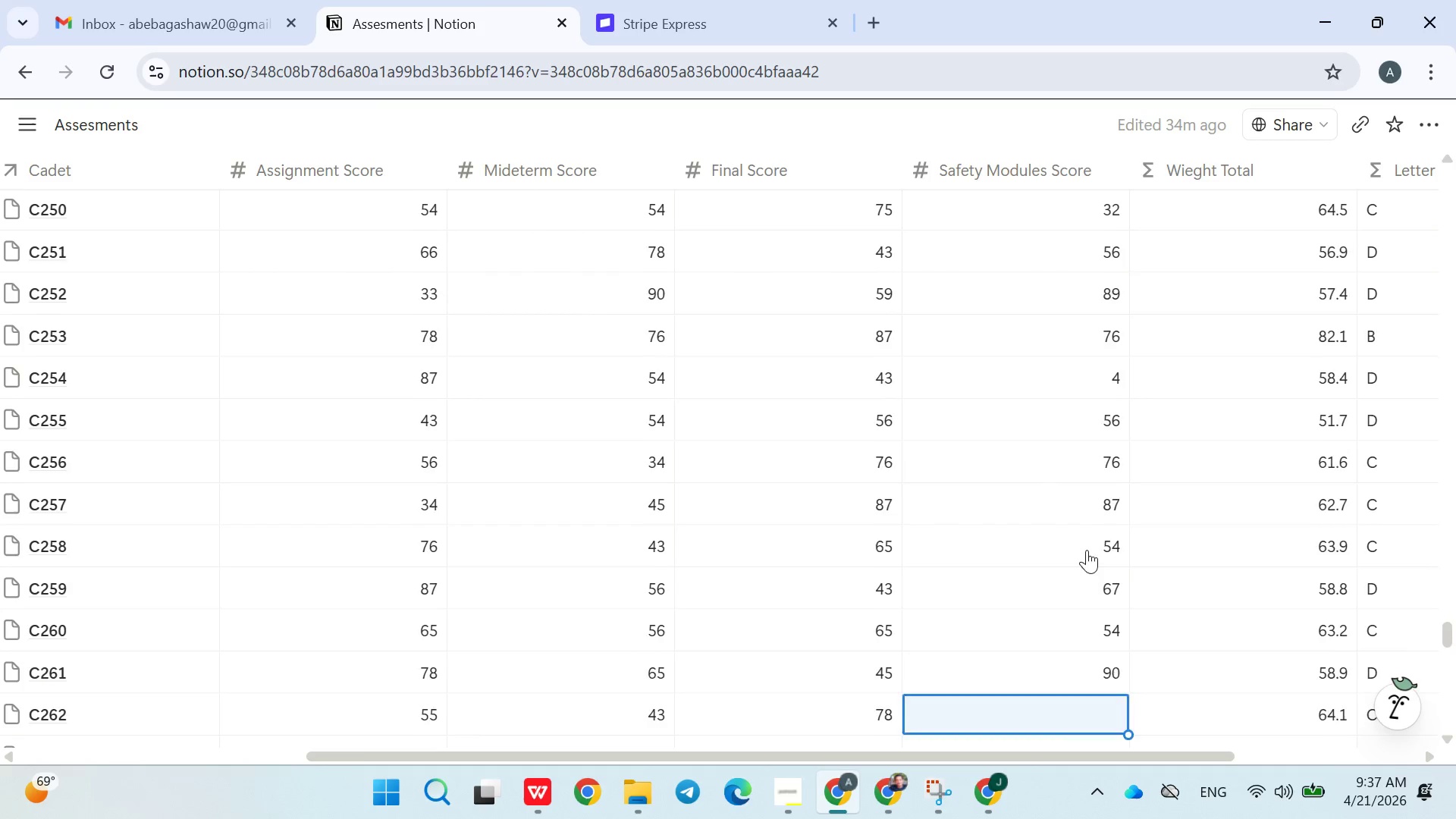 
type(65)
 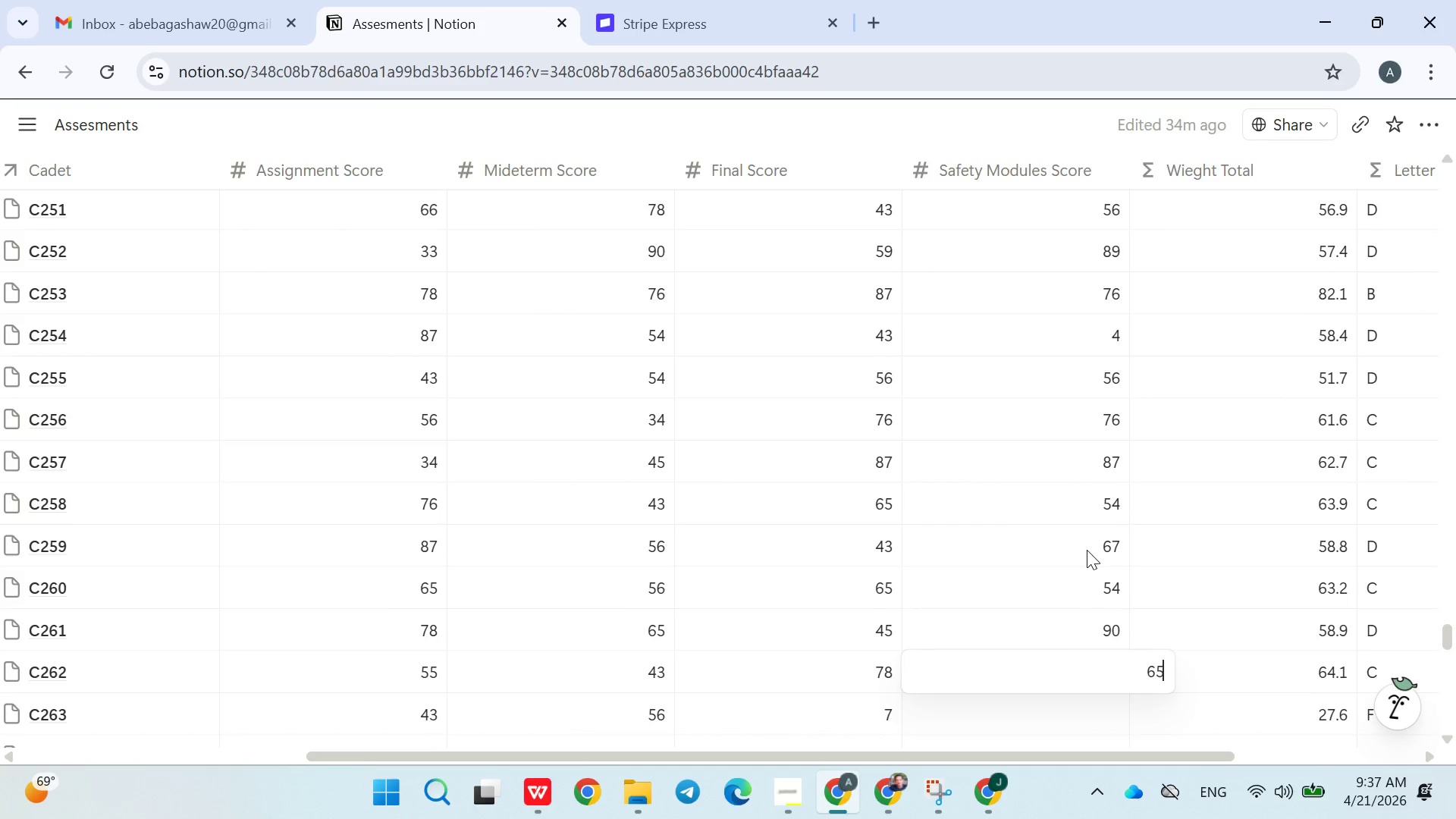 
key(Enter)
 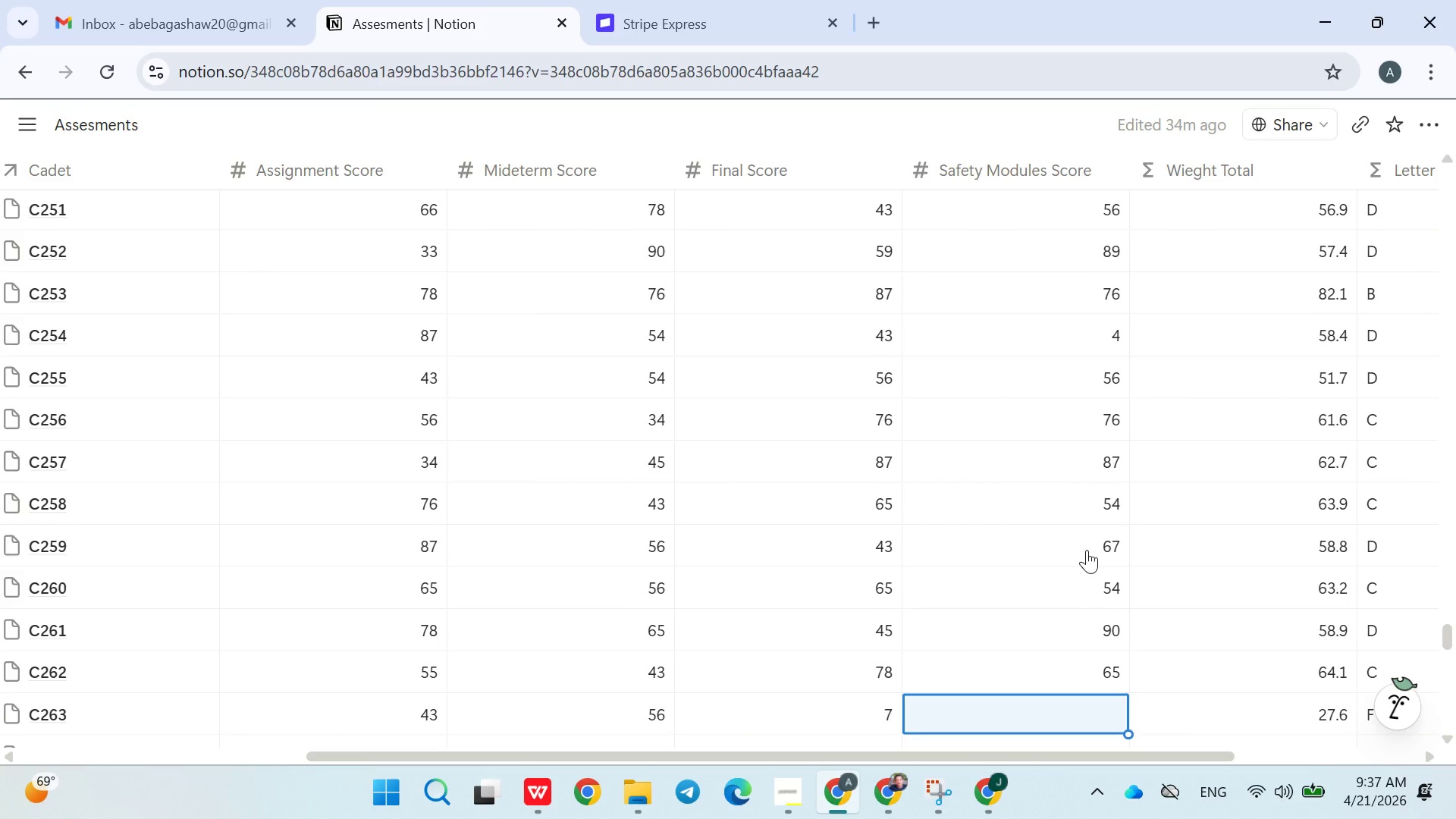 
type(65)
 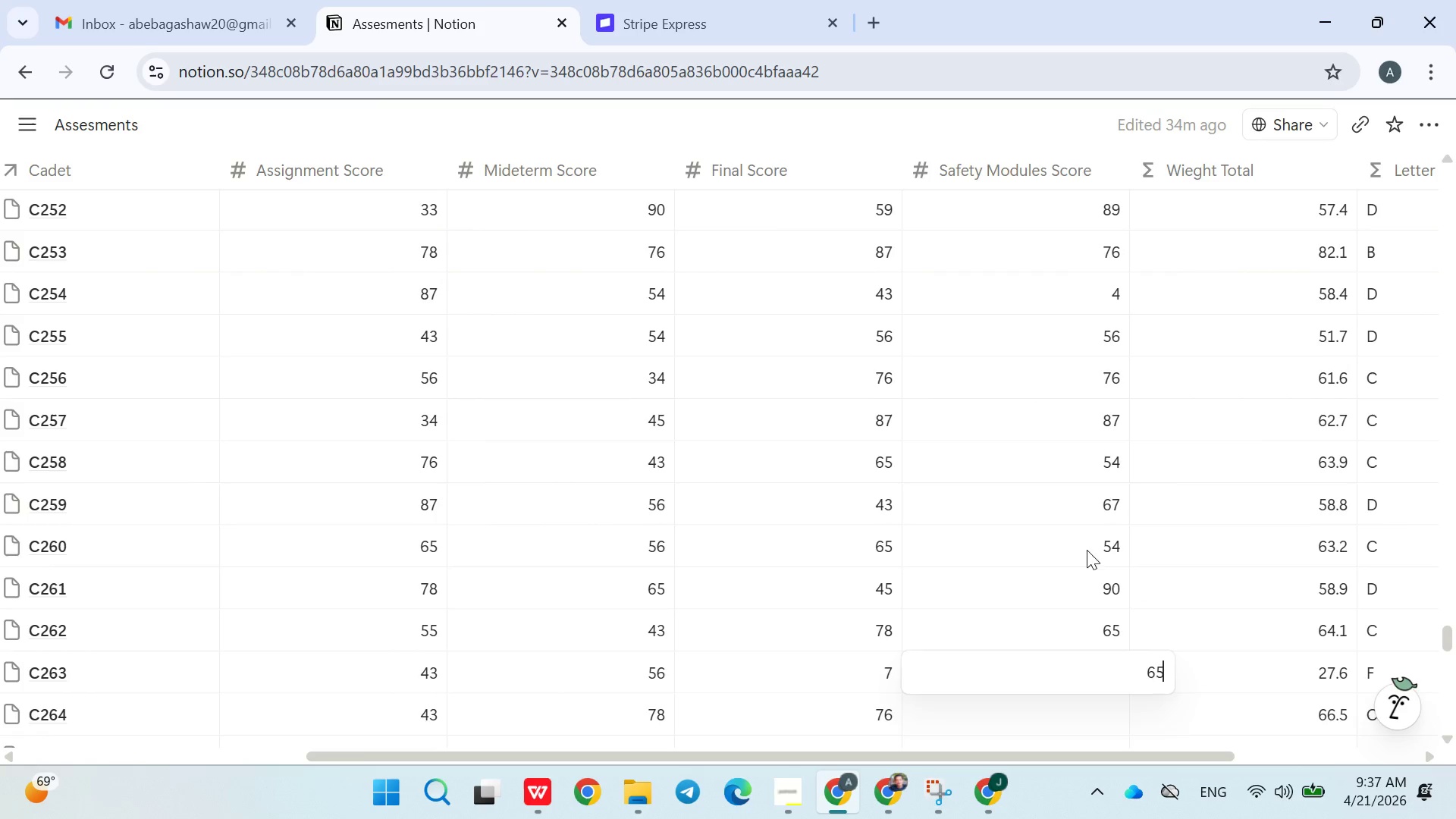 
key(Enter)
 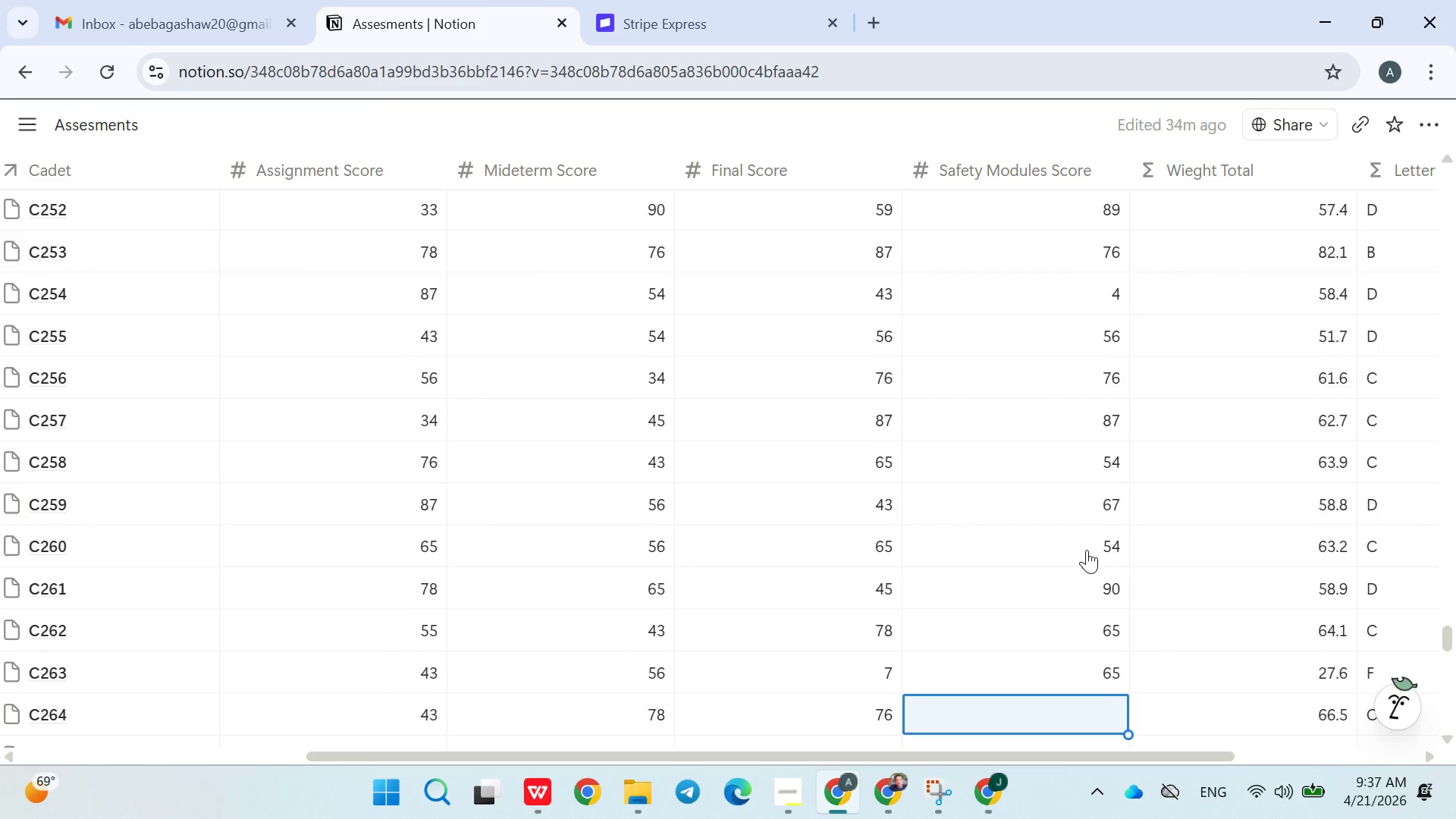 
type(89)
 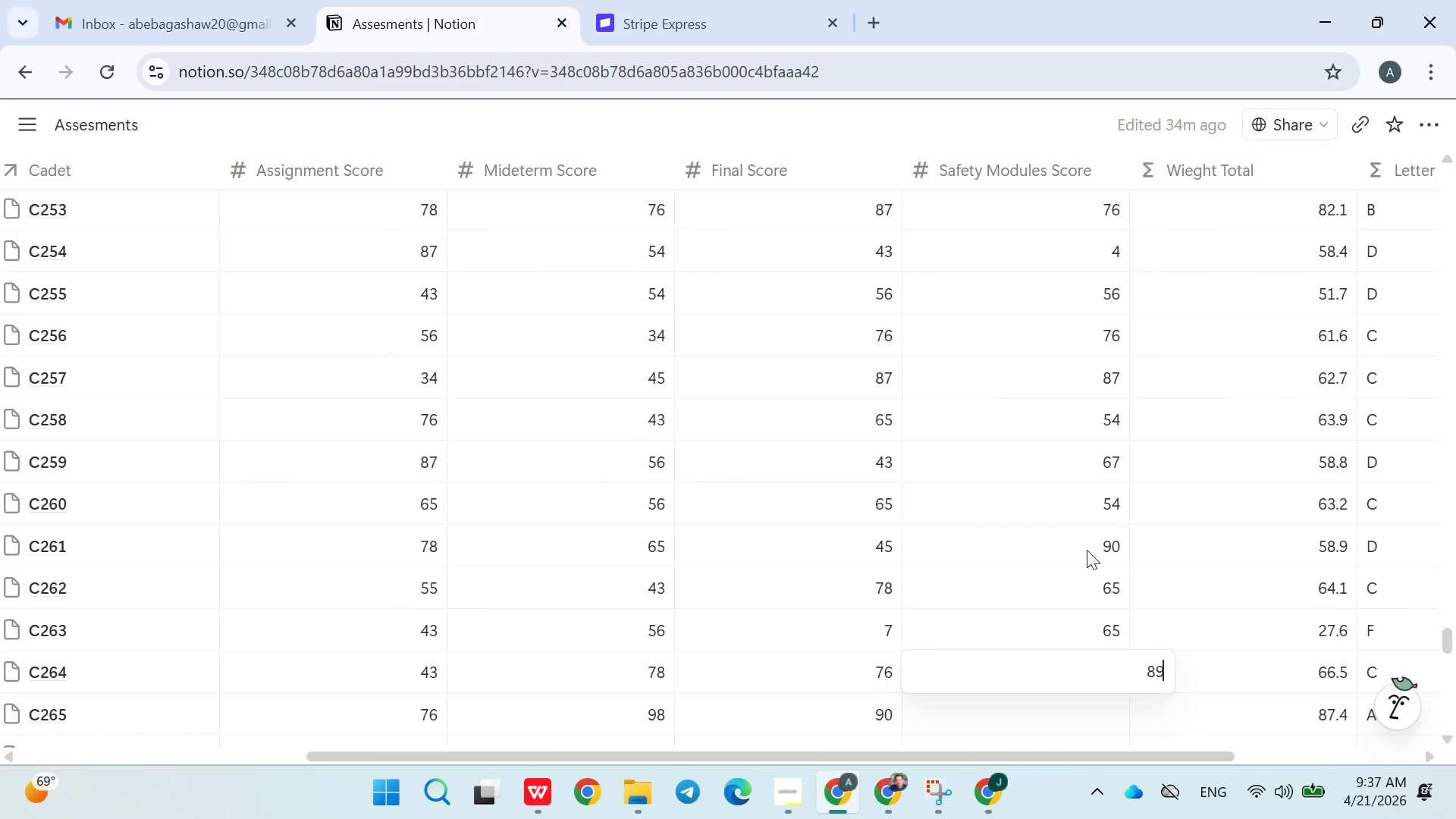 
key(Enter)
 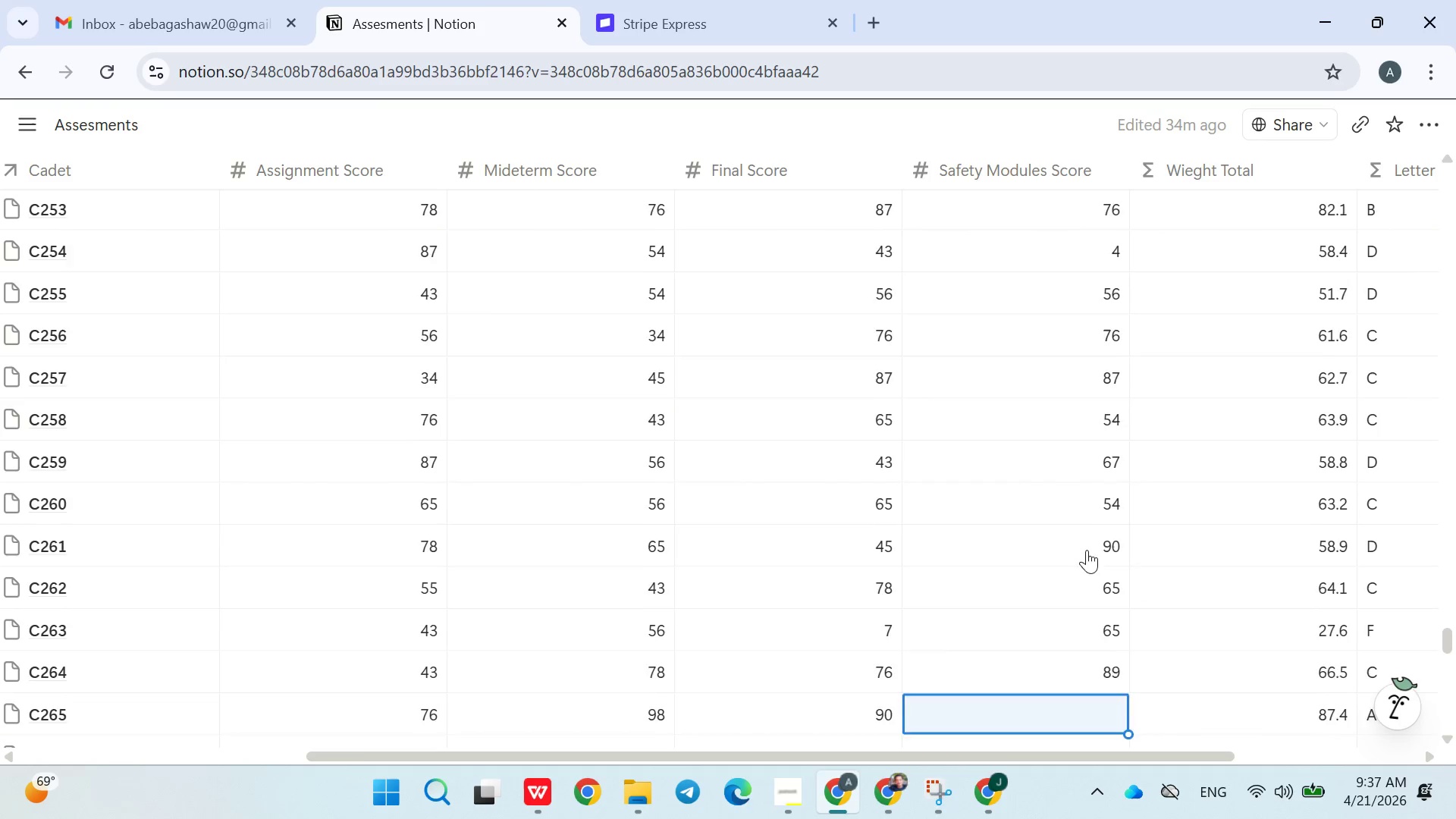 
type(65)
 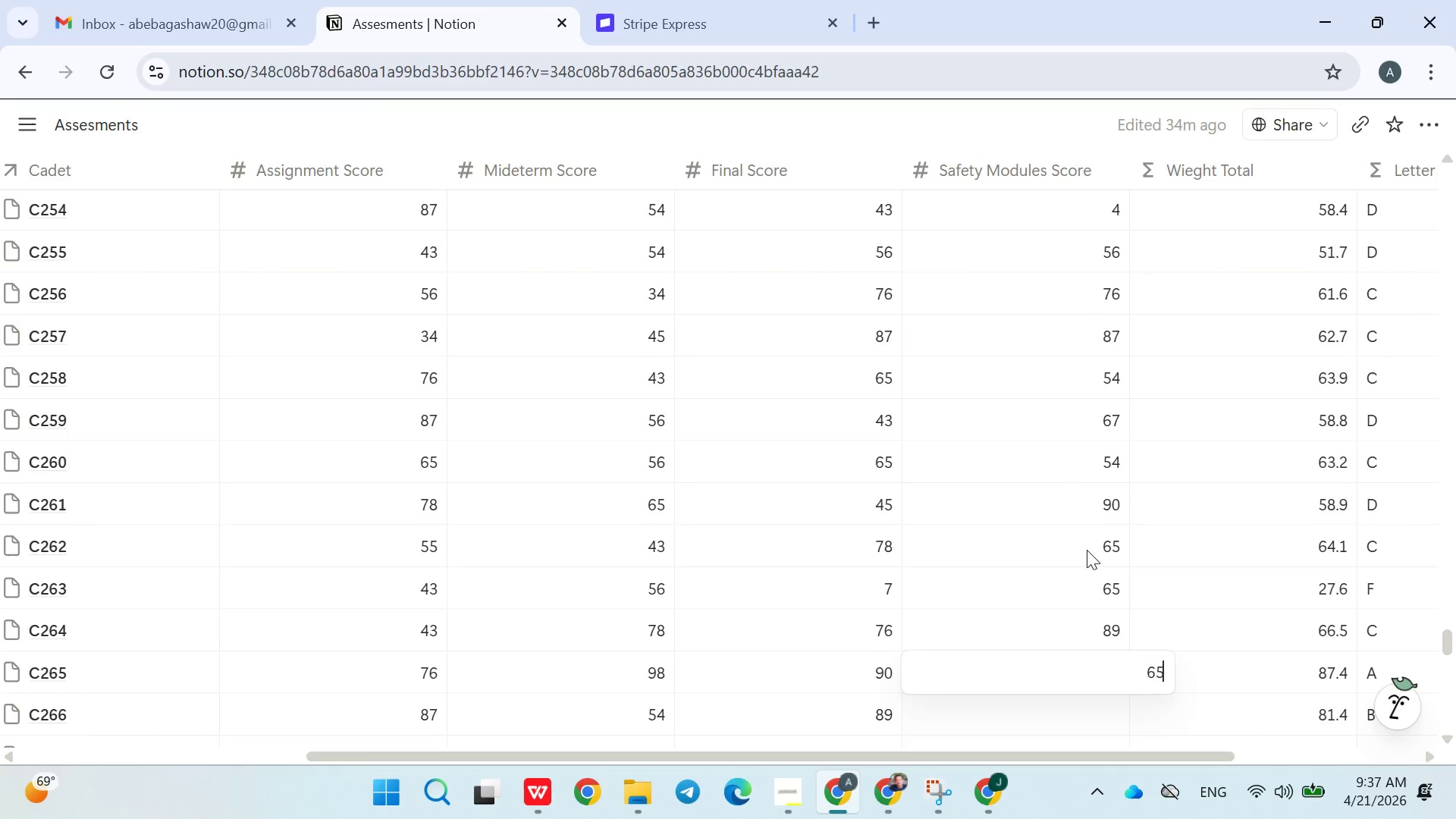 
key(Enter)
 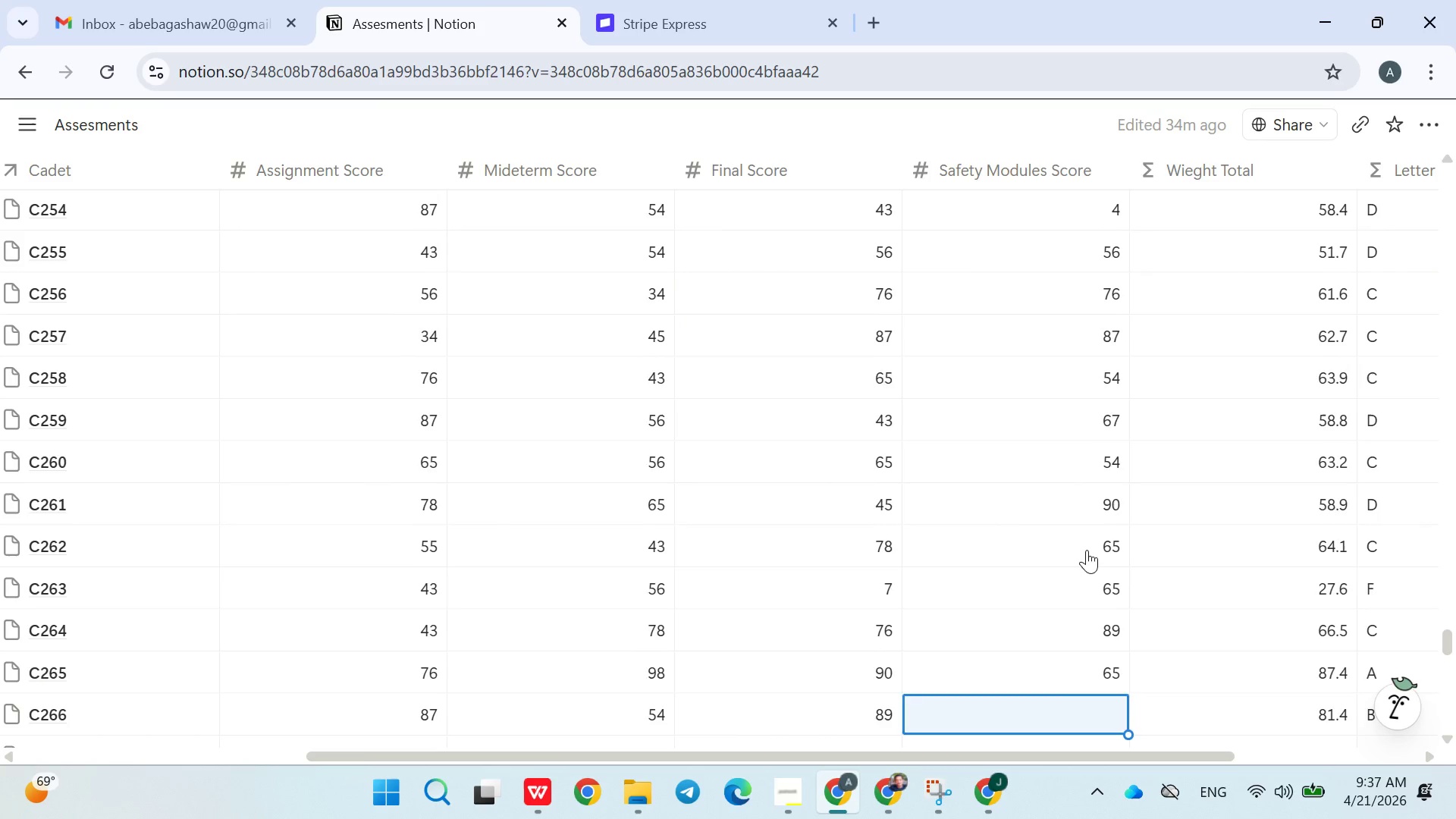 
type(43)
 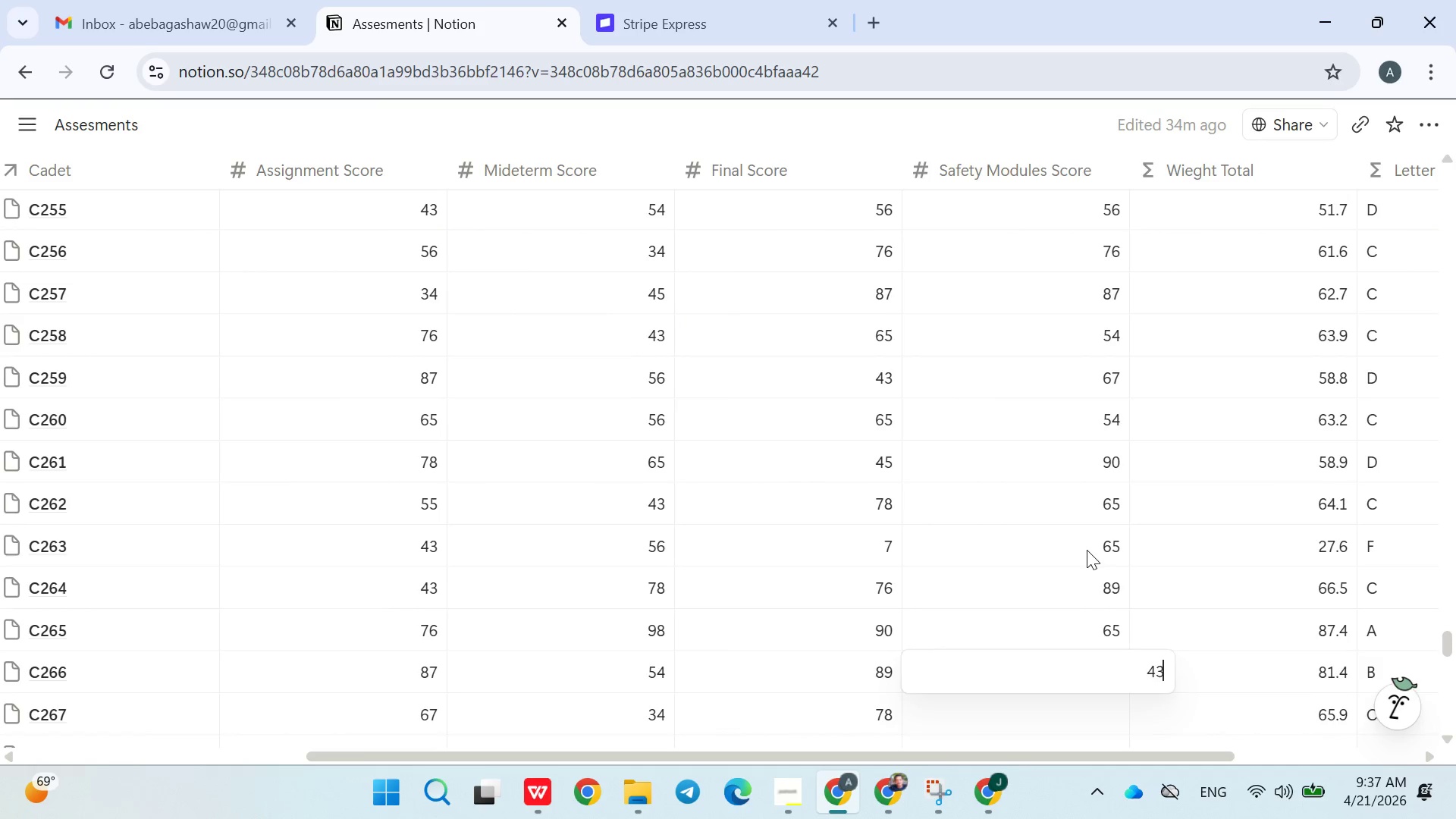 
key(Enter)
 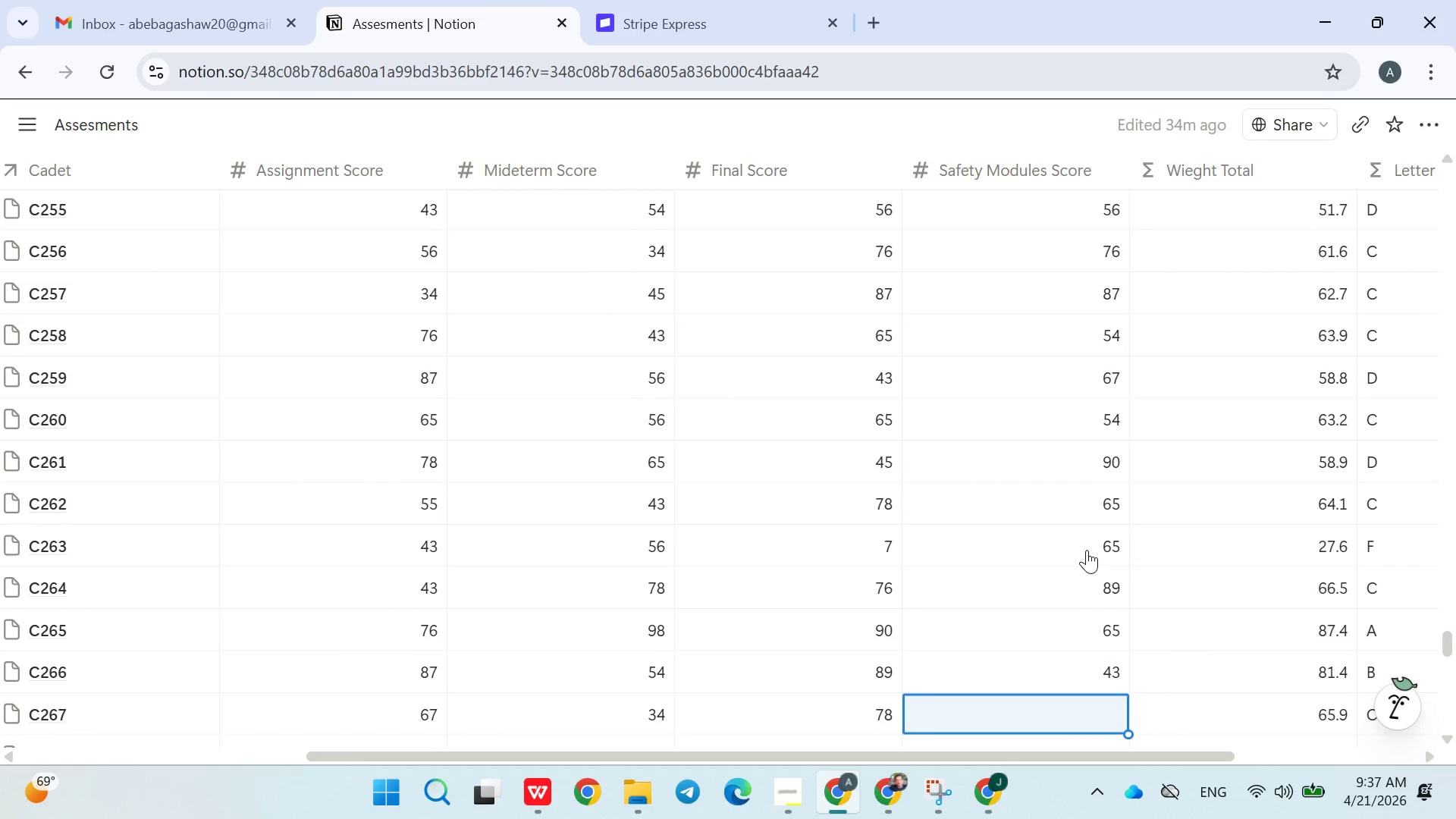 
type(56)
 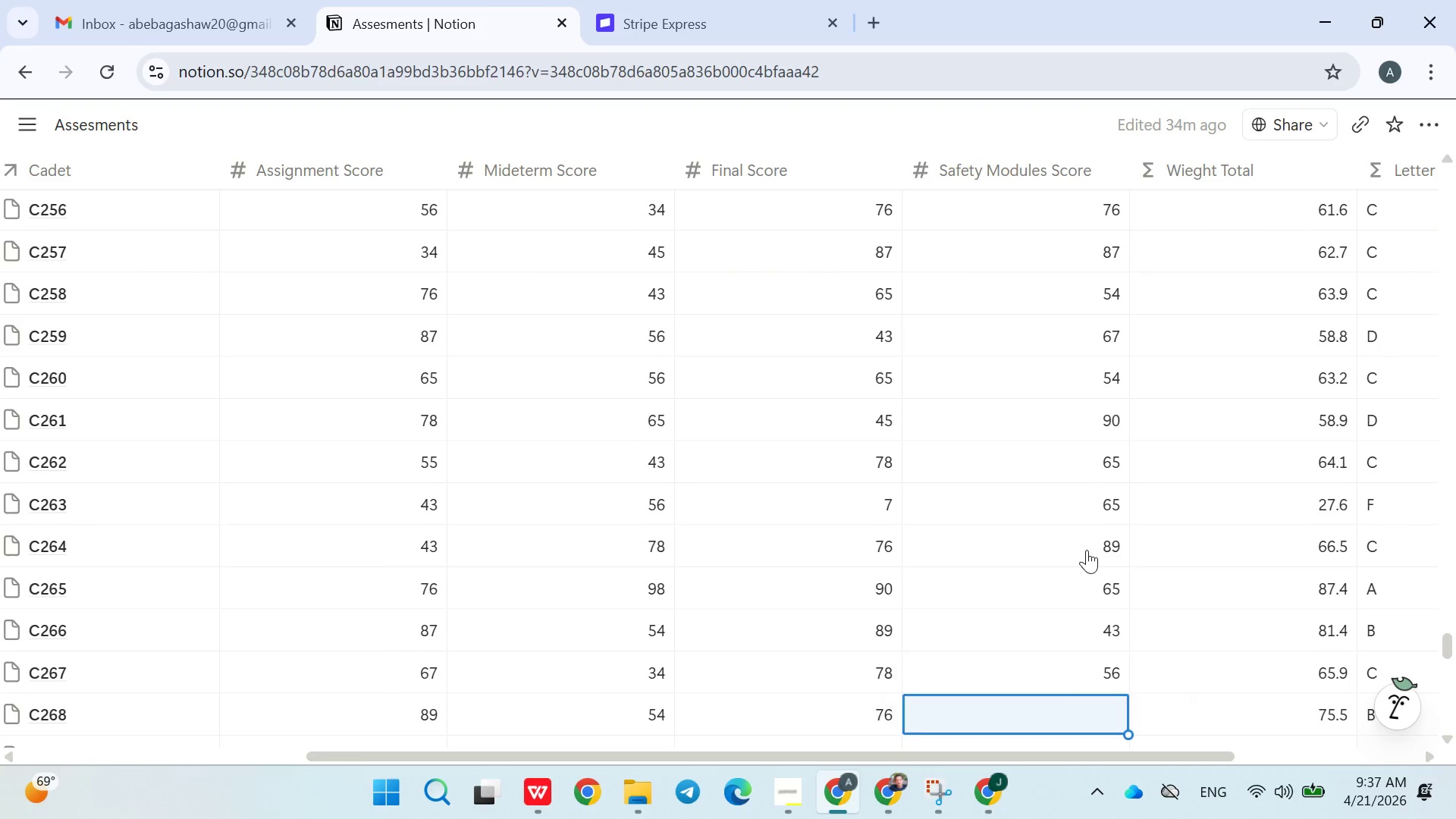 
key(Enter)
 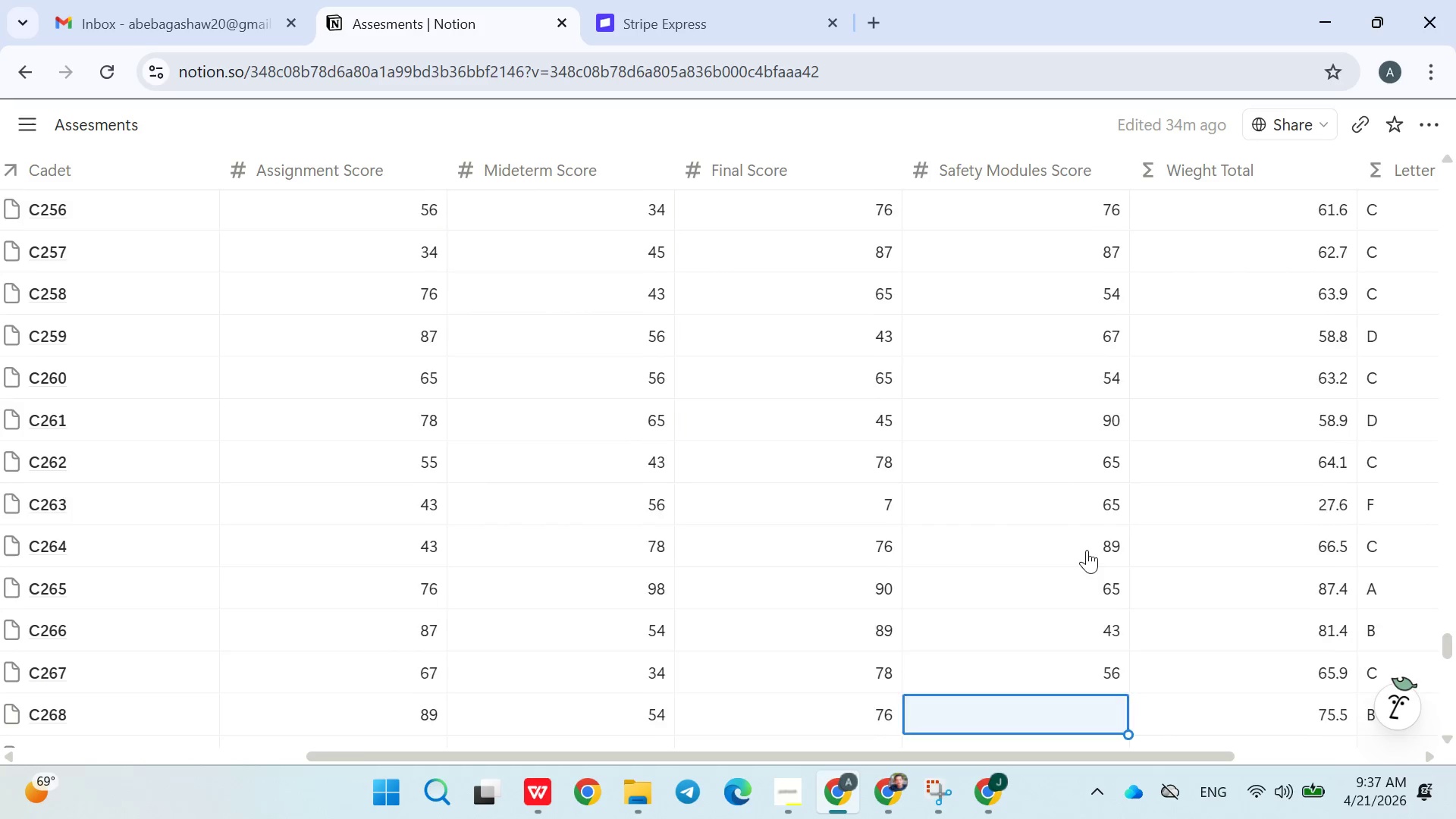 
type(78)
 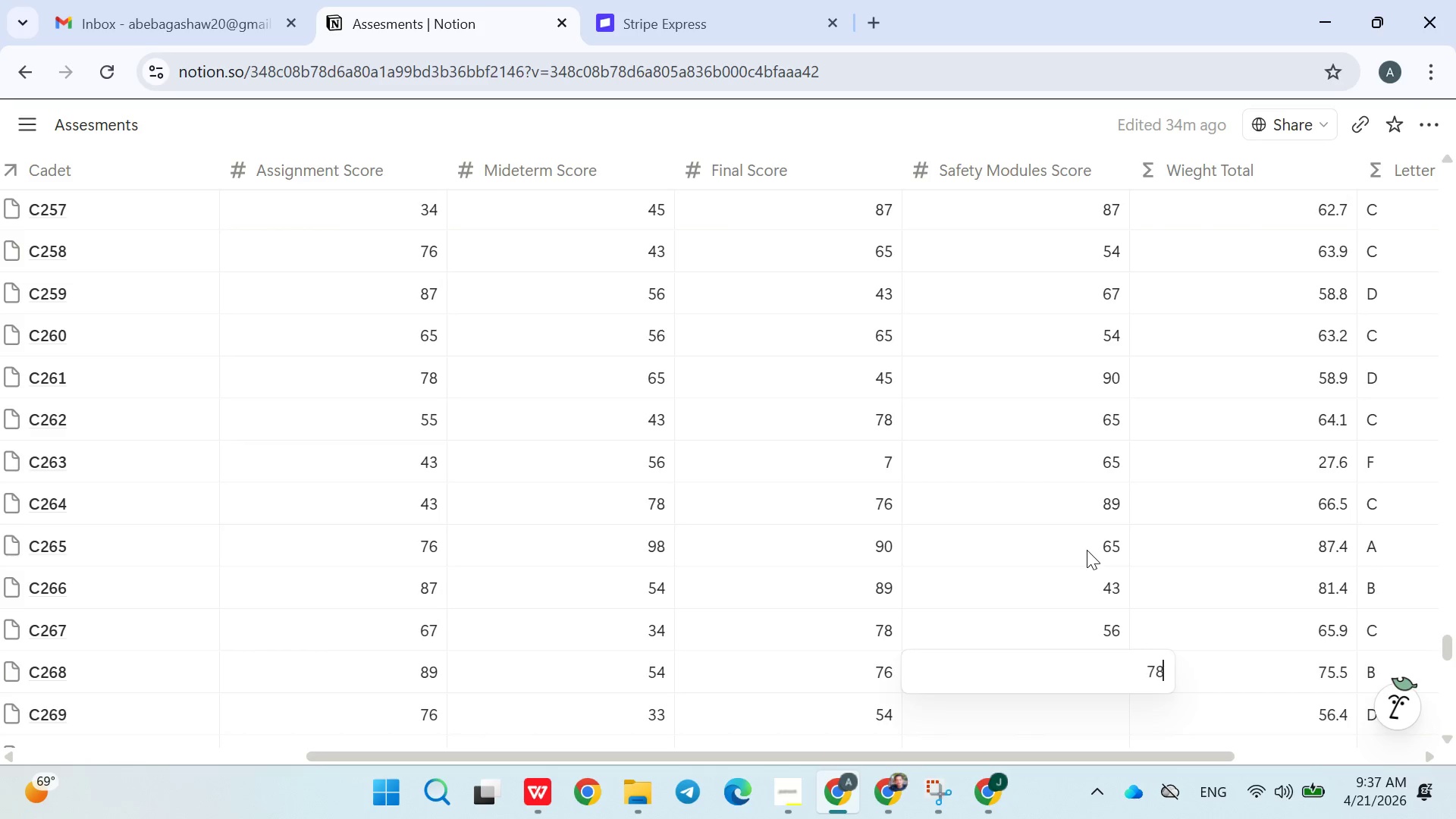 
key(Enter)
 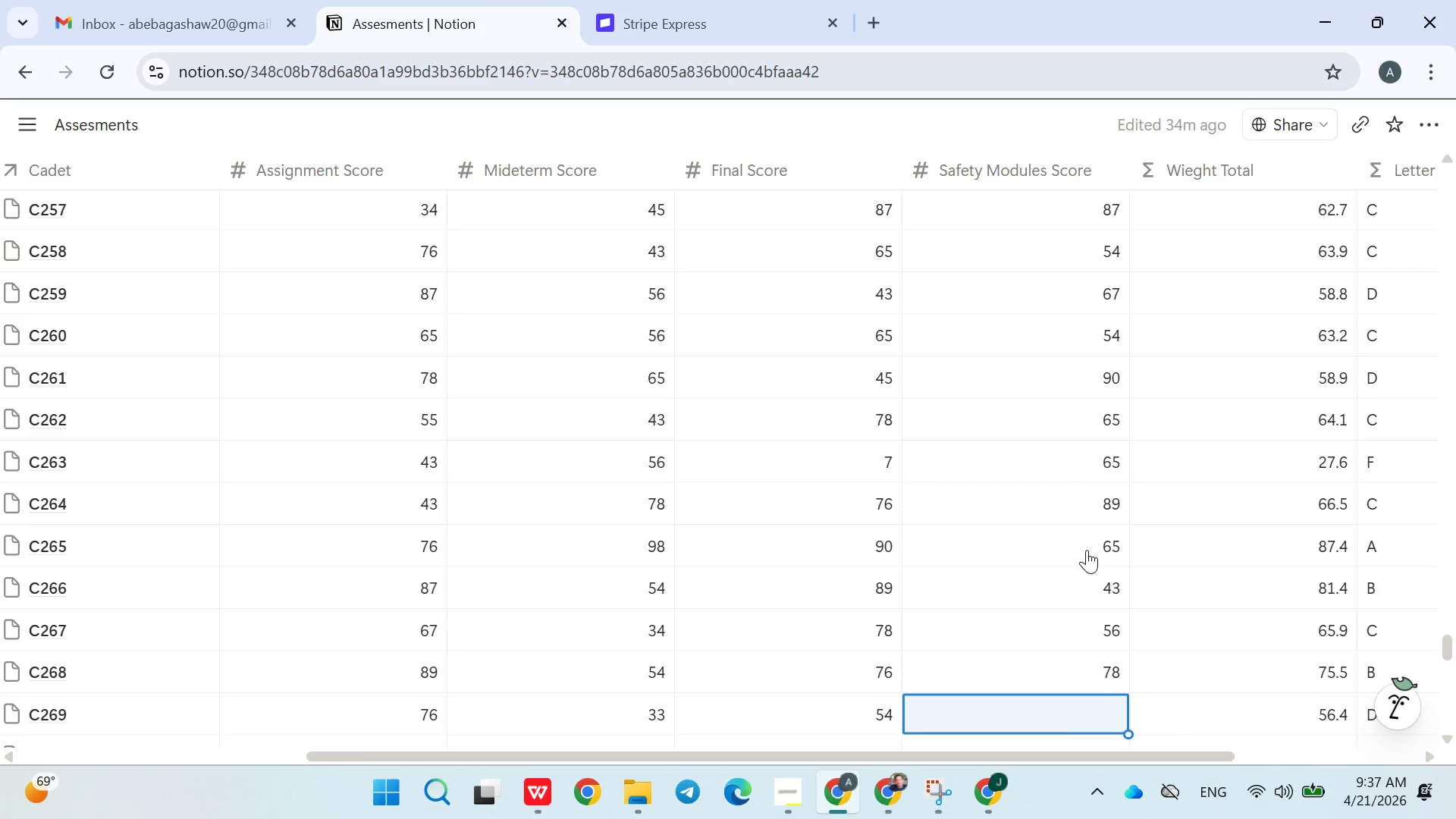 
type(90)
 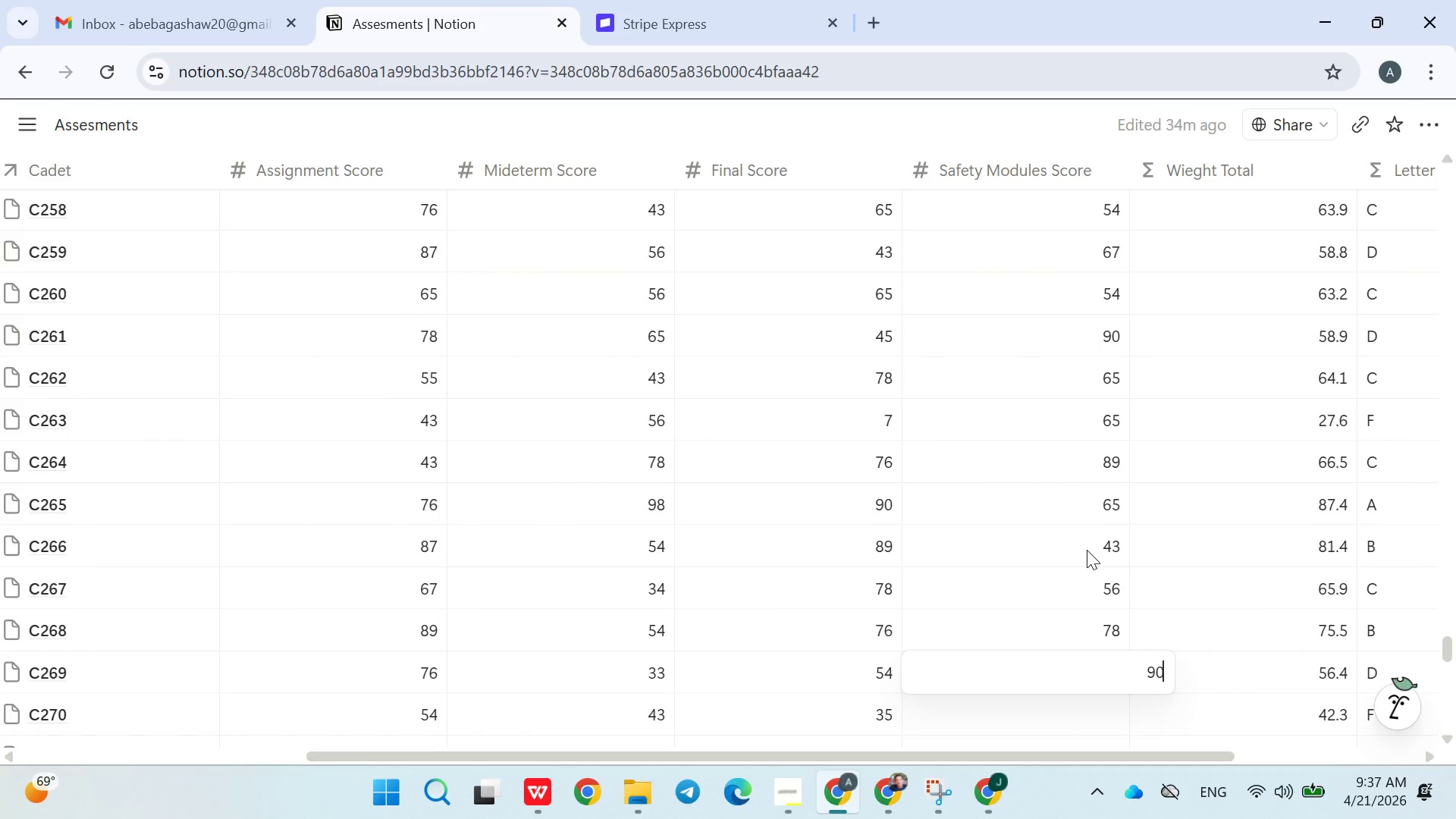 
key(Enter)
 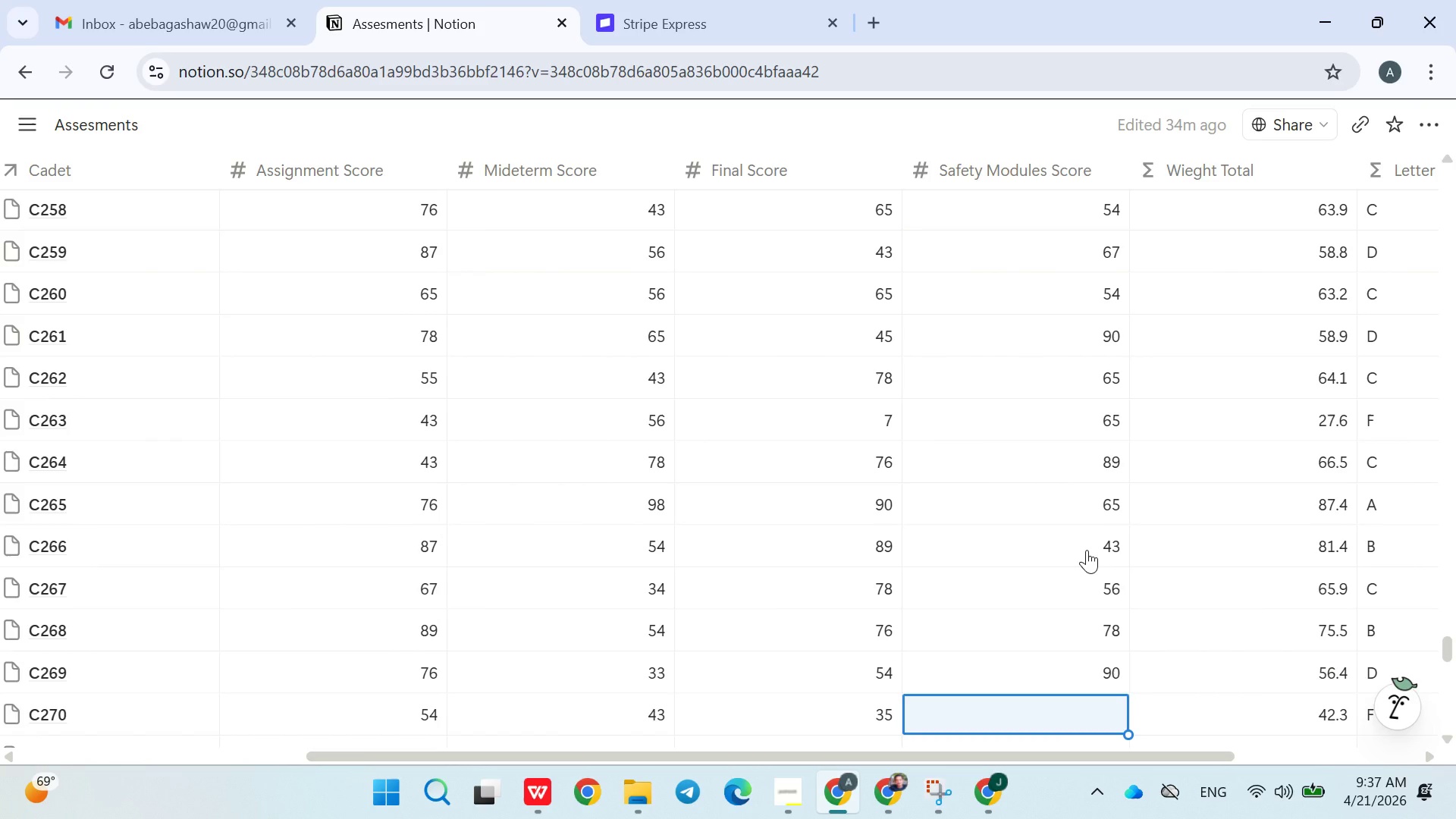 
type(54)
 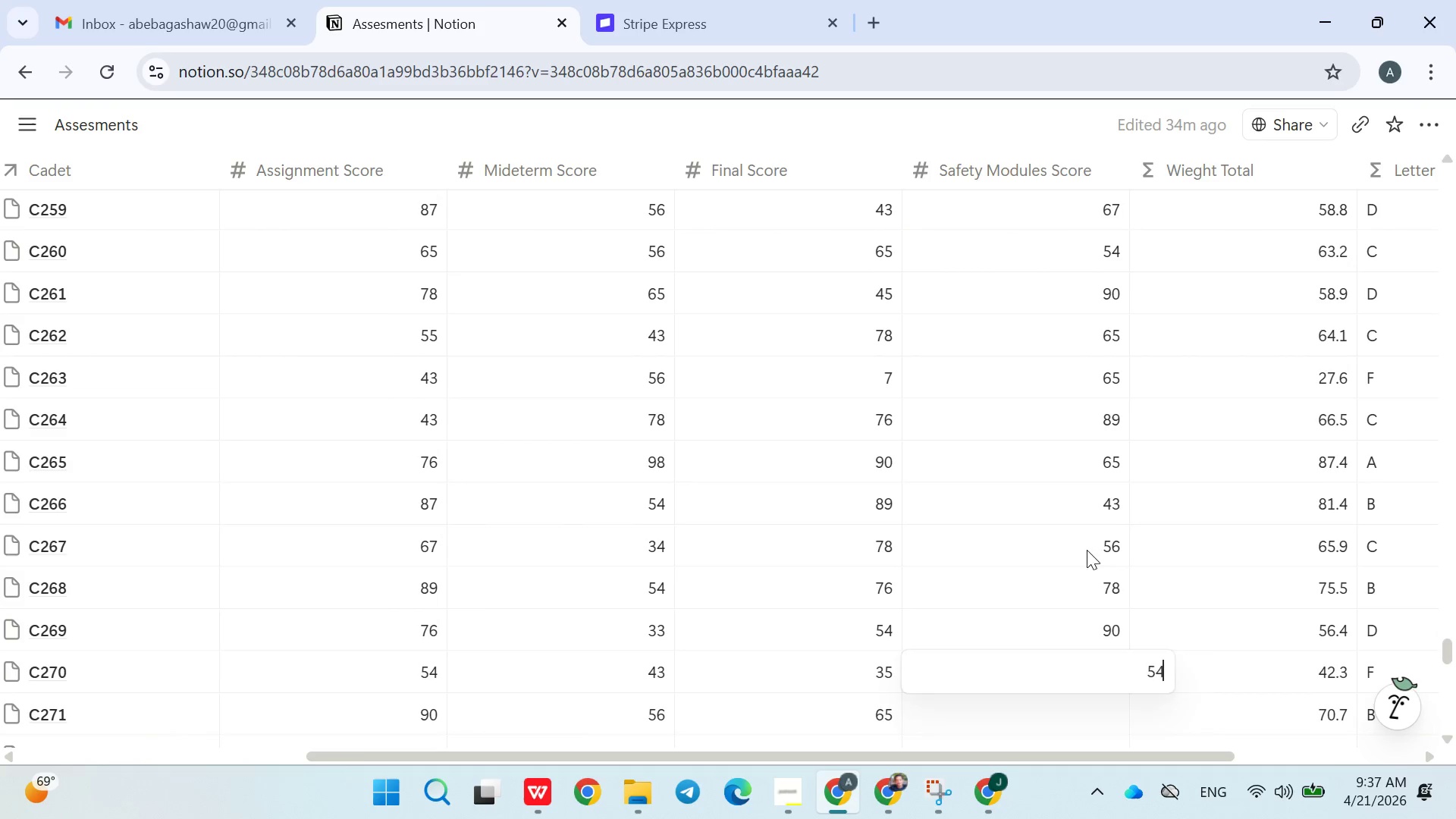 
key(Enter)
 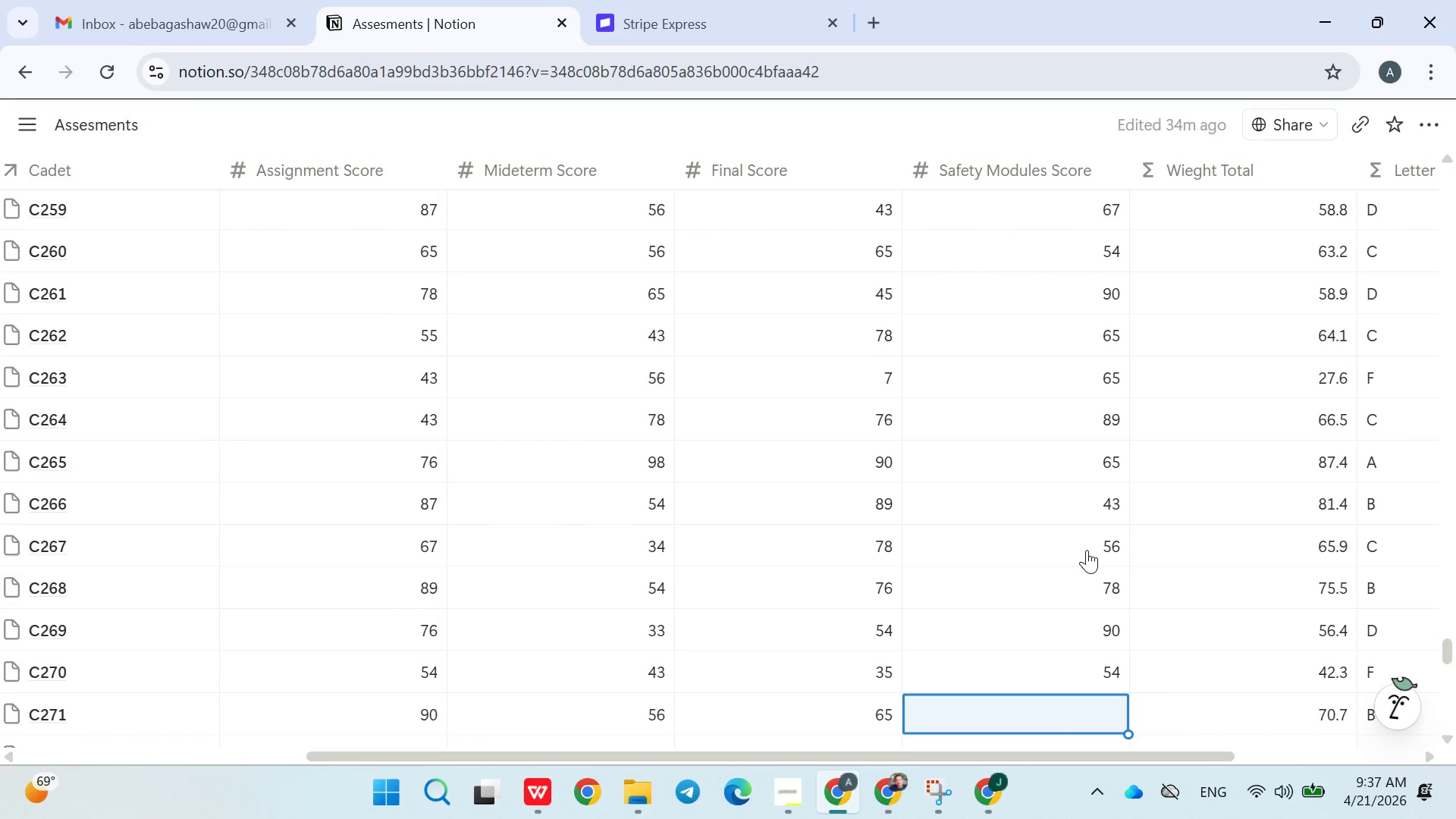 
type(76)
 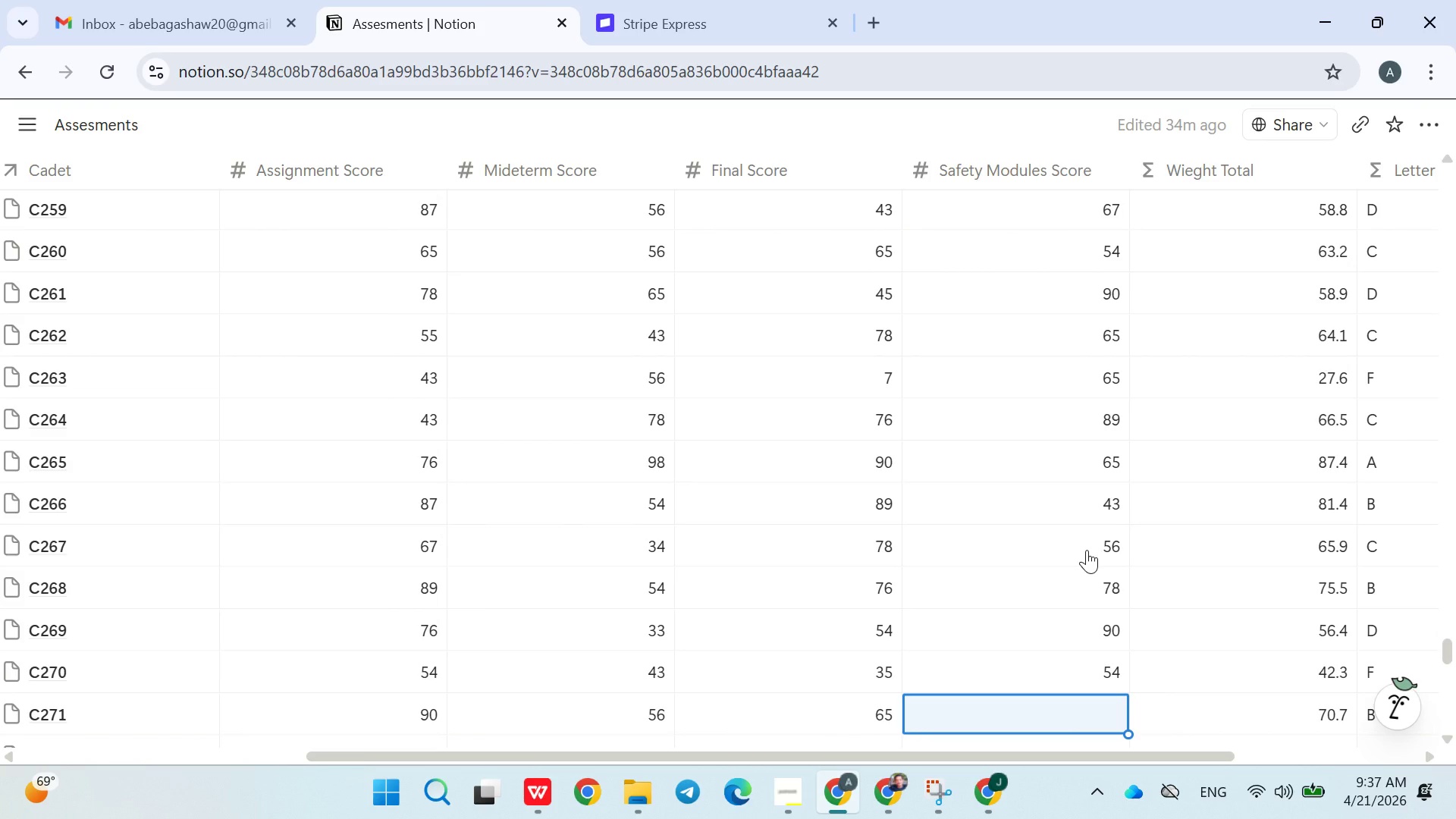 
key(Enter)
 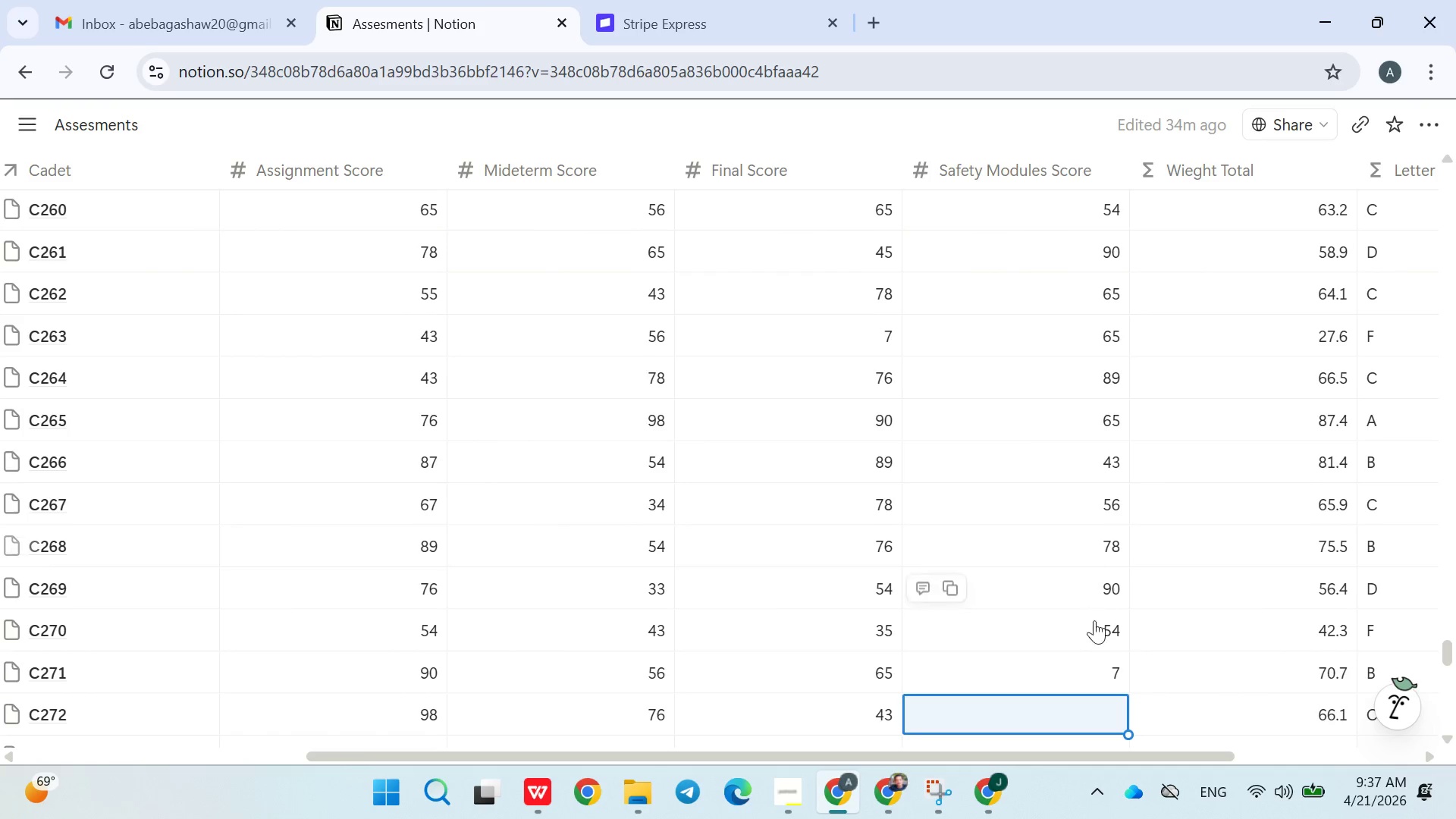 
left_click([1089, 661])
 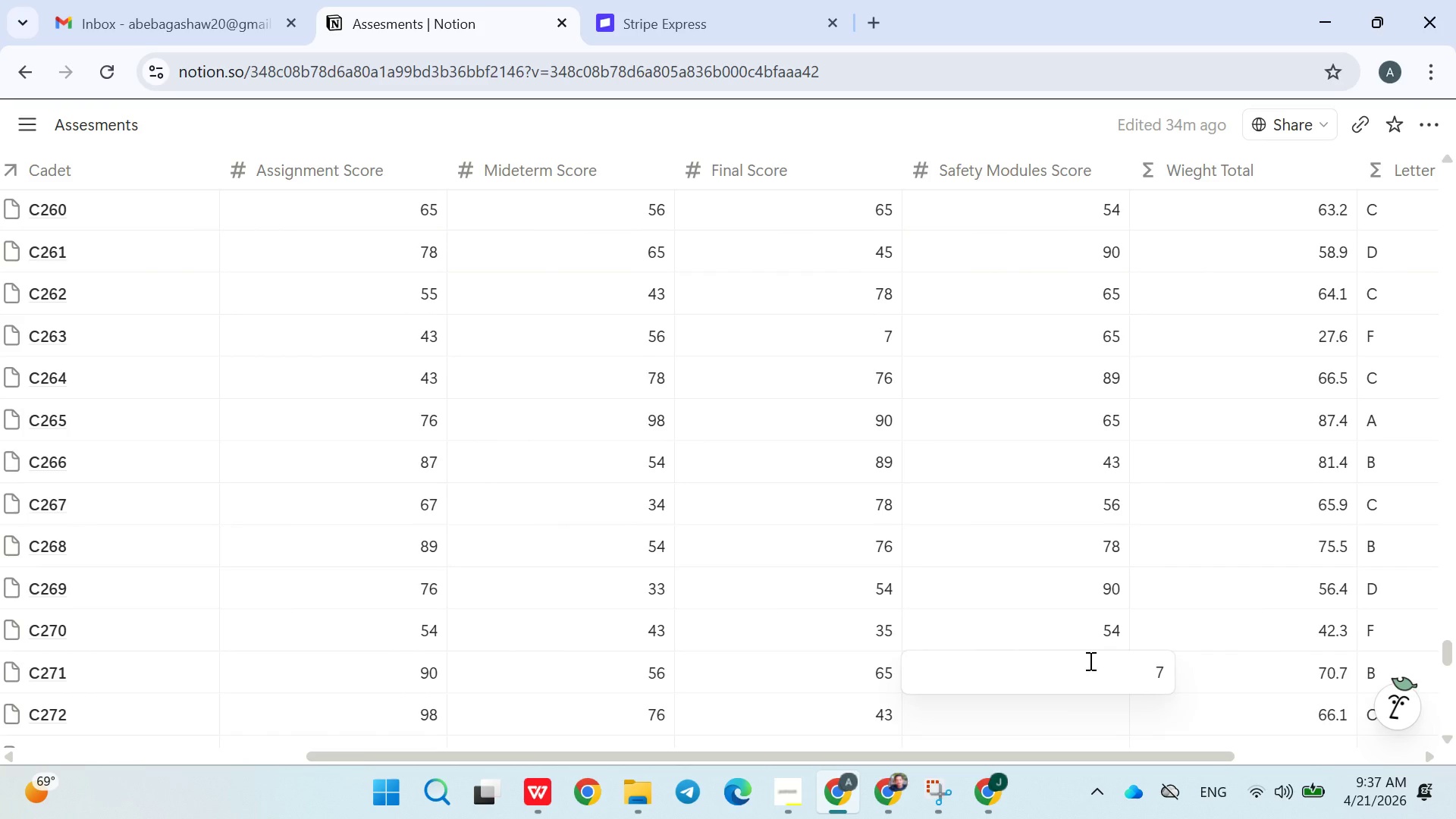 
key(6)
 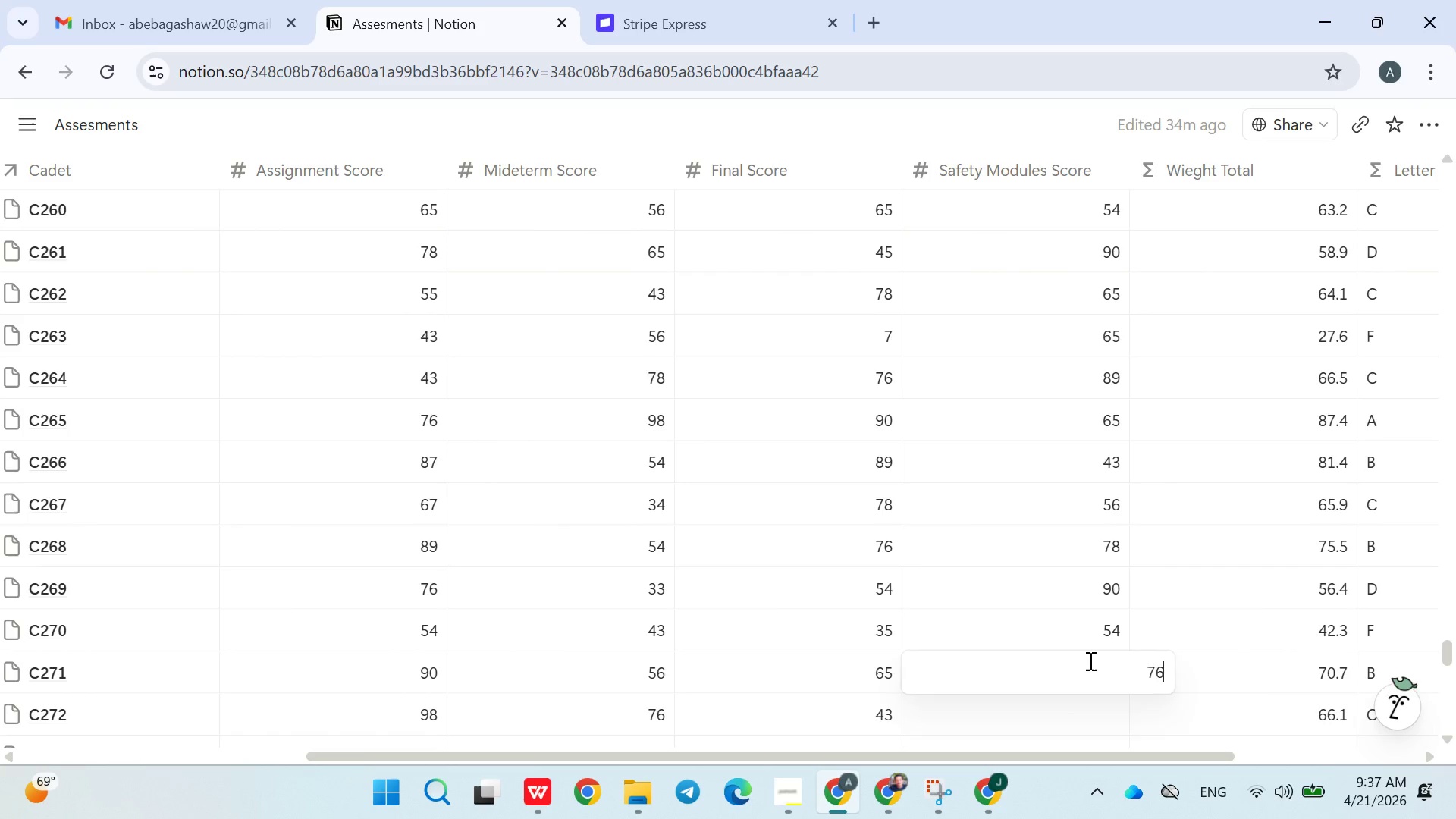 
key(Enter)
 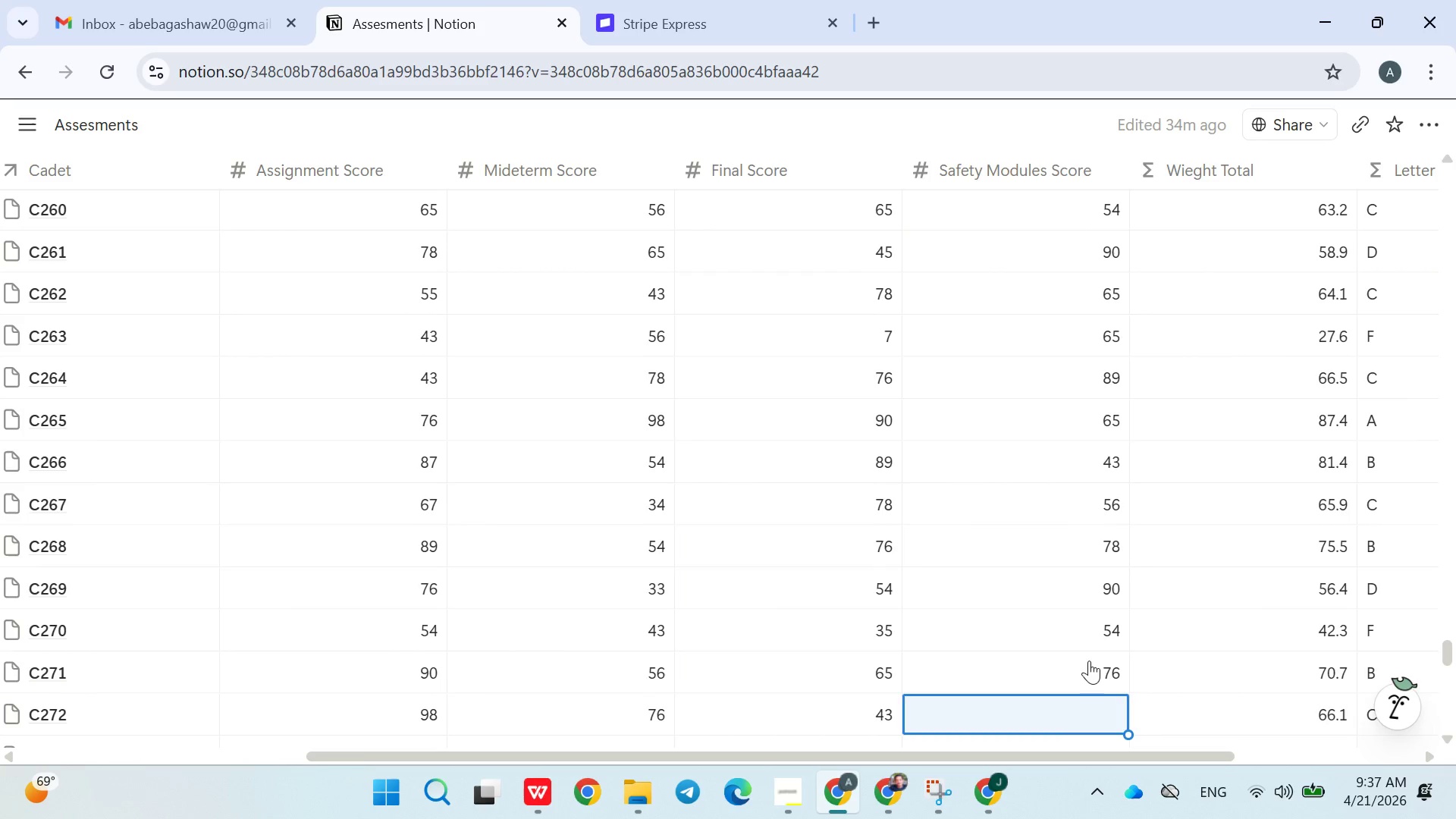 
type(45)
 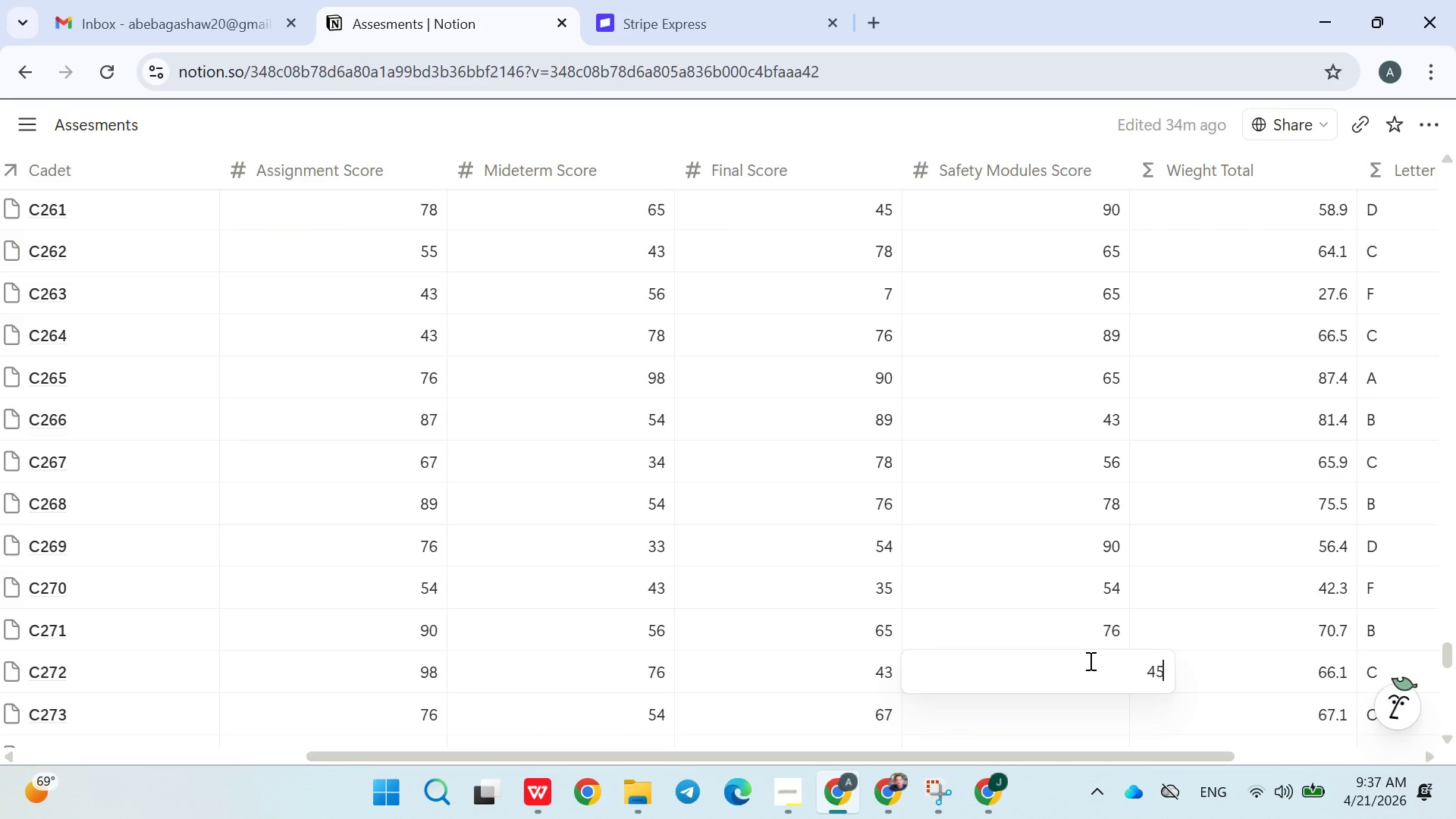 
key(Enter)
 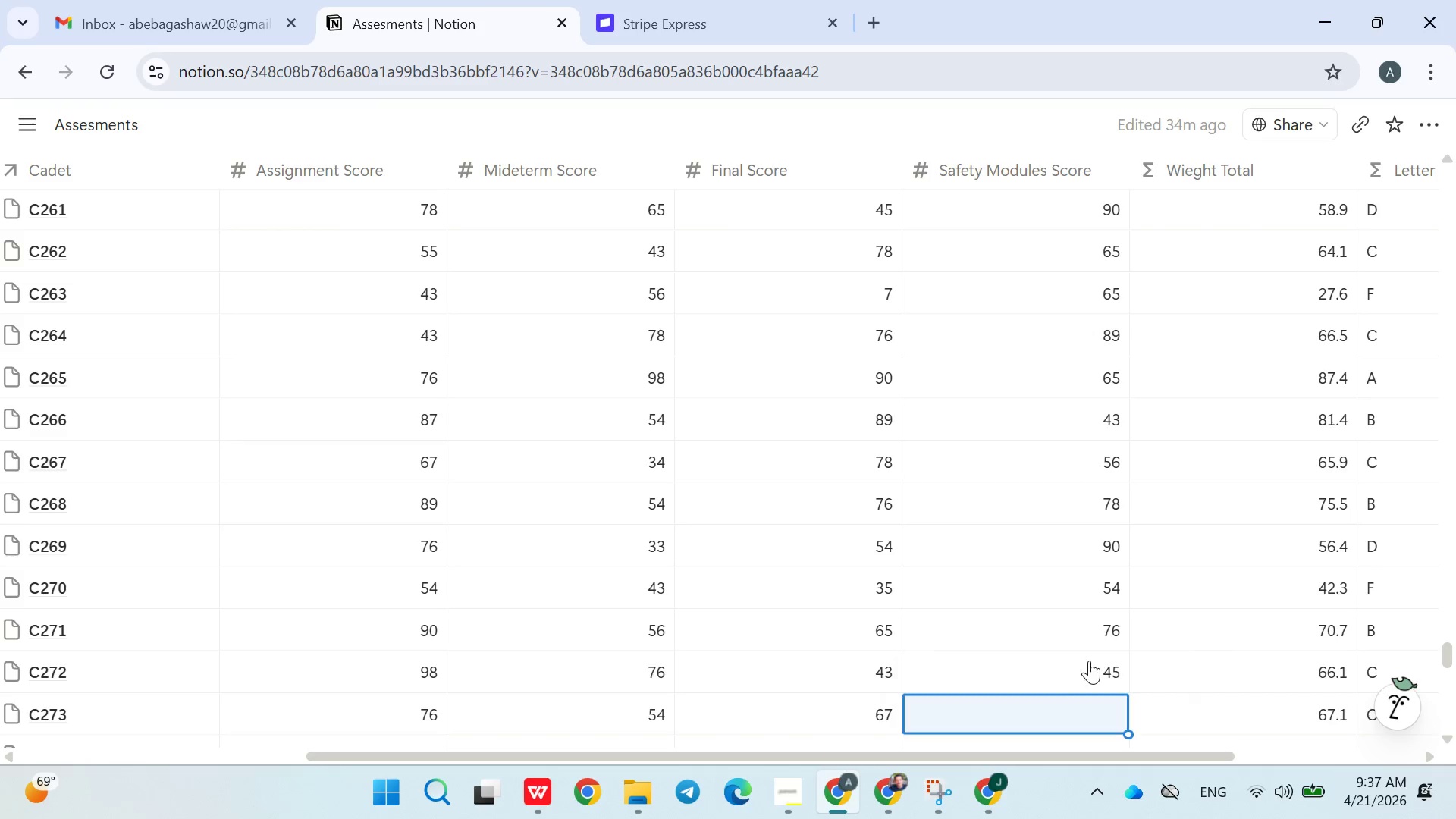 
type(67)
 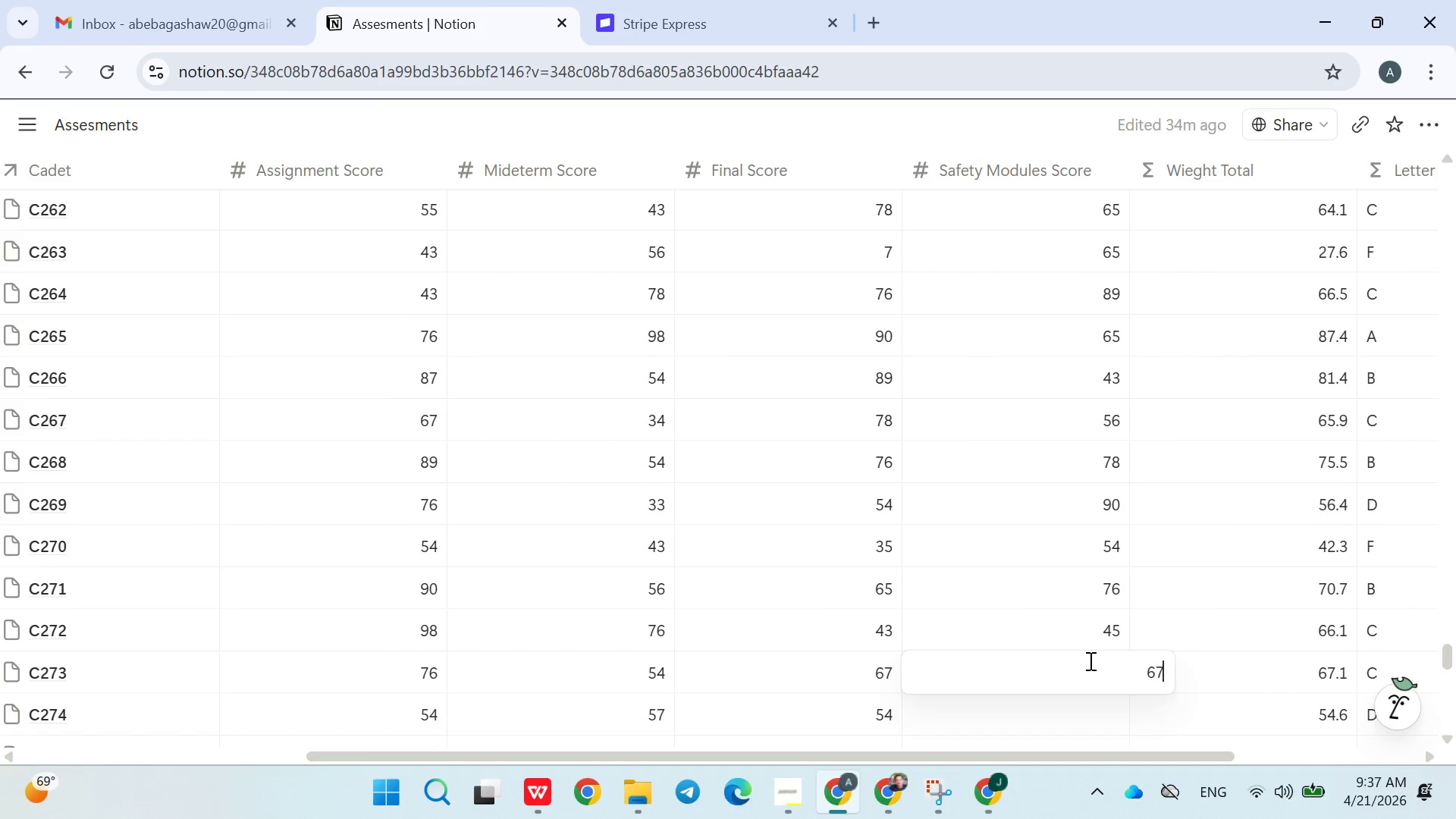 
key(Enter)
 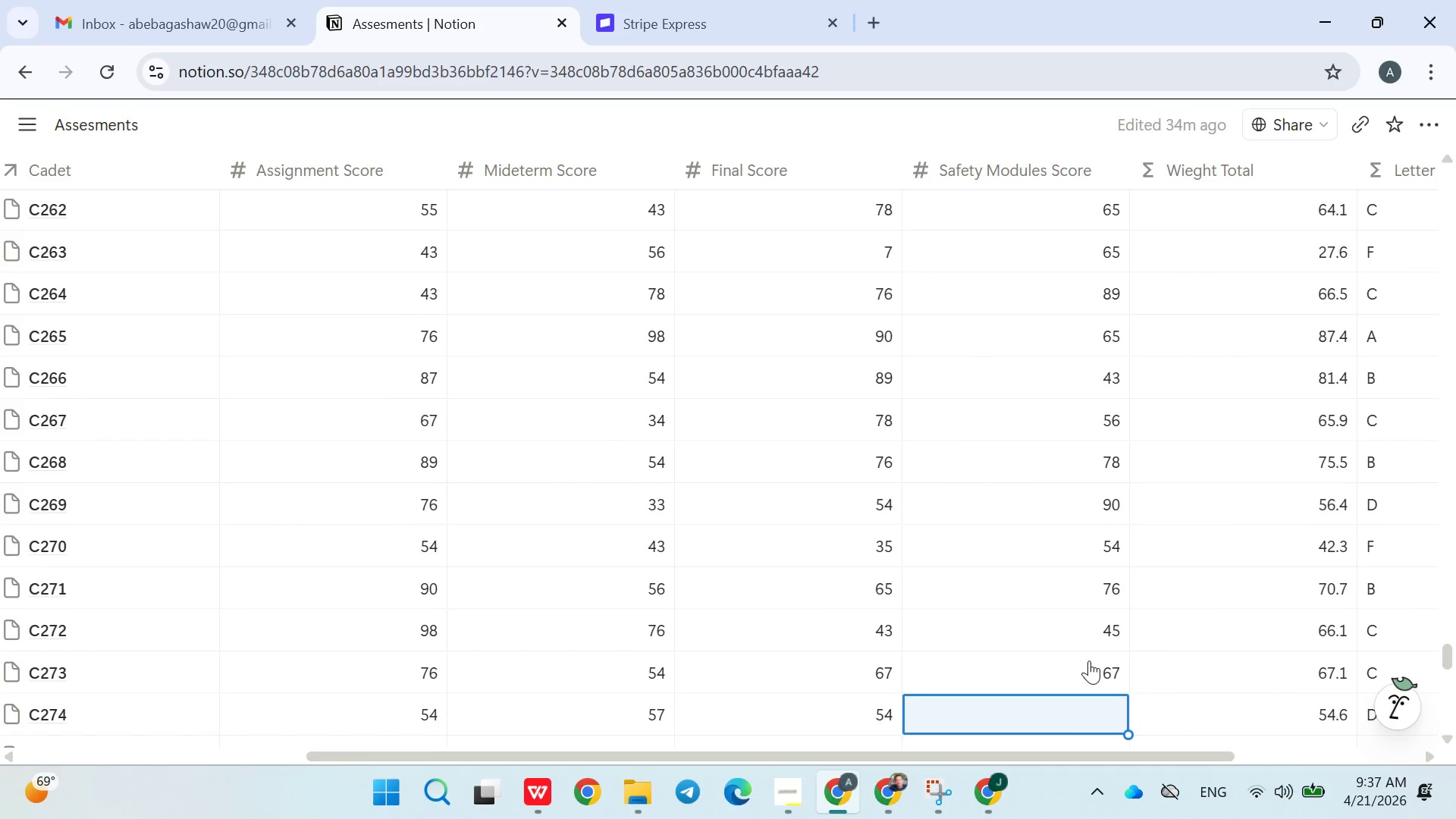 
type(34)
 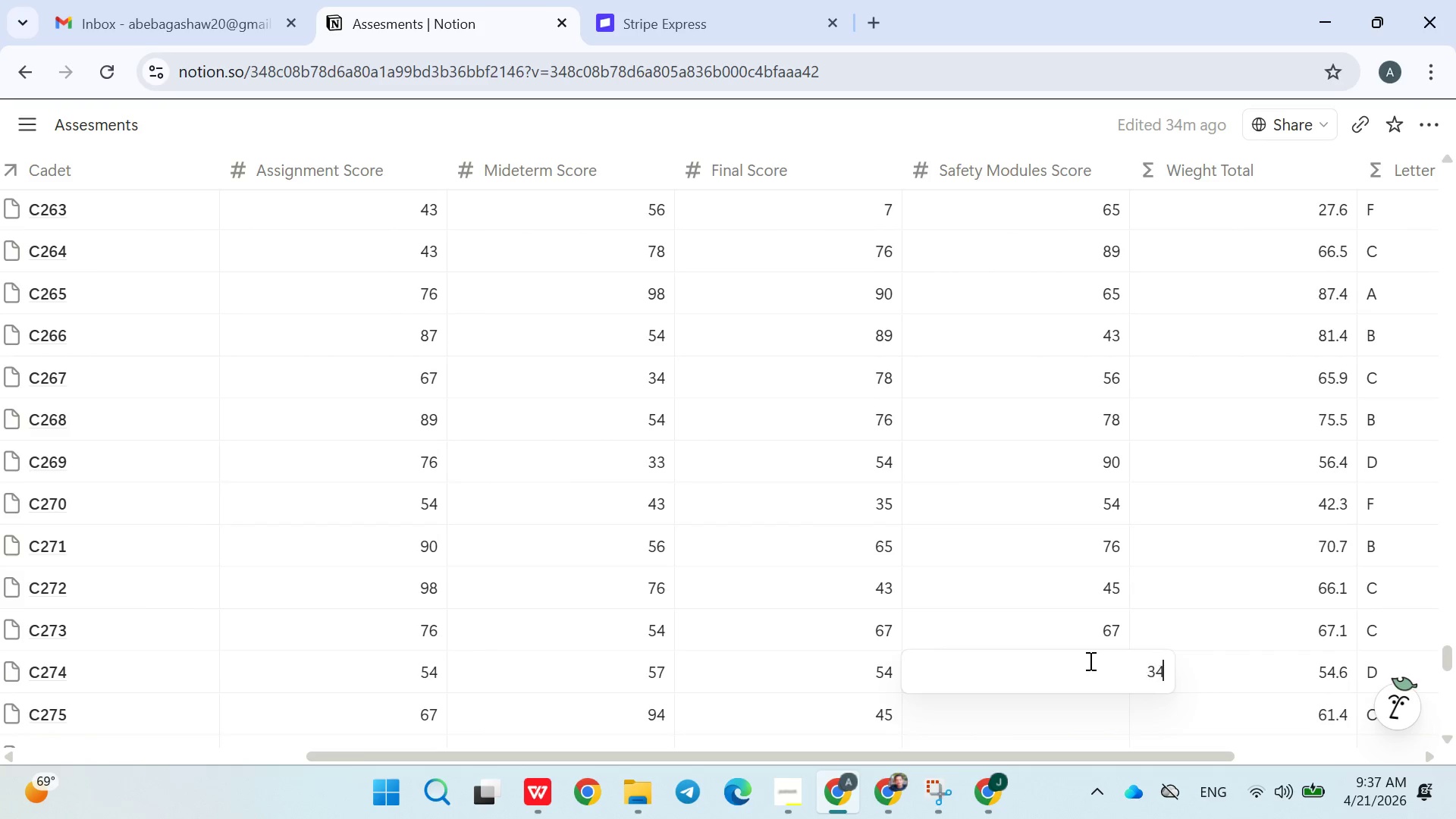 
key(Enter)
 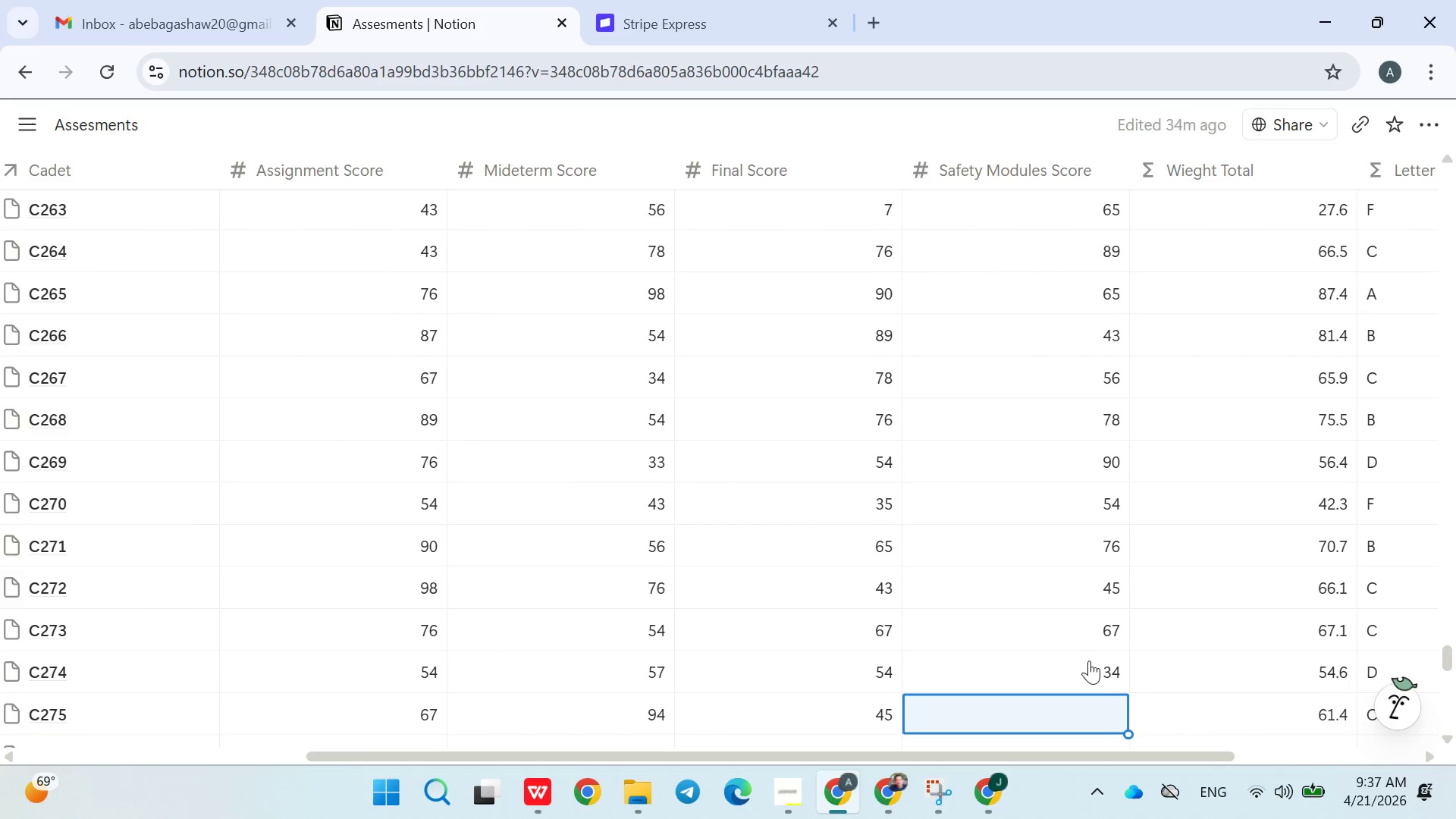 
type(89)
 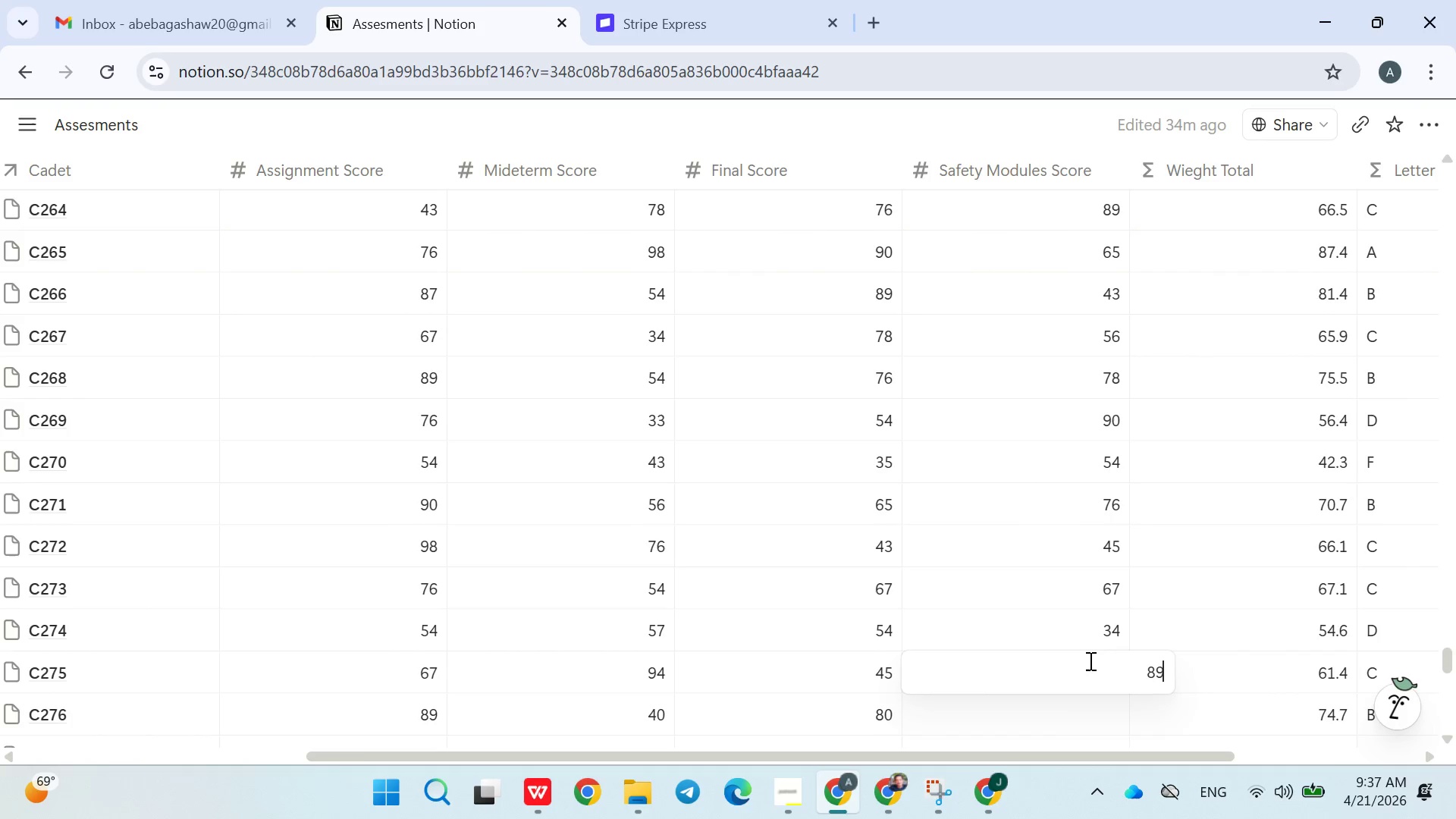 
key(Enter)
 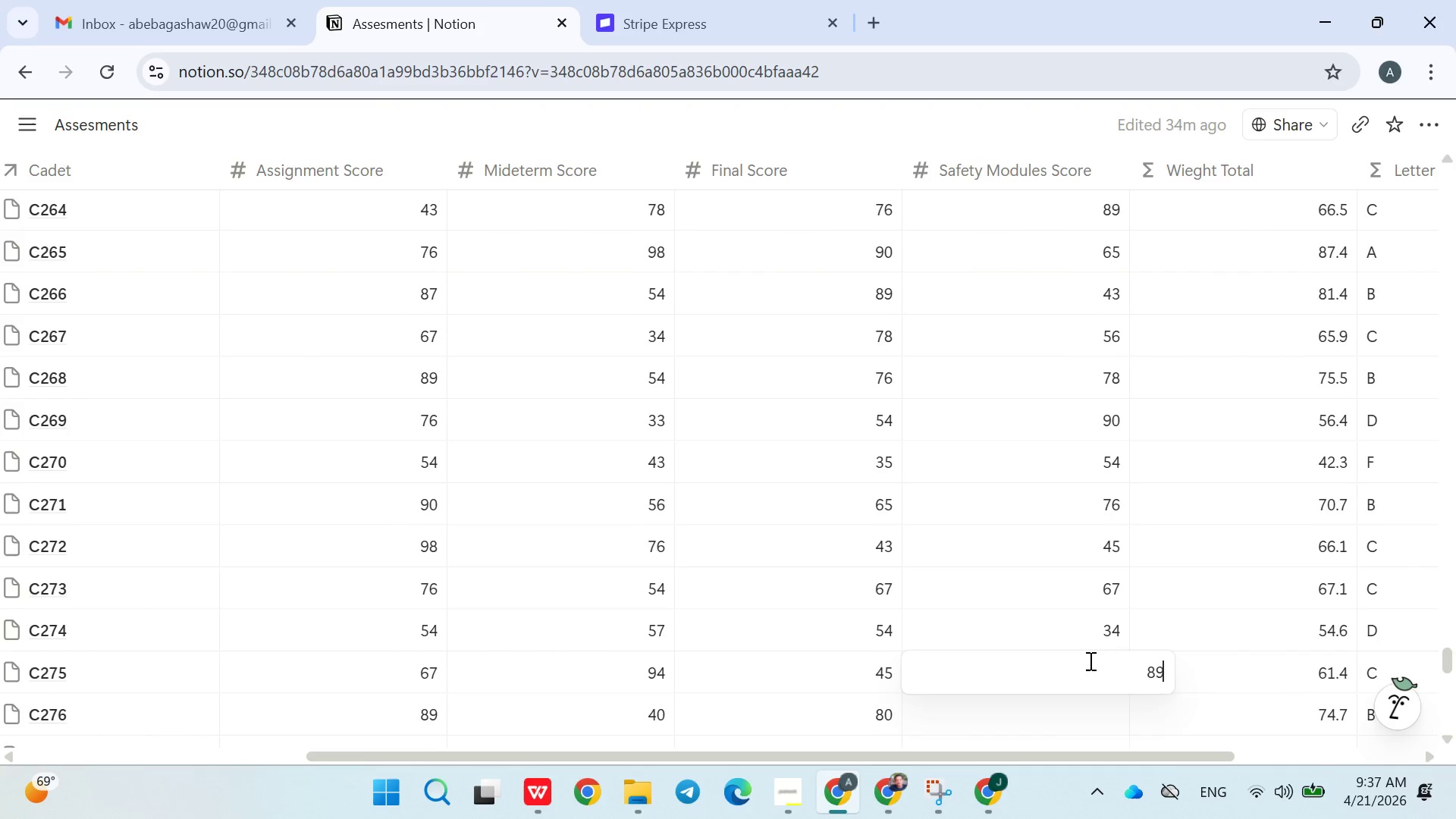 
type(90)
 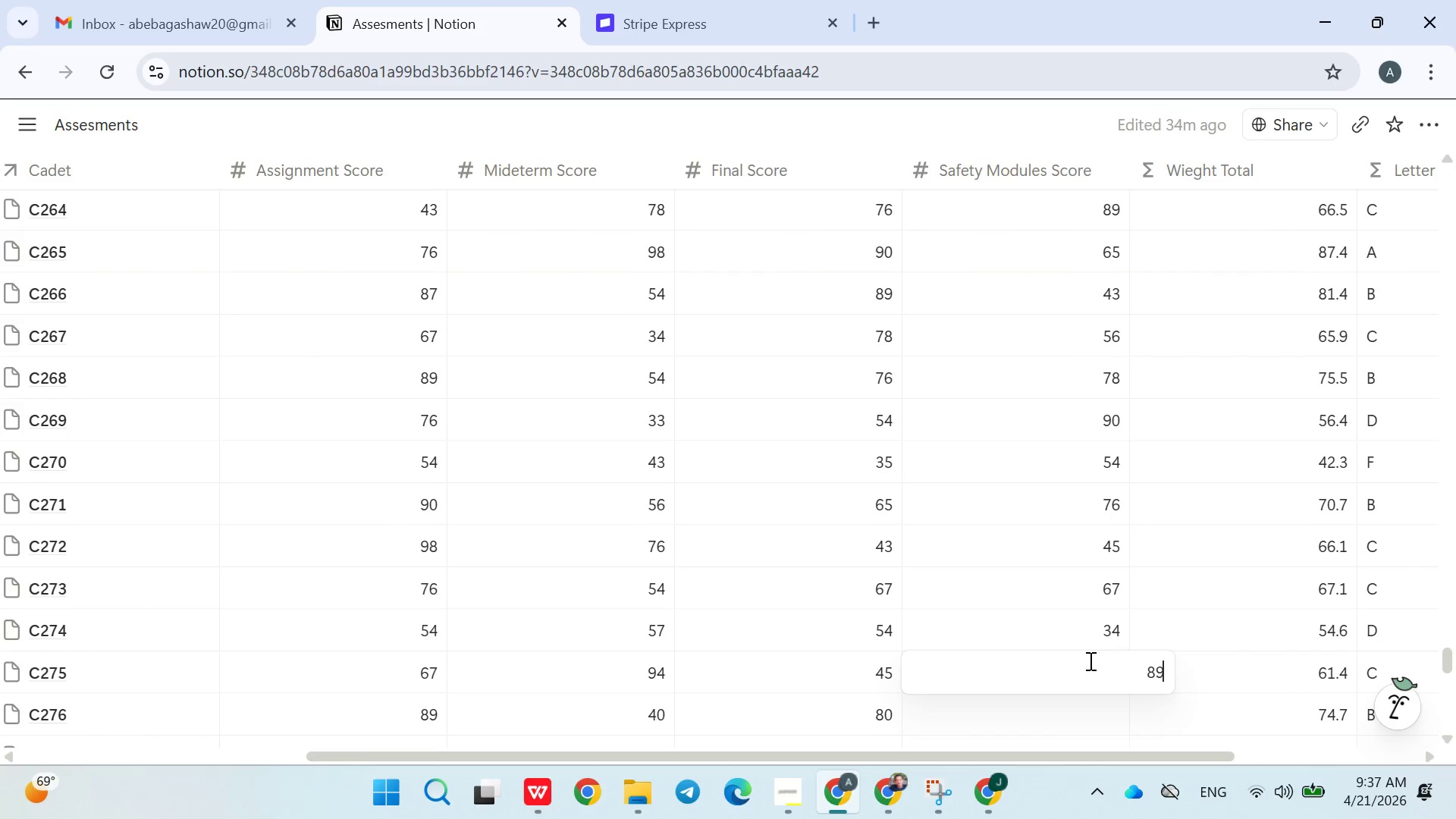 
key(Enter)
 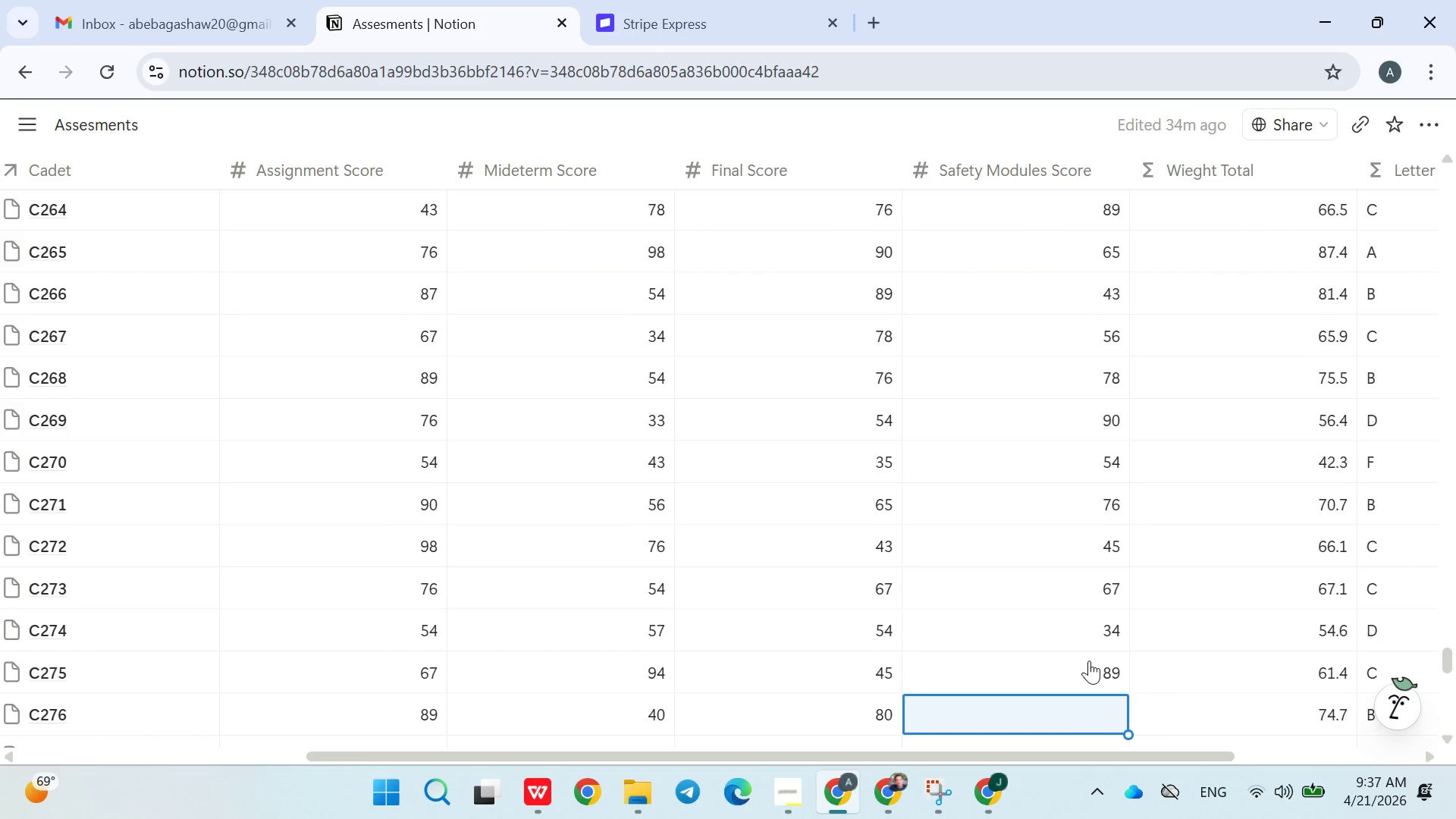 
type(87)
 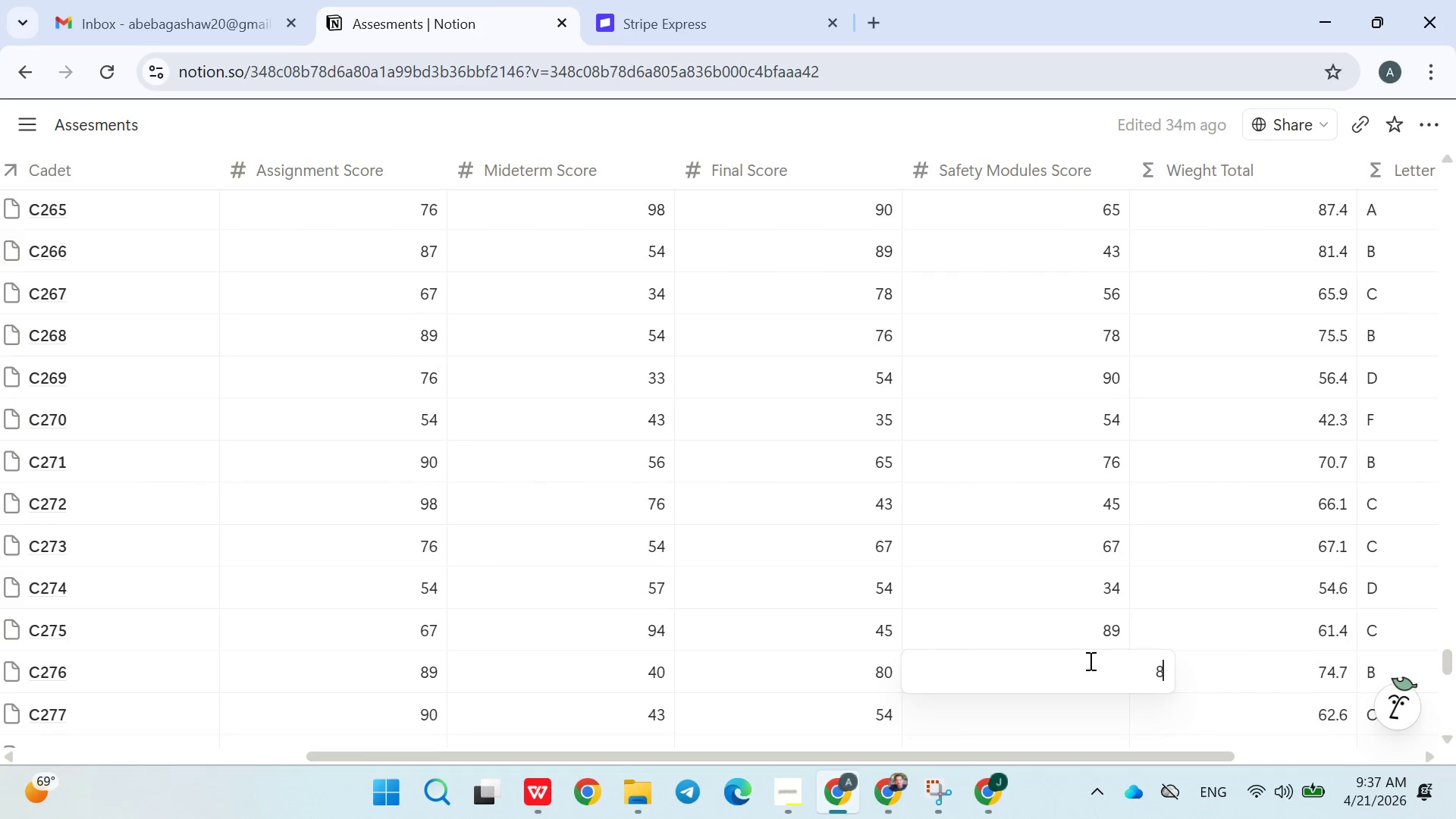 
key(Enter)
 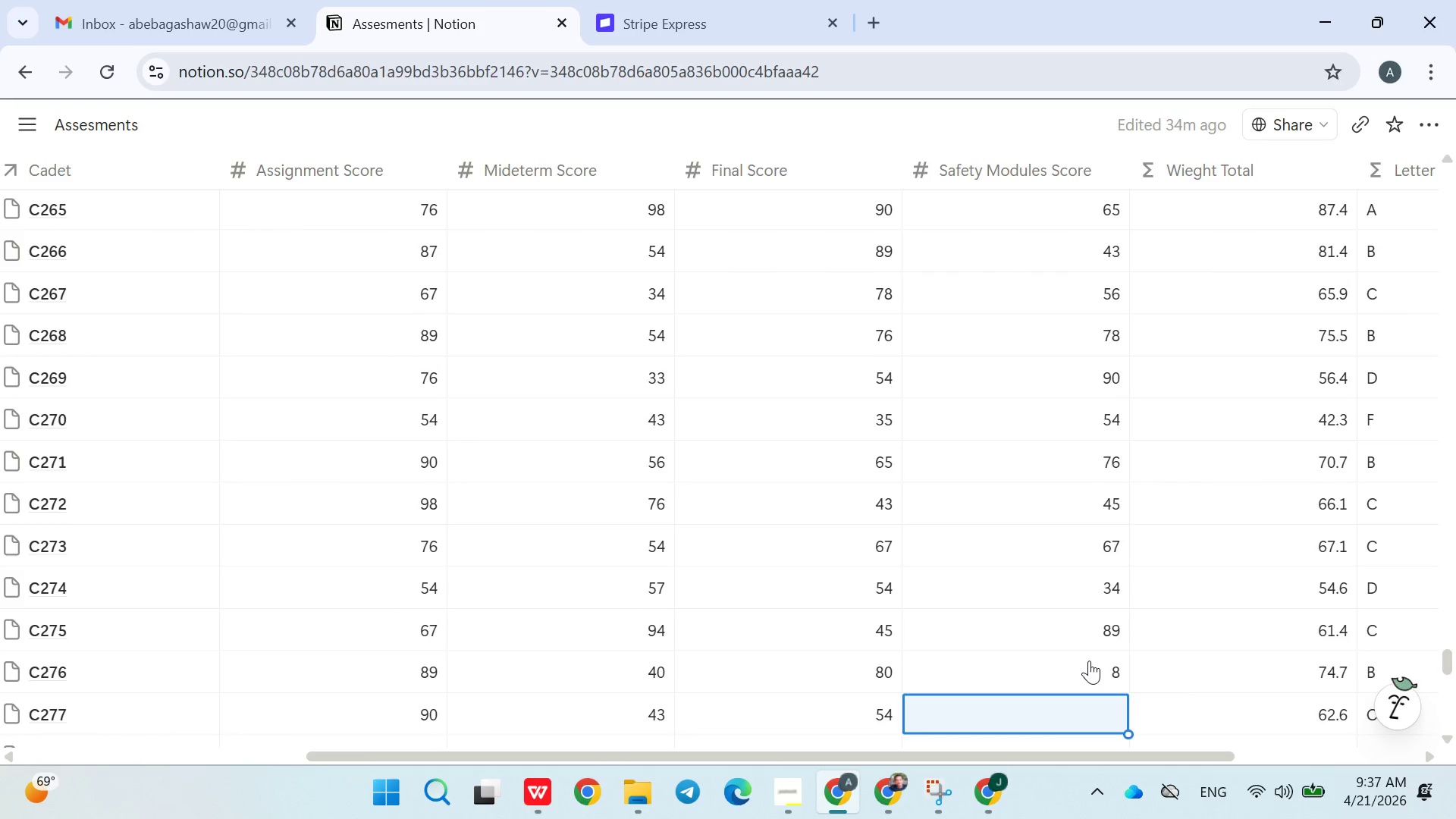 
key(ArrowUp)
 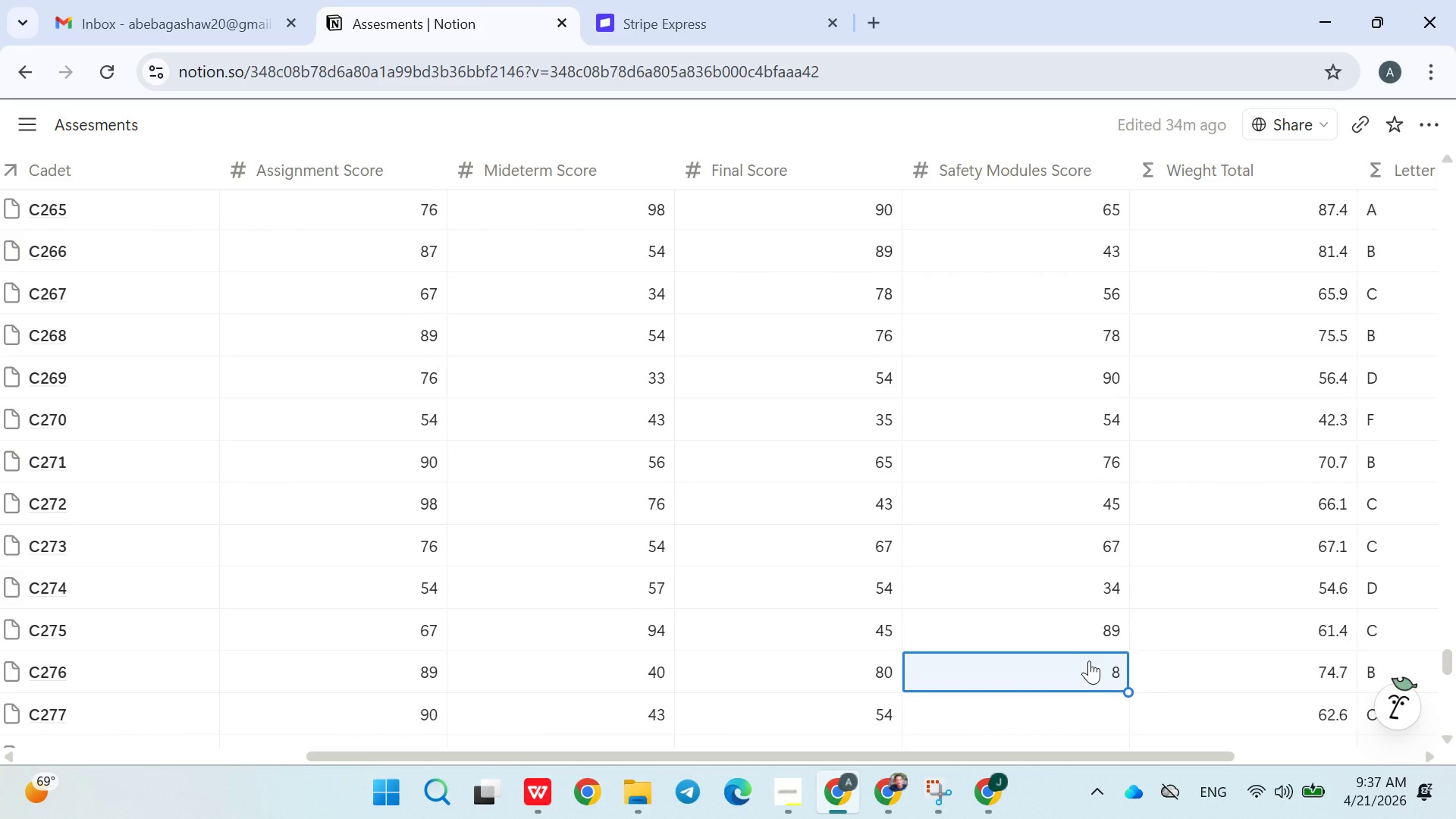 
type(9)
key(Backspace)
type(87)
 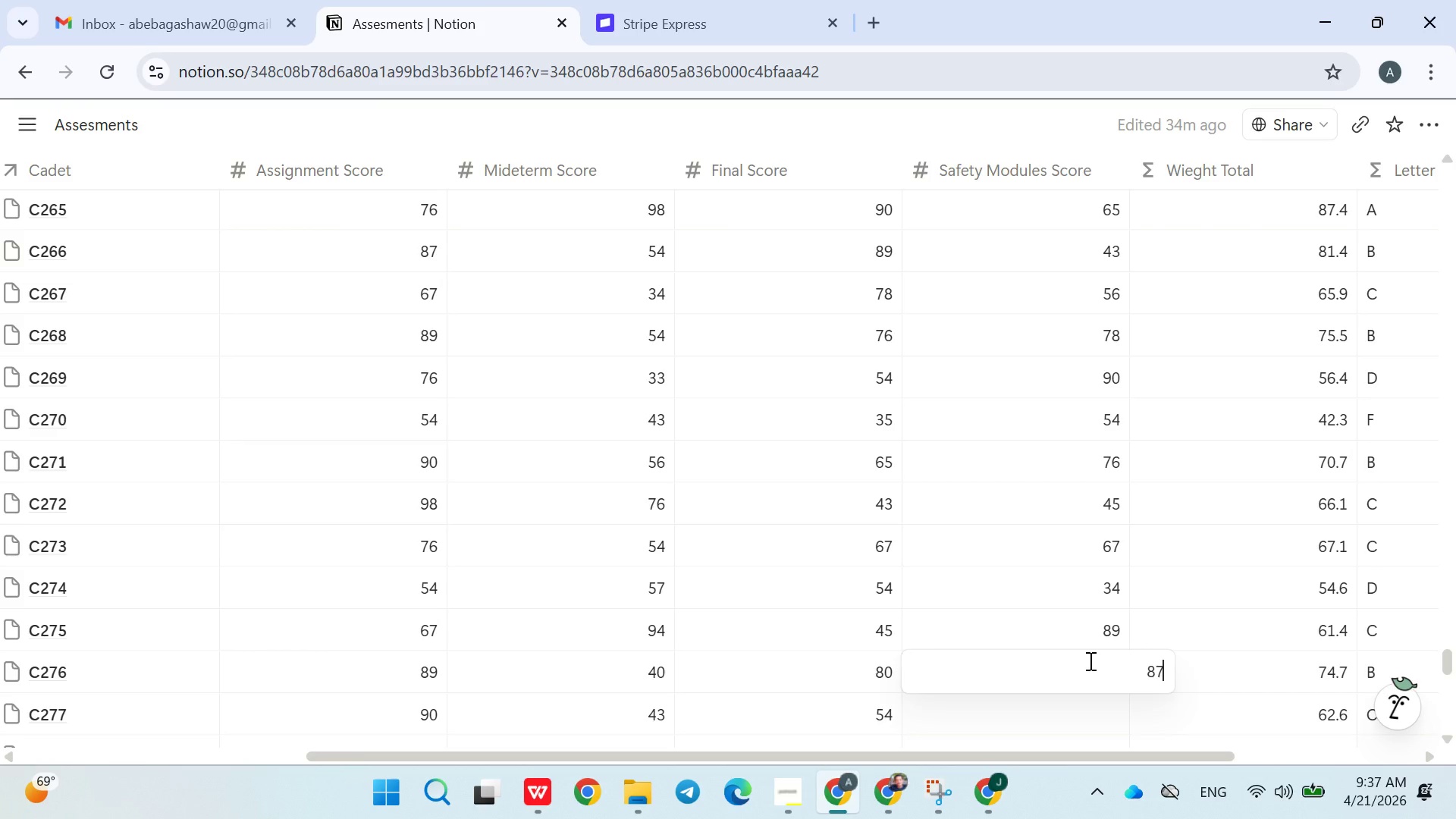 
key(Enter)
 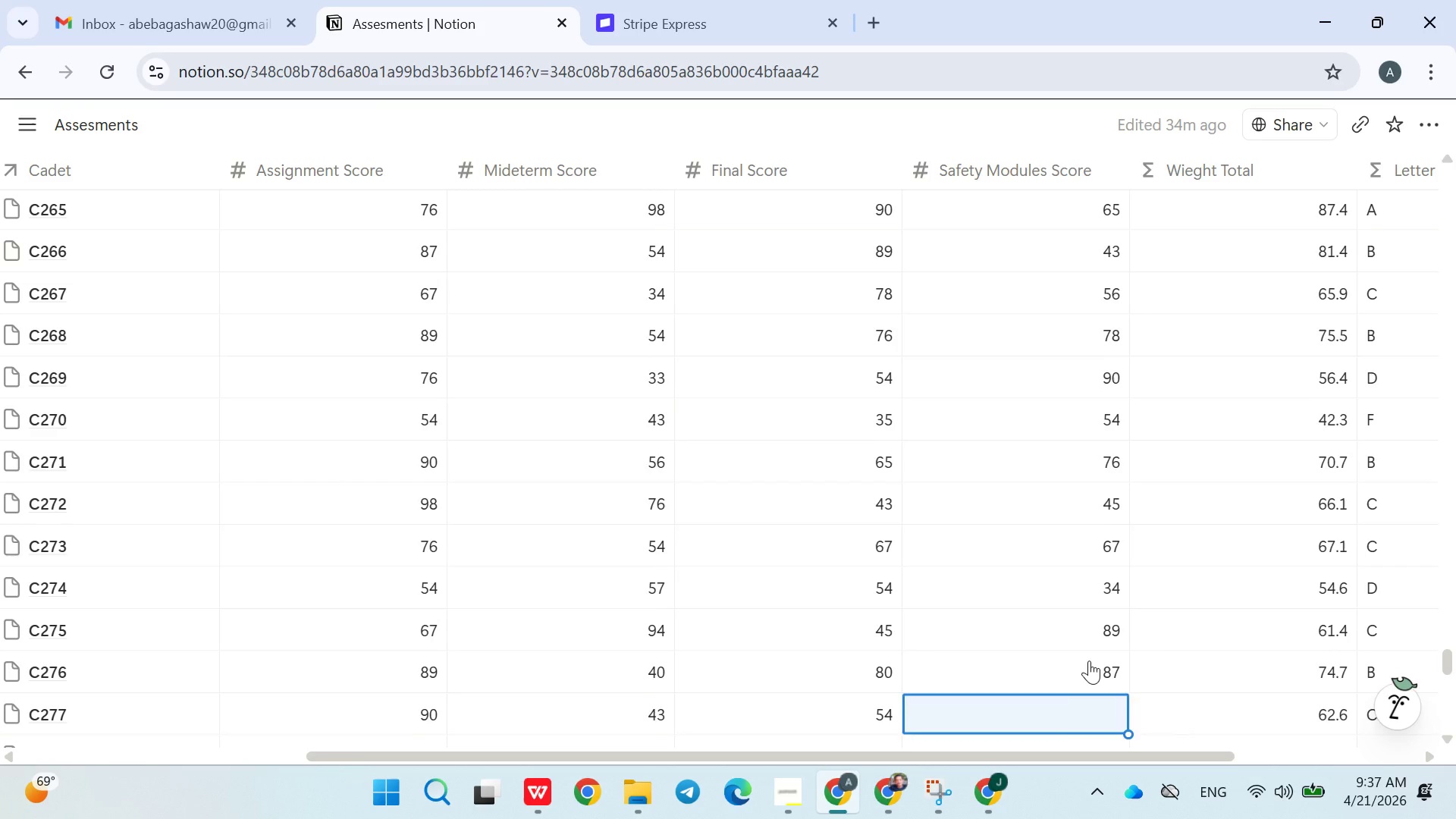 
type(54)
 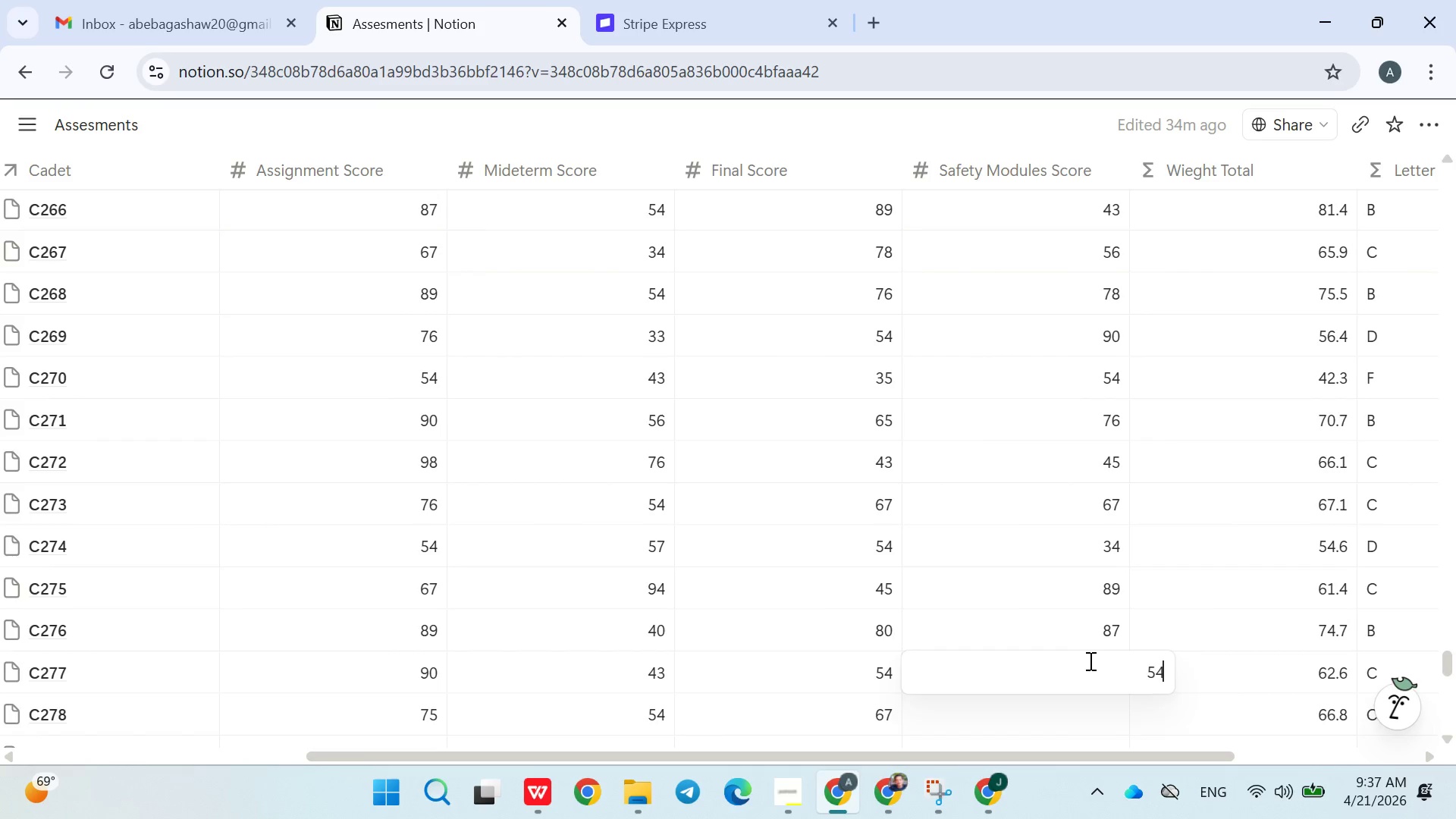 
key(Enter)
 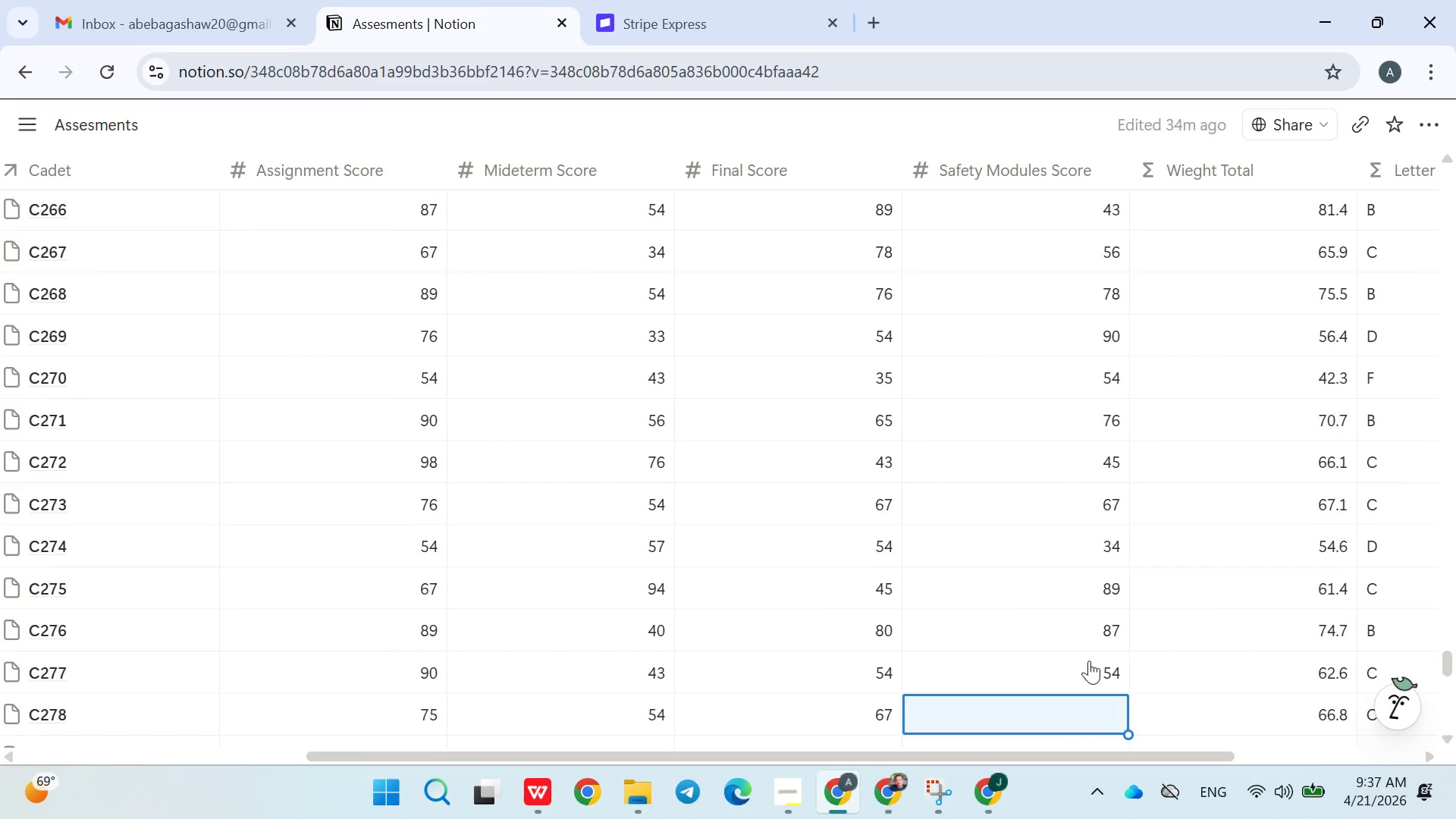 
type(65)
 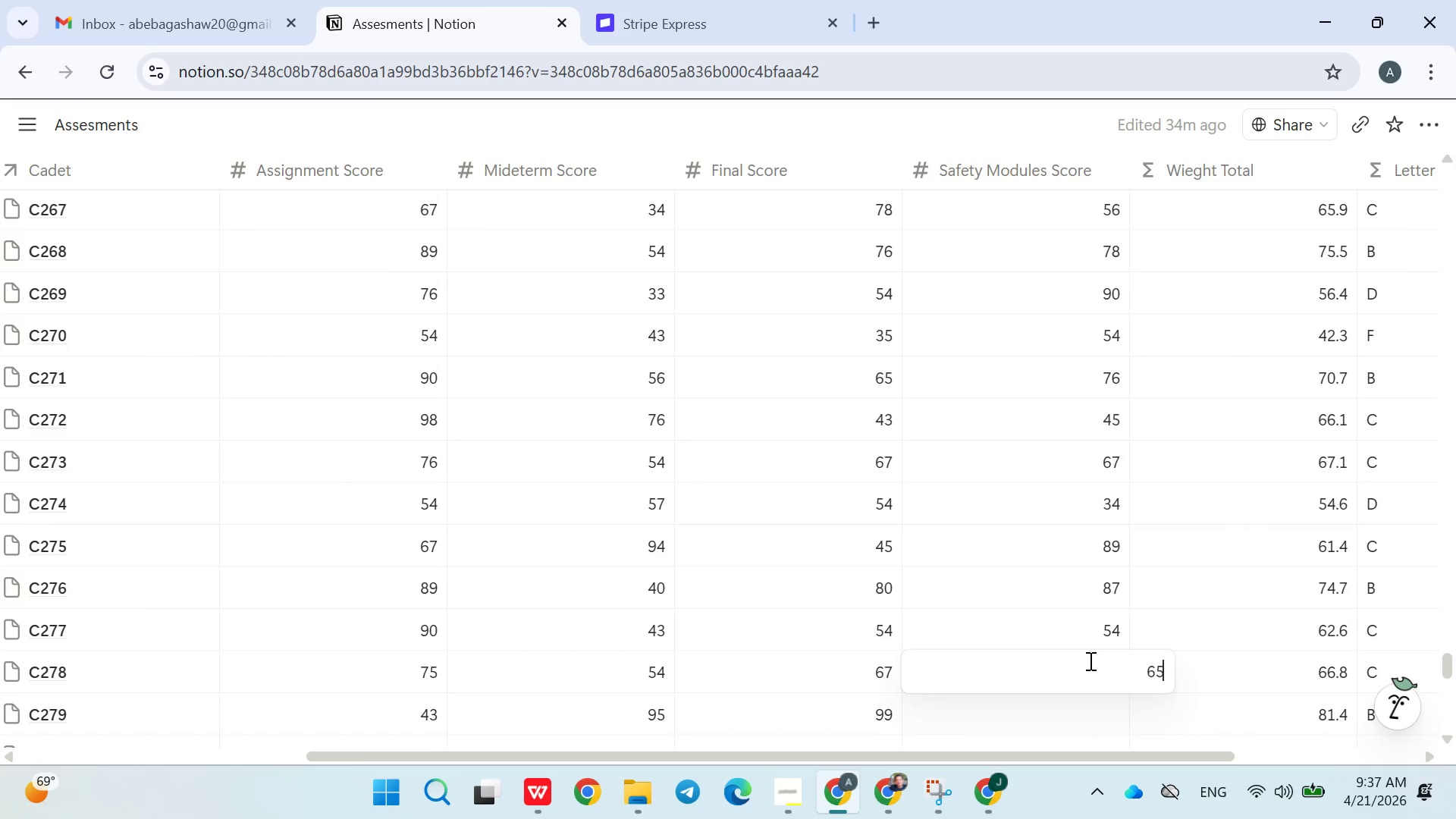 
key(Enter)
 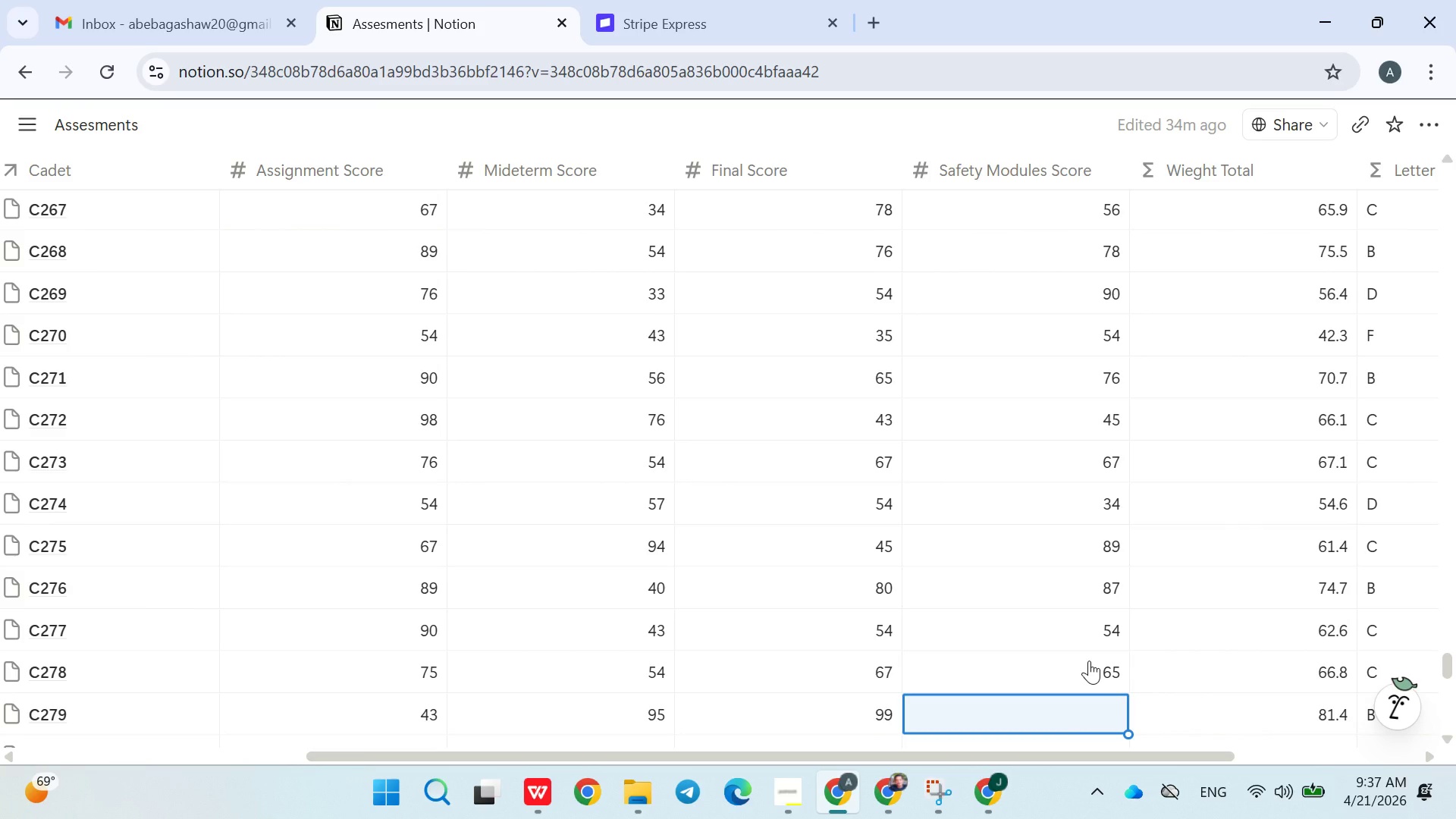 
type(67)
 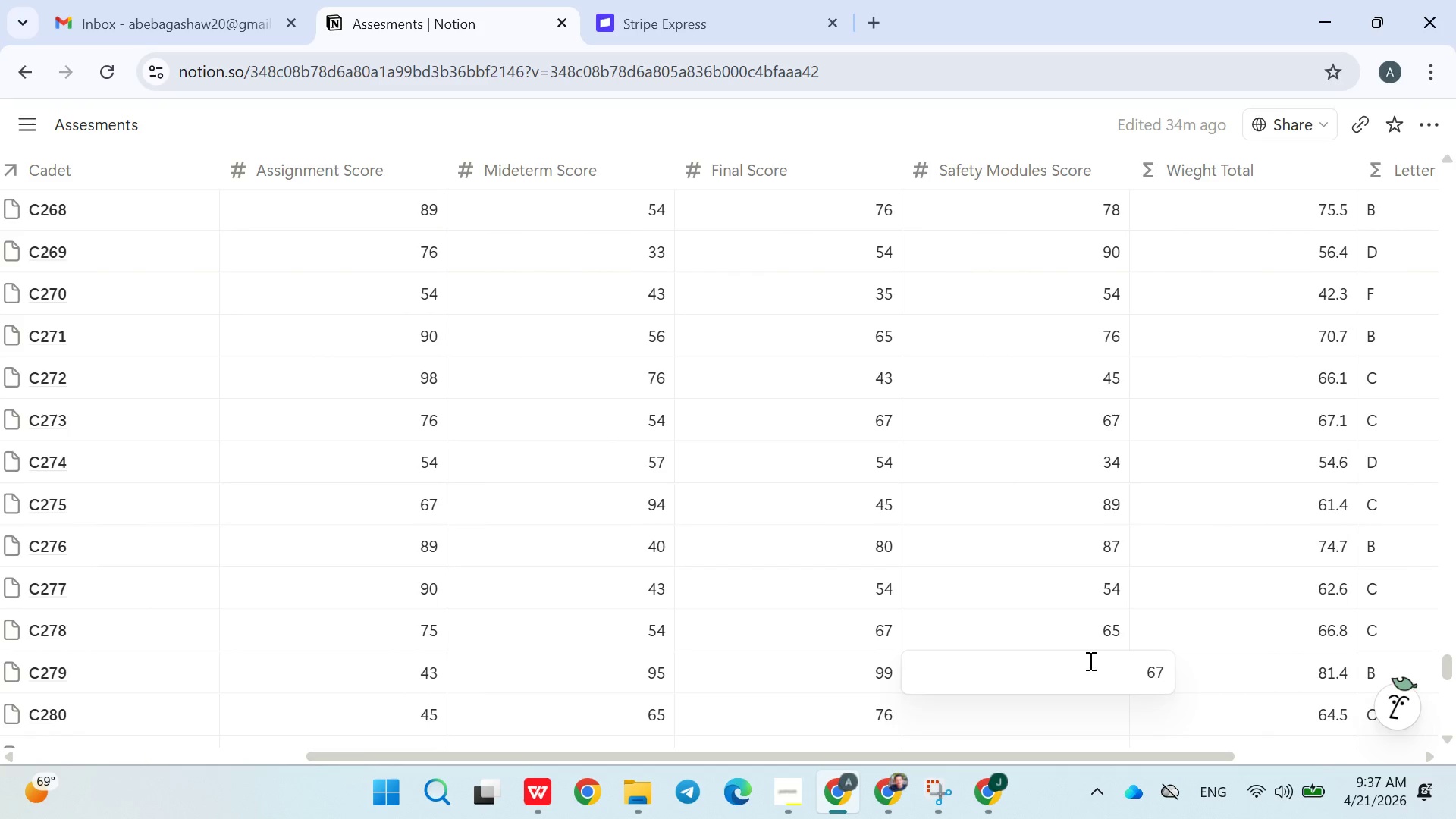 
key(Enter)
 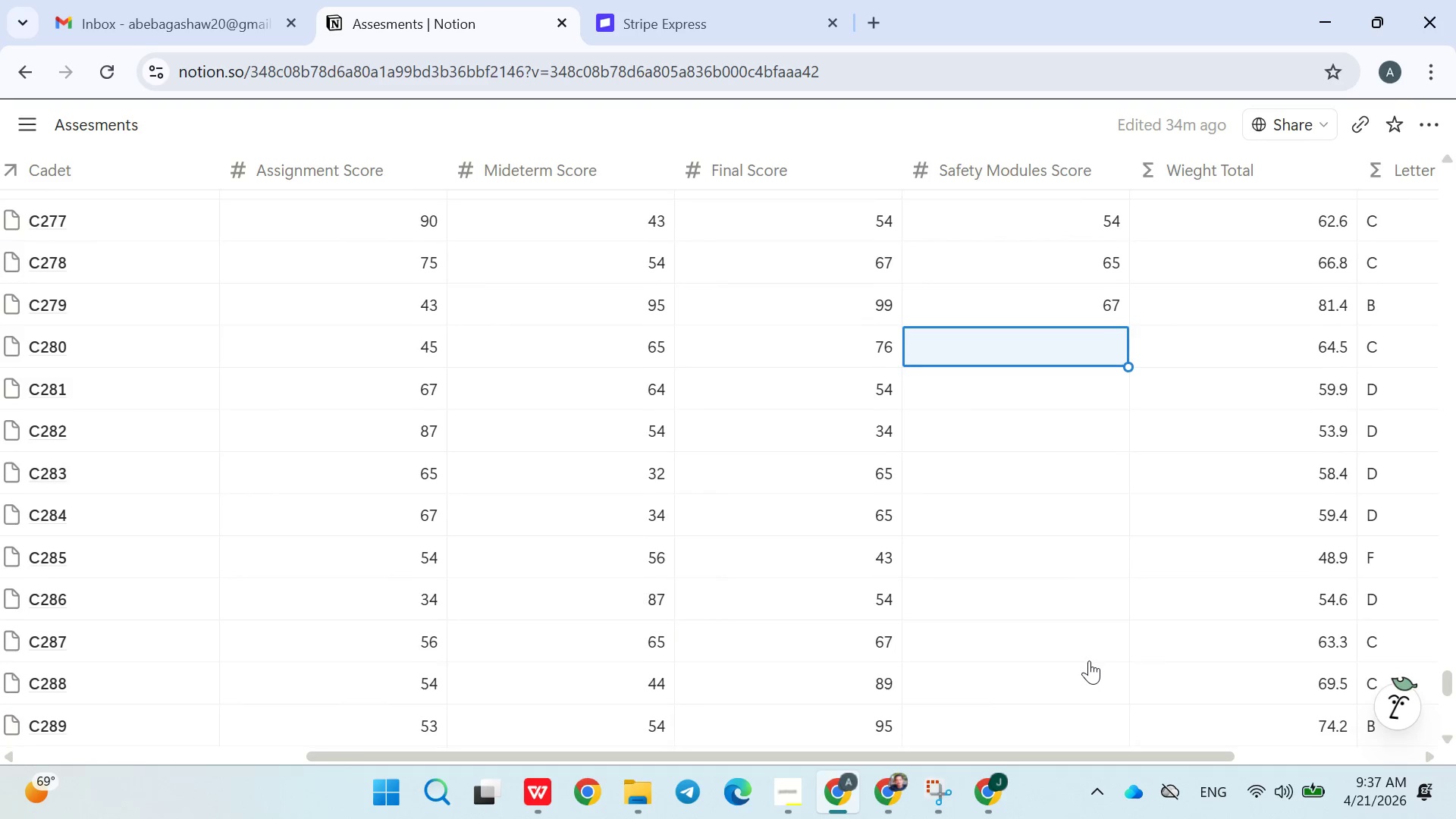 
type(56)
 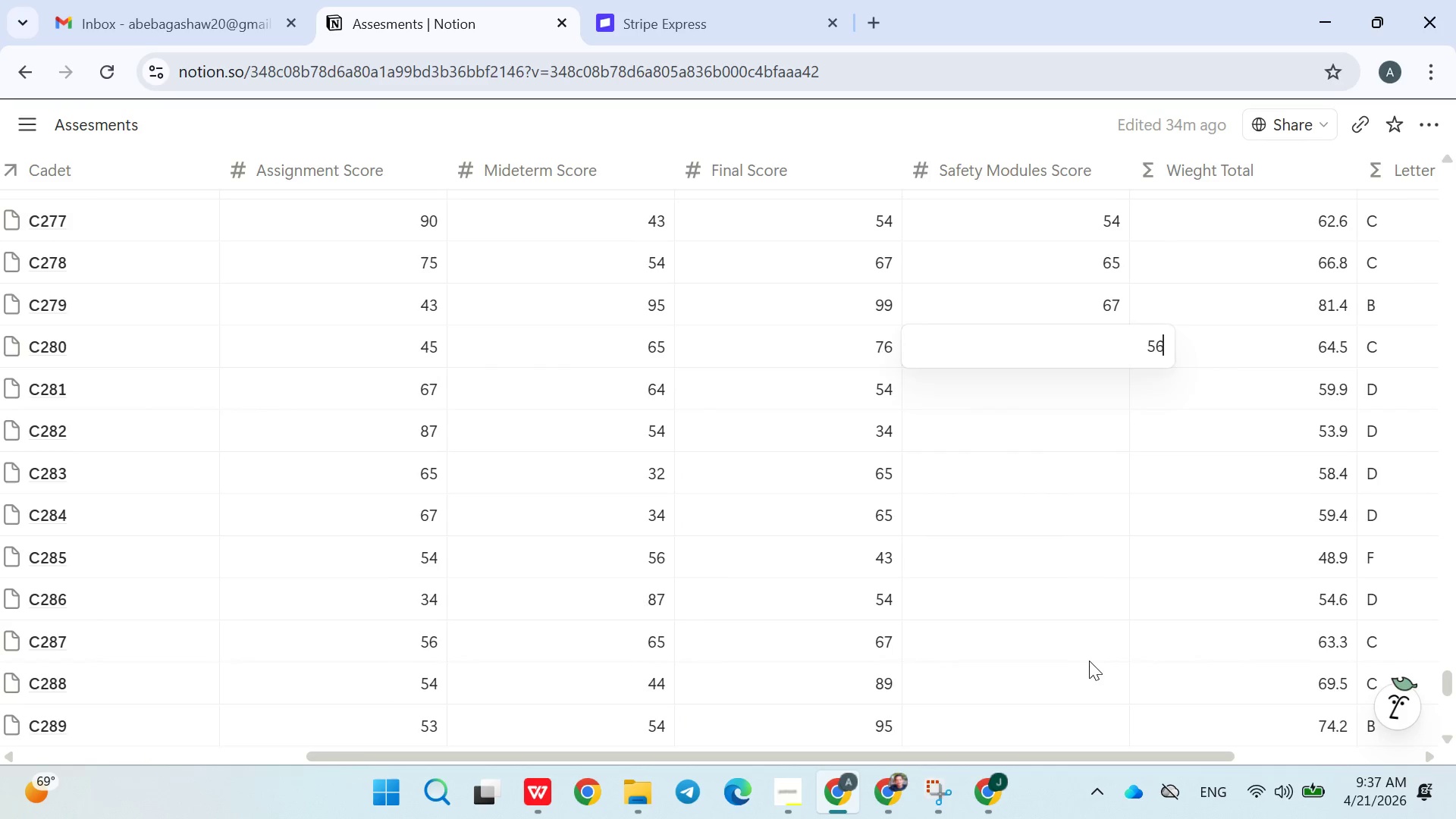 
key(Enter)
 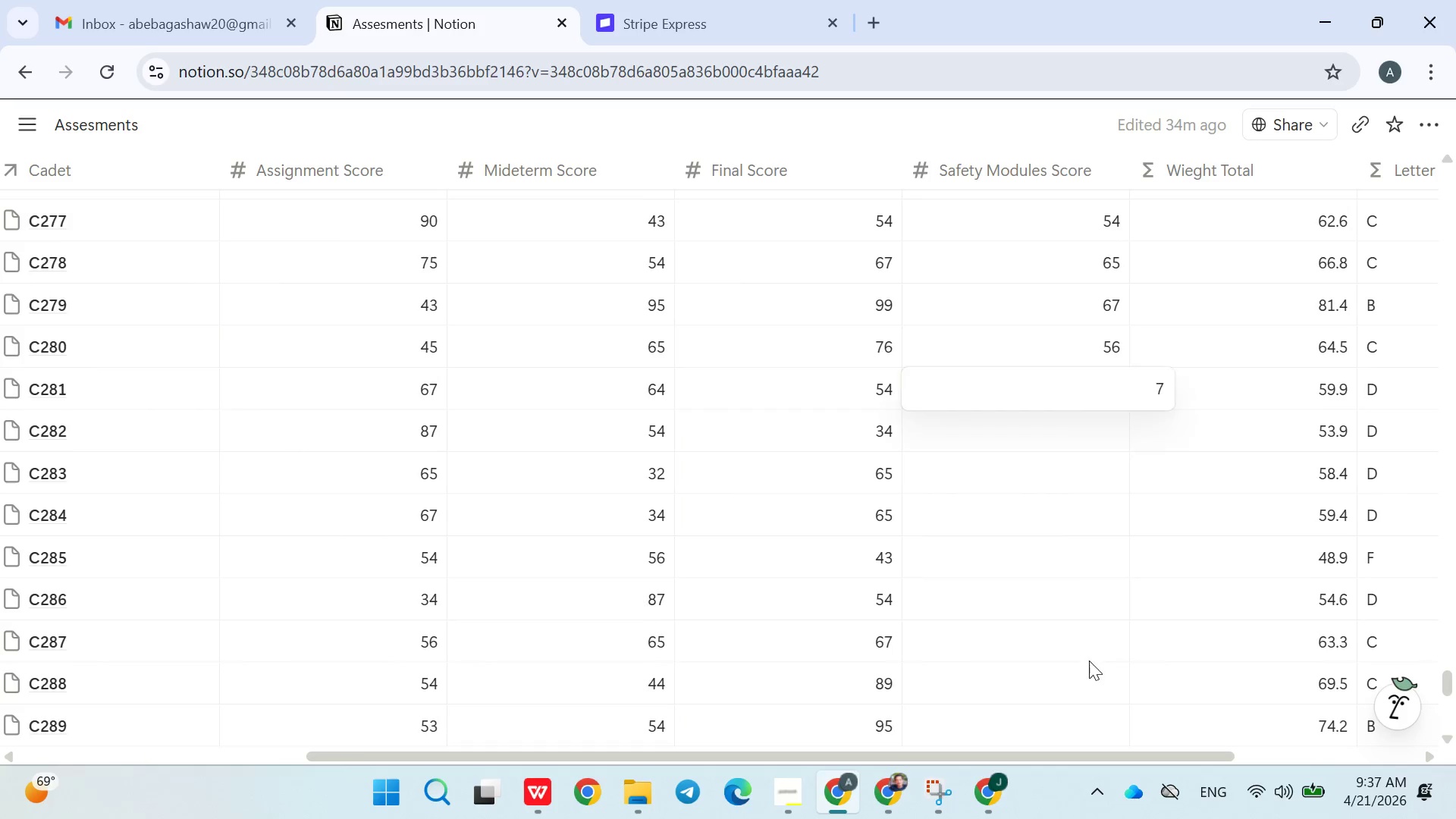 
type(75)
 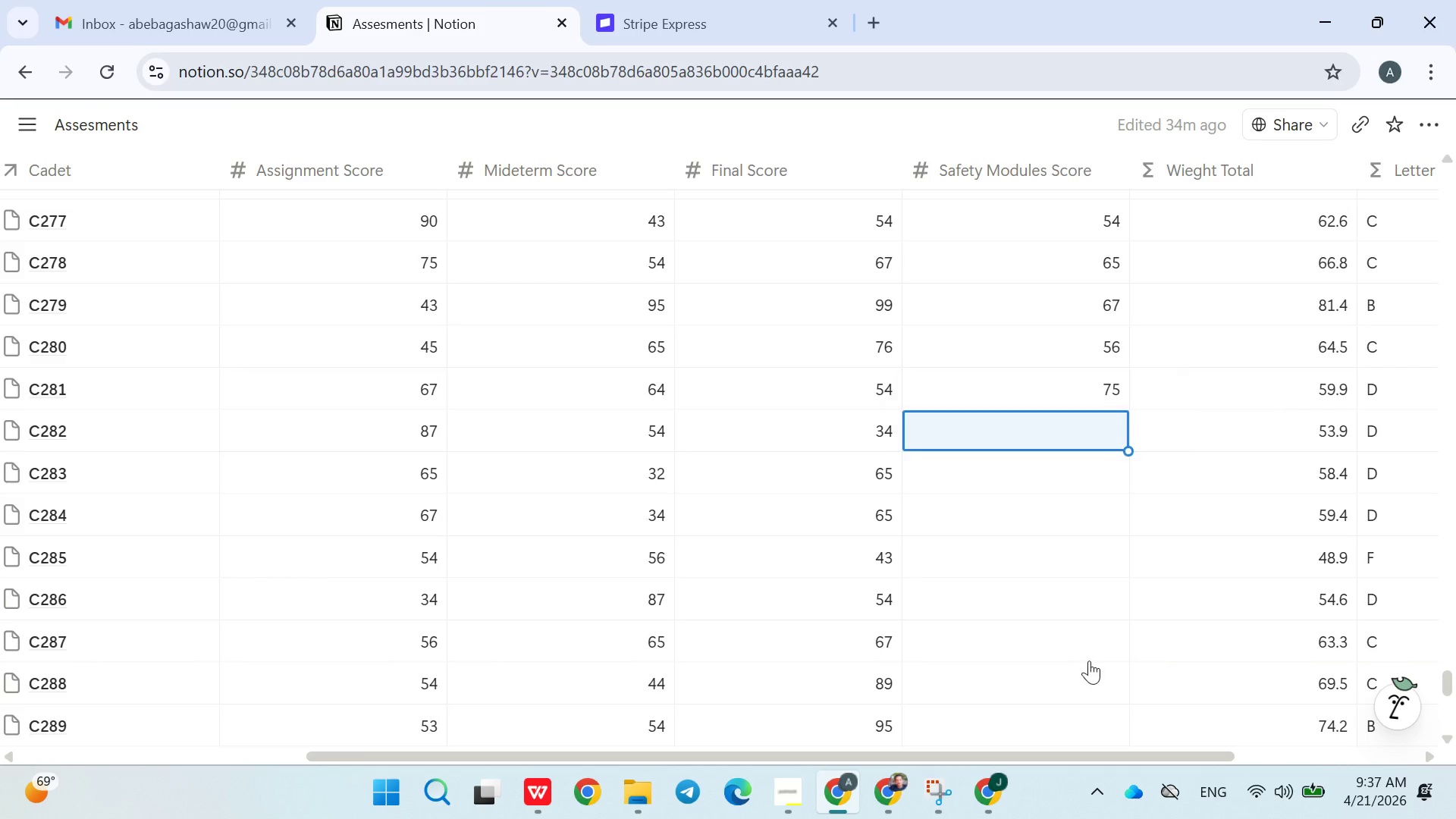 
key(Enter)
 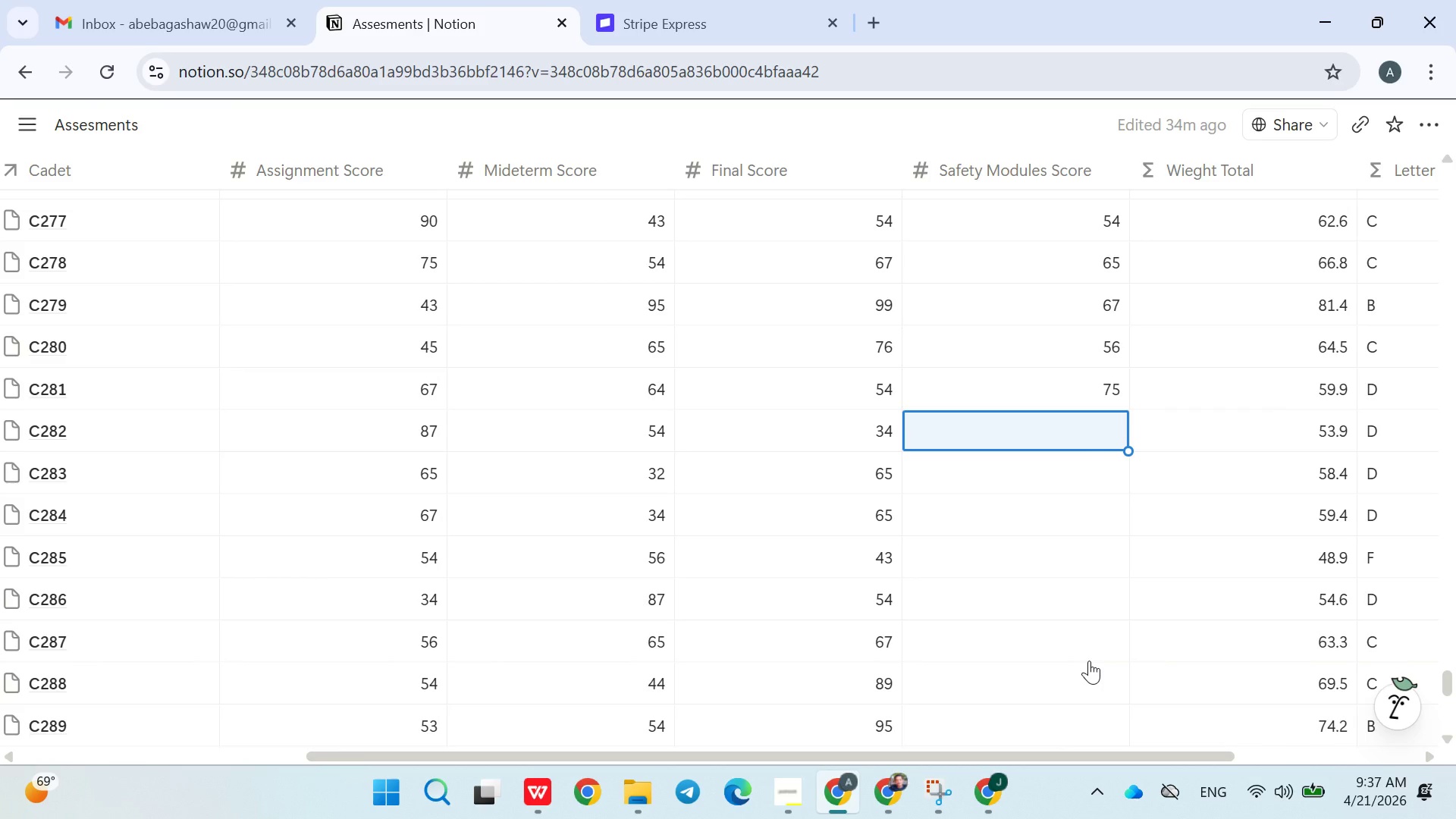 
type(34)
 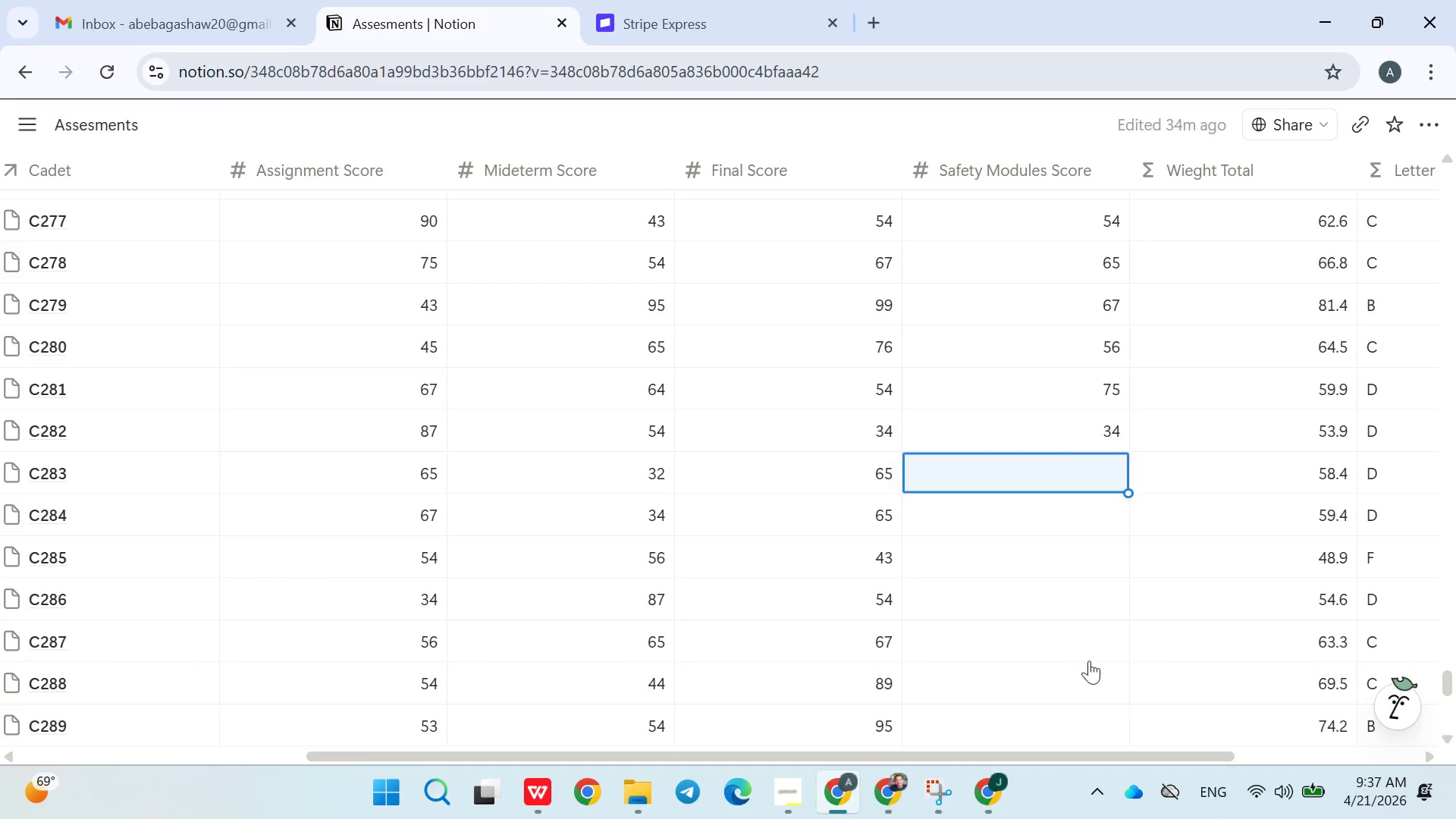 
key(Enter)
 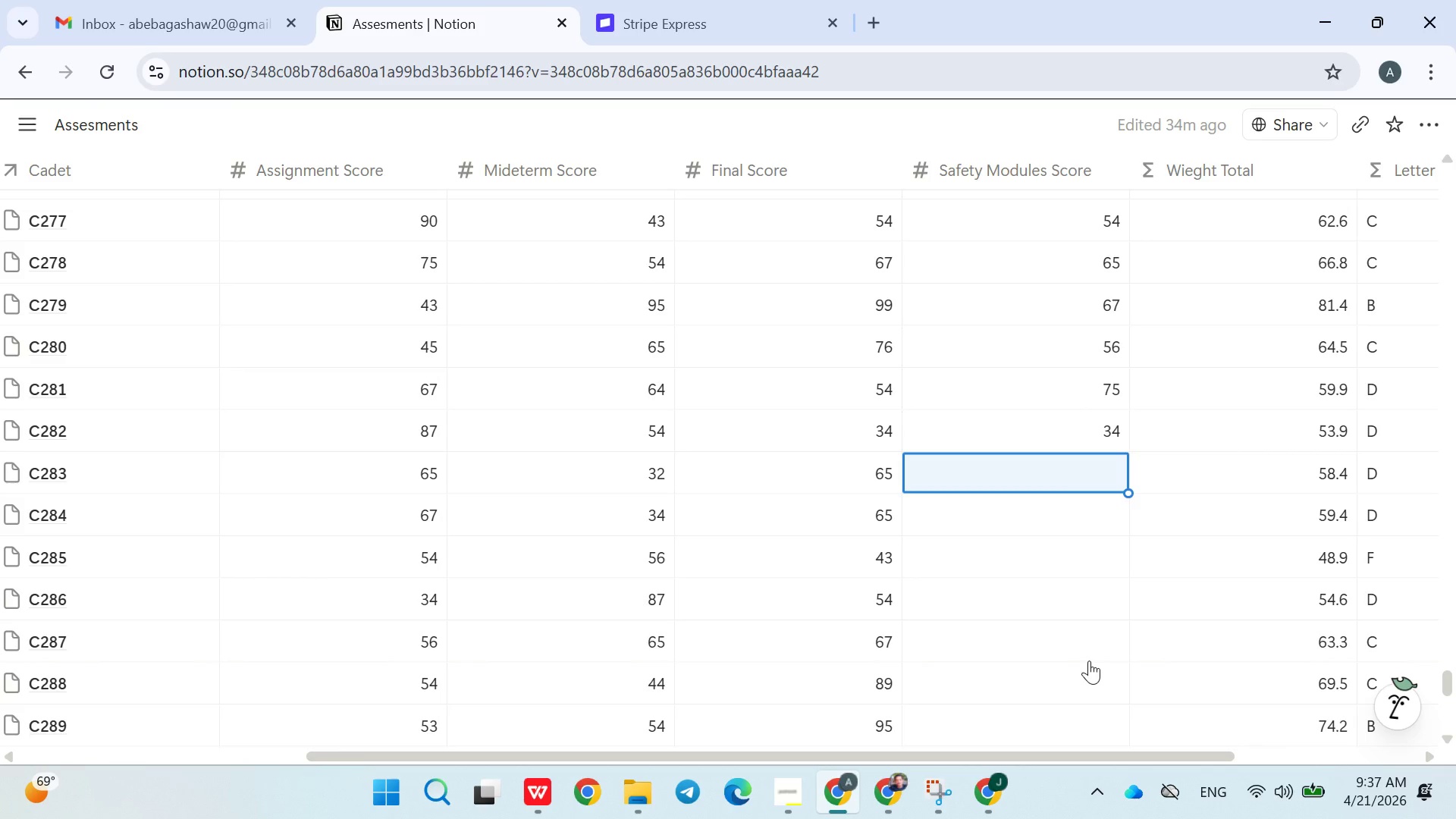 
type(65)
 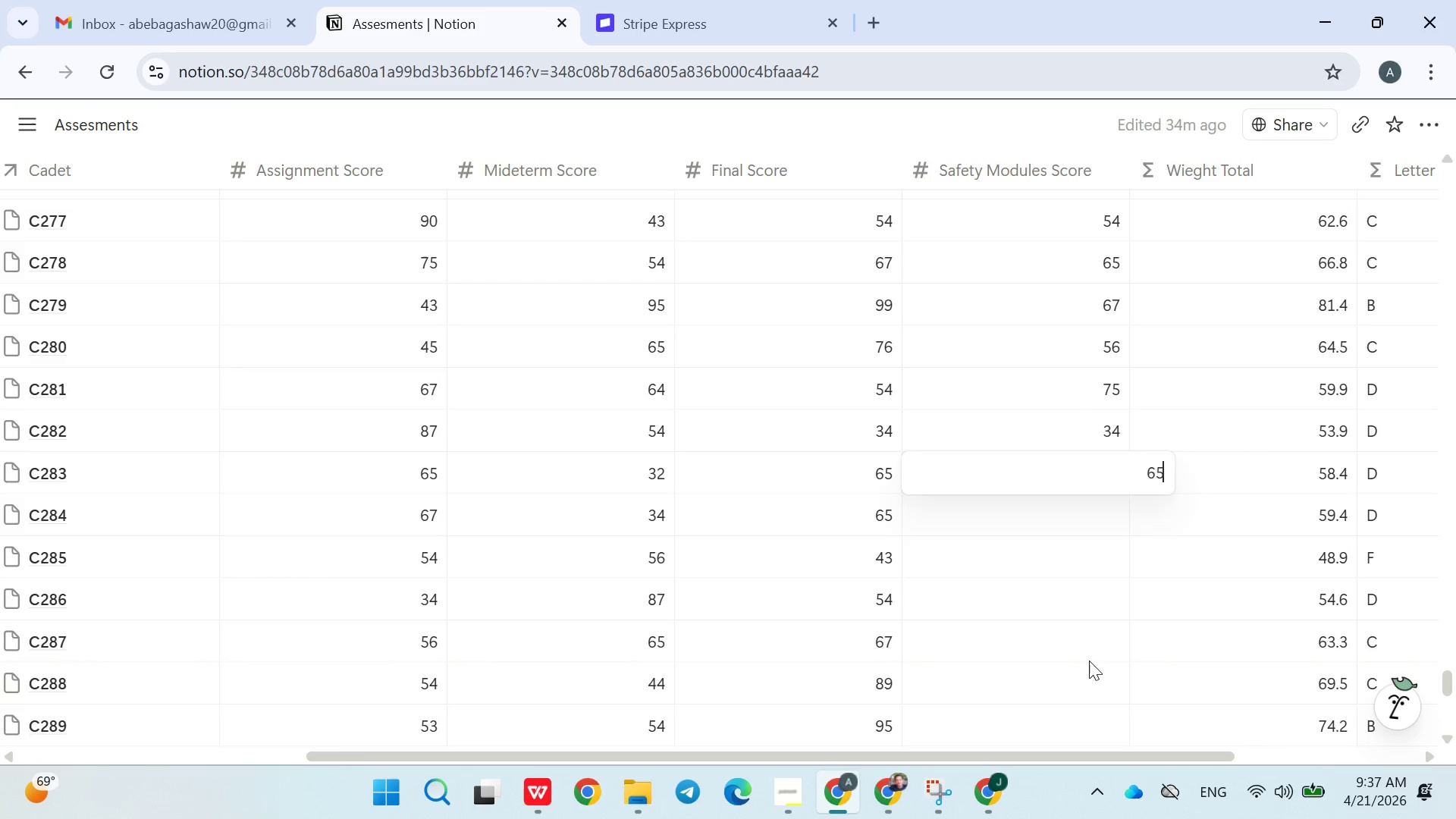 
key(Enter)
 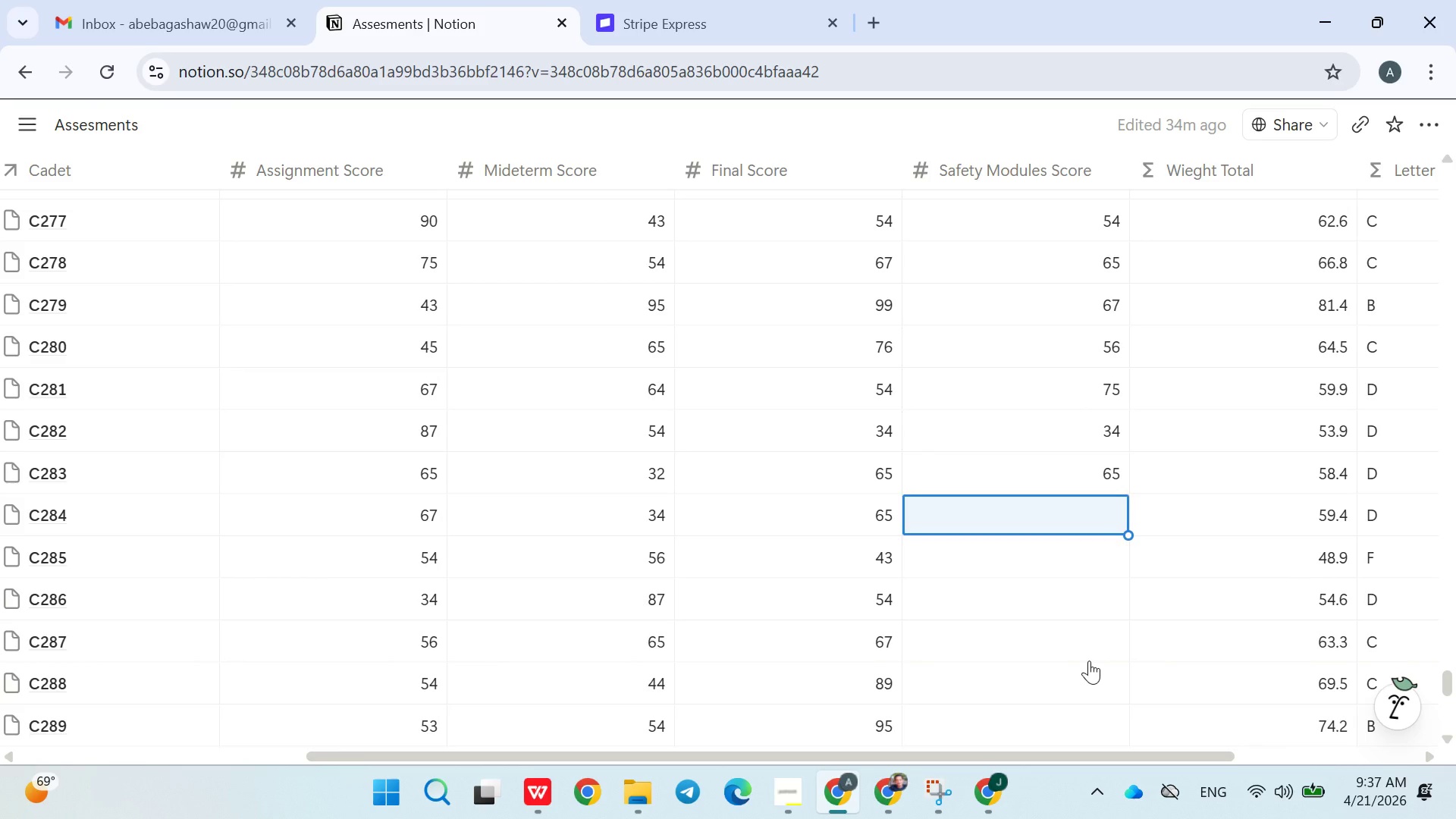 
type(35)
 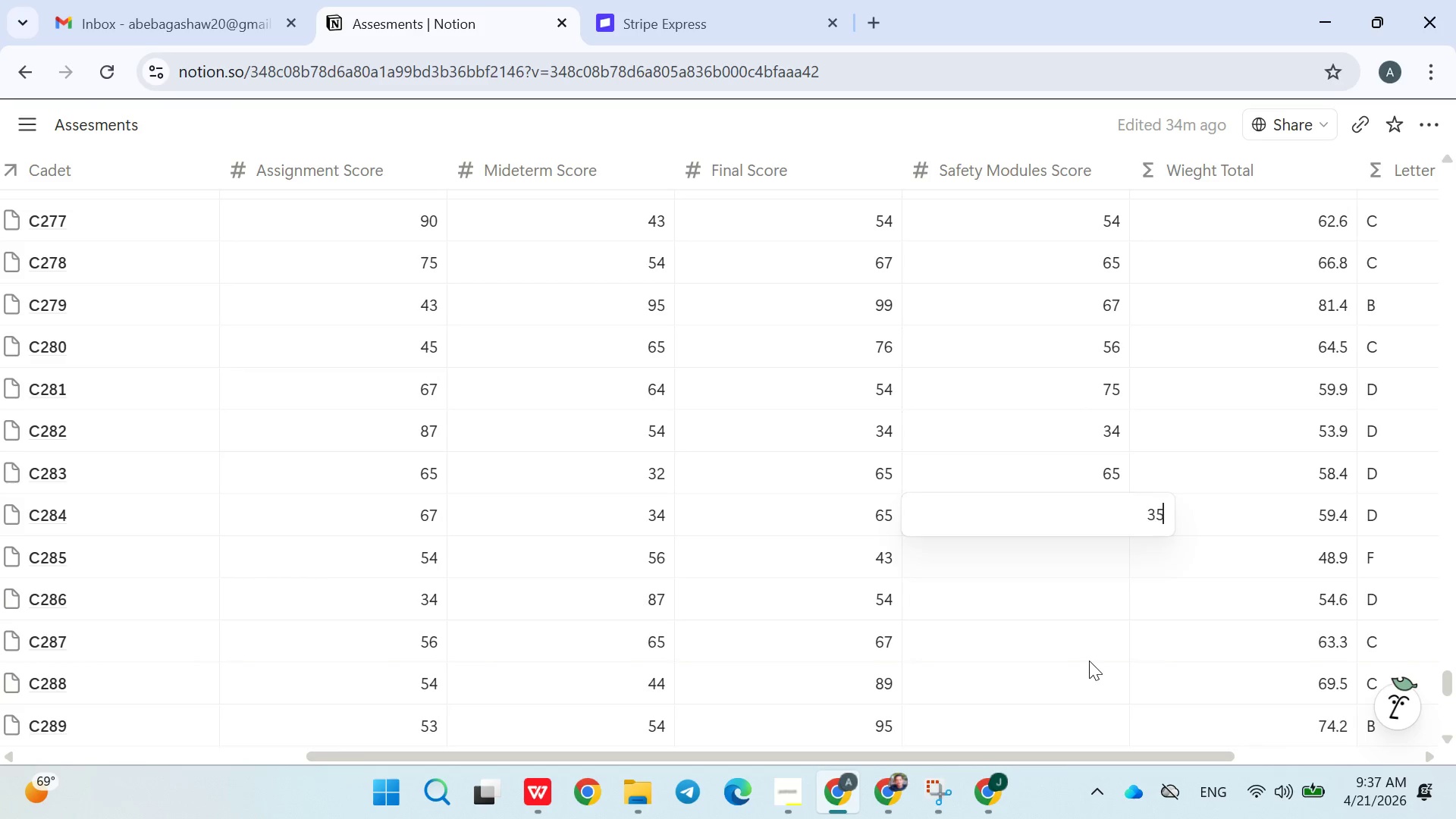 
key(Enter)
 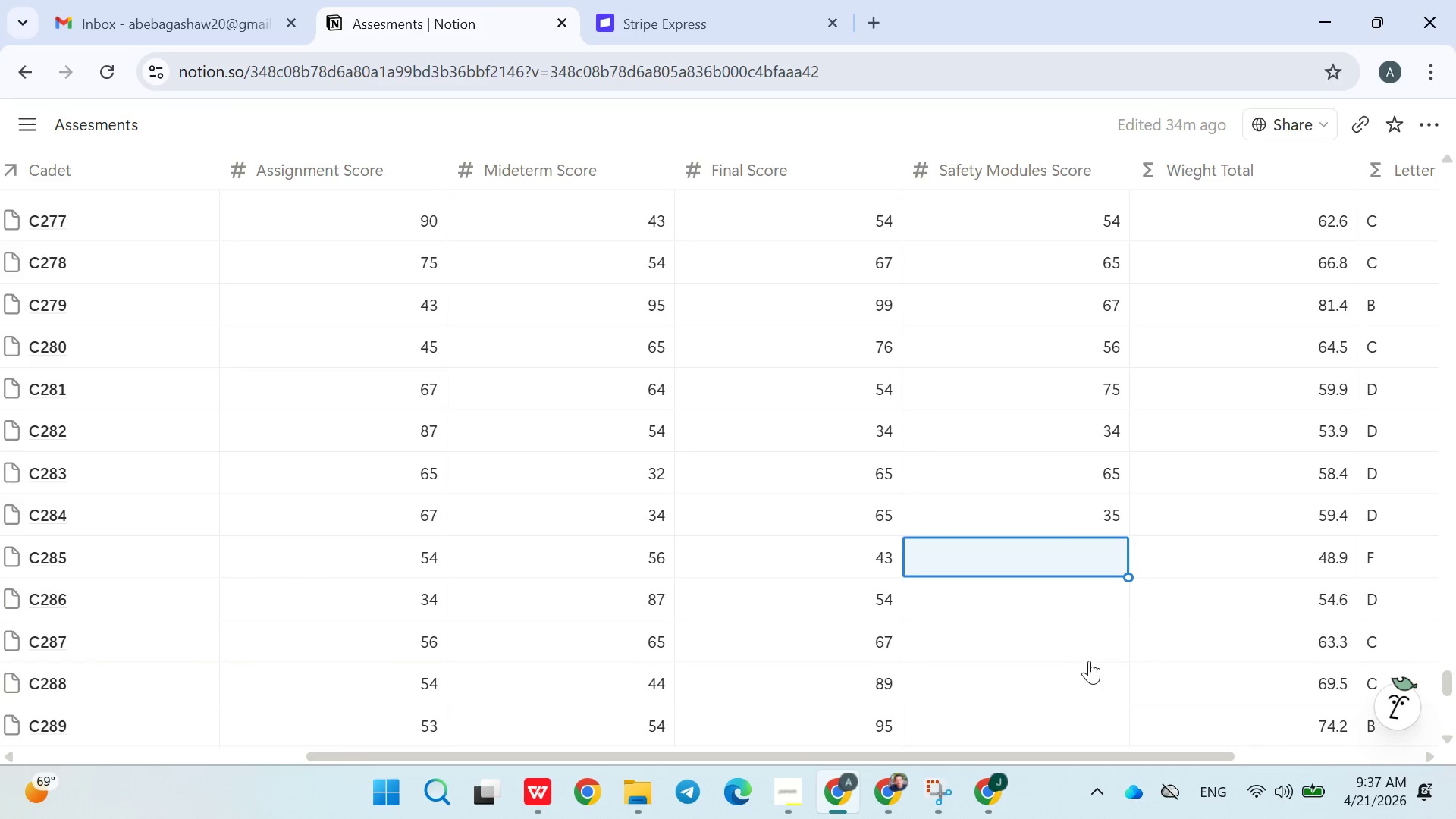 
type(65)
 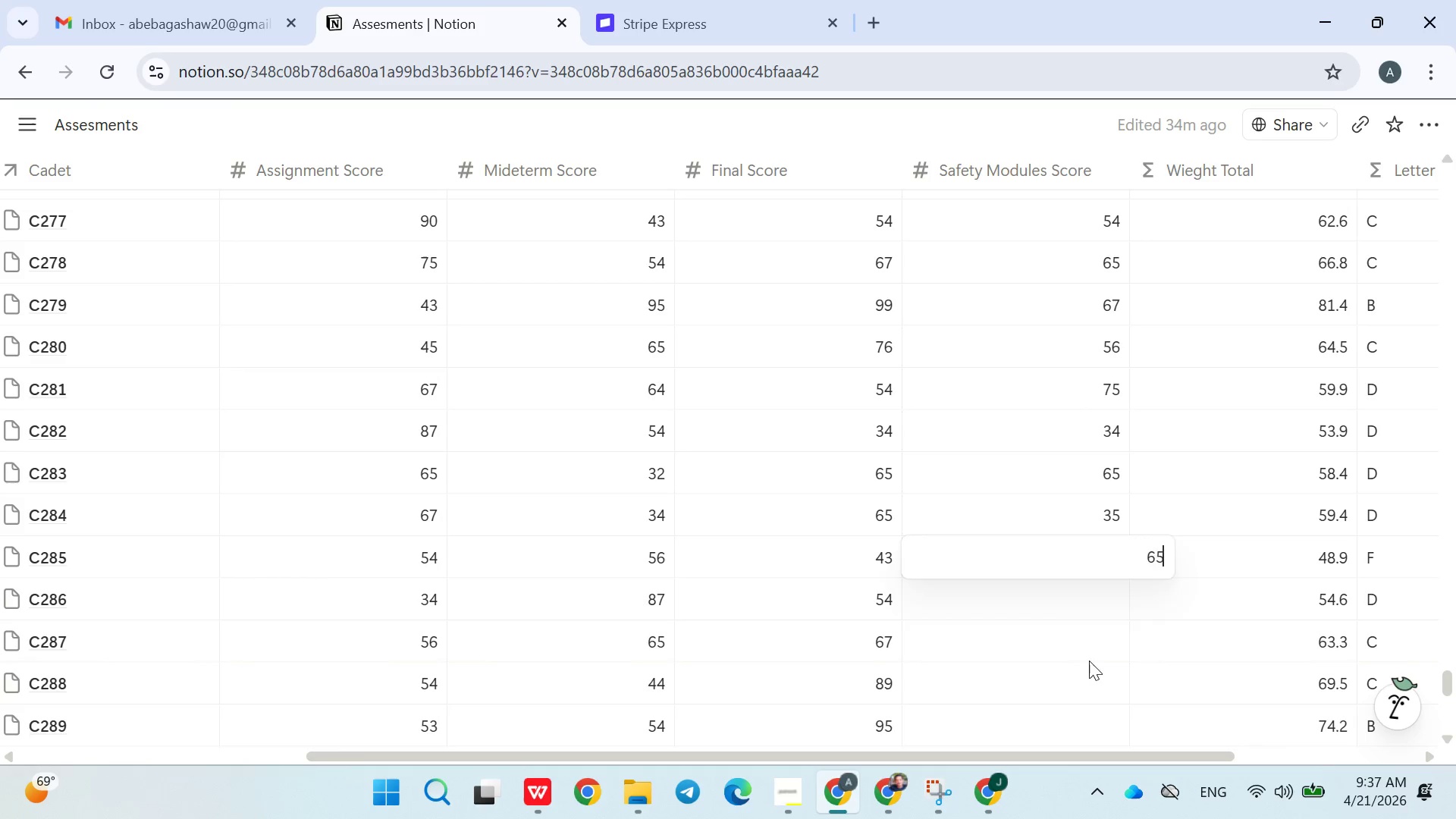 
key(Enter)
 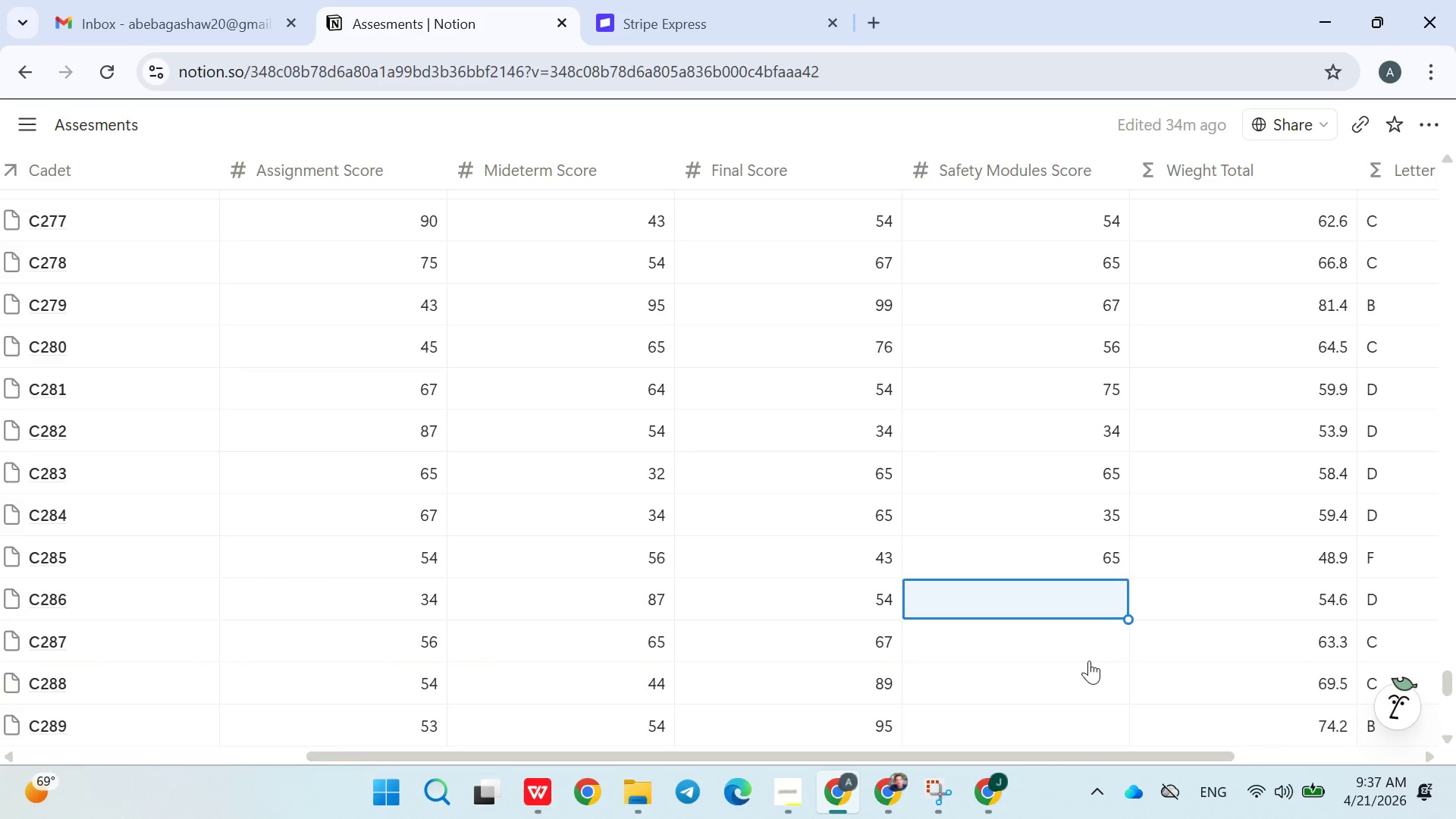 
type(34)
 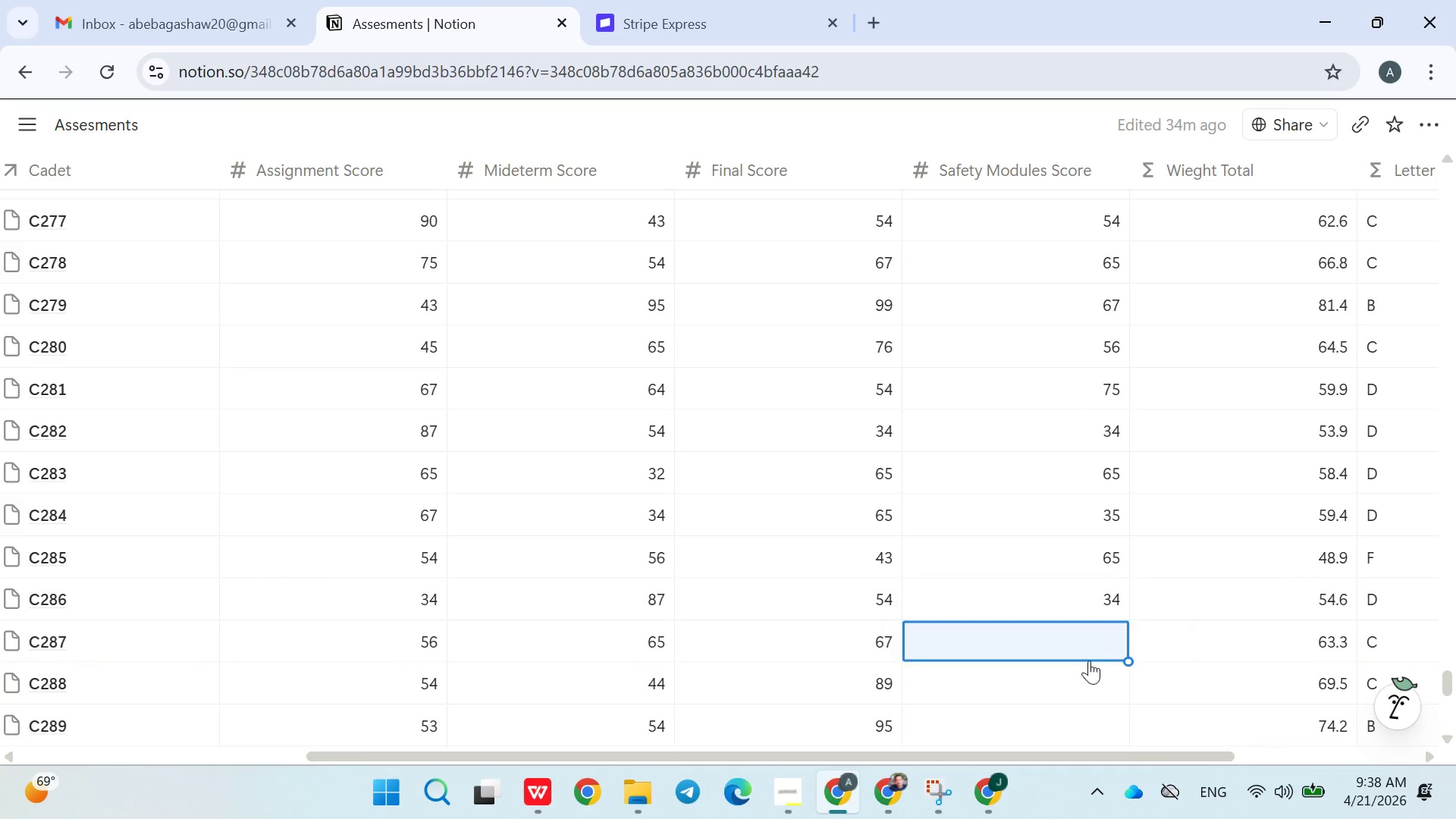 
key(Enter)
 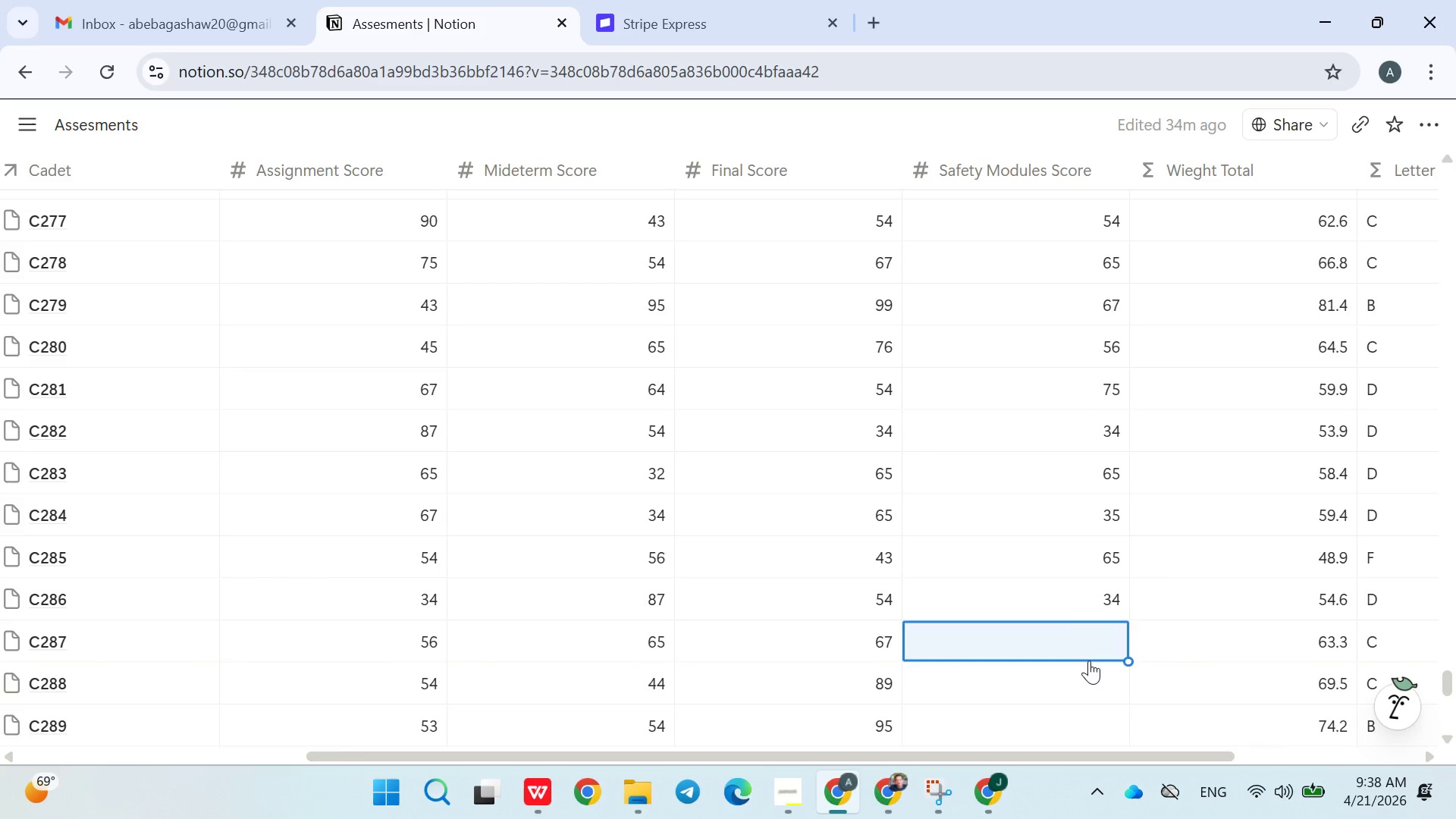 
type(76)
 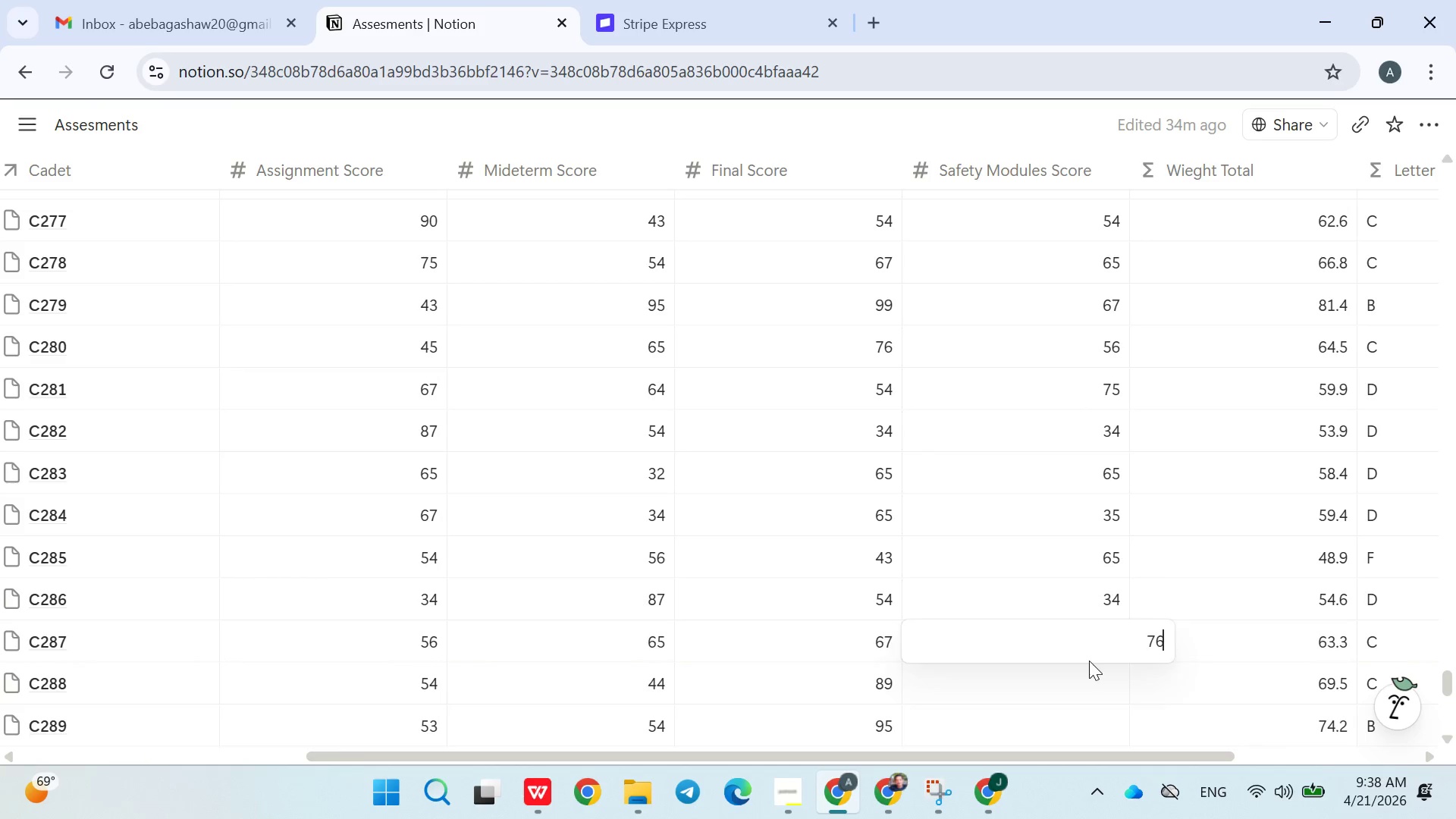 
key(Enter)
 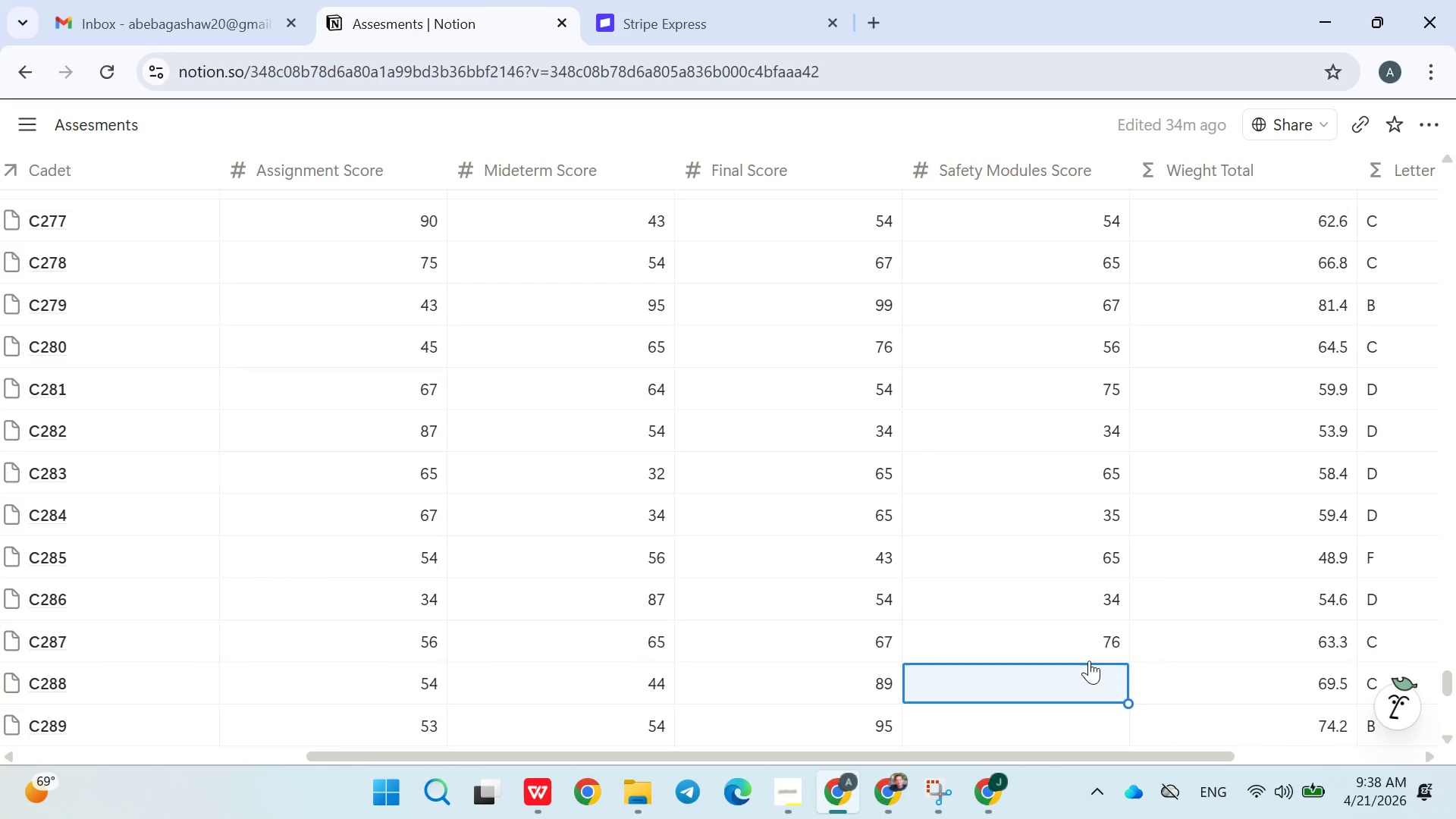 
type(78)
 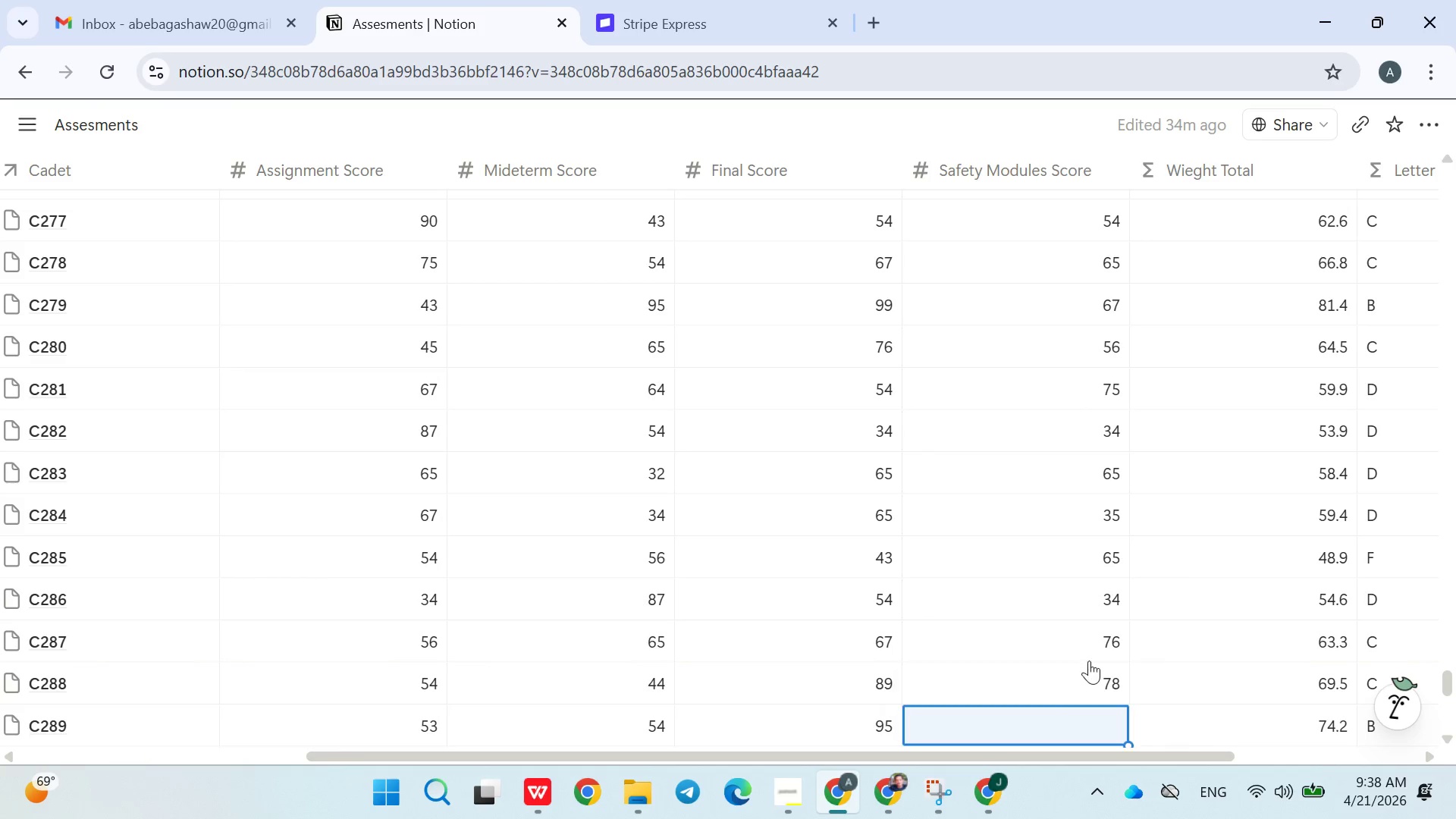 
key(Enter)
 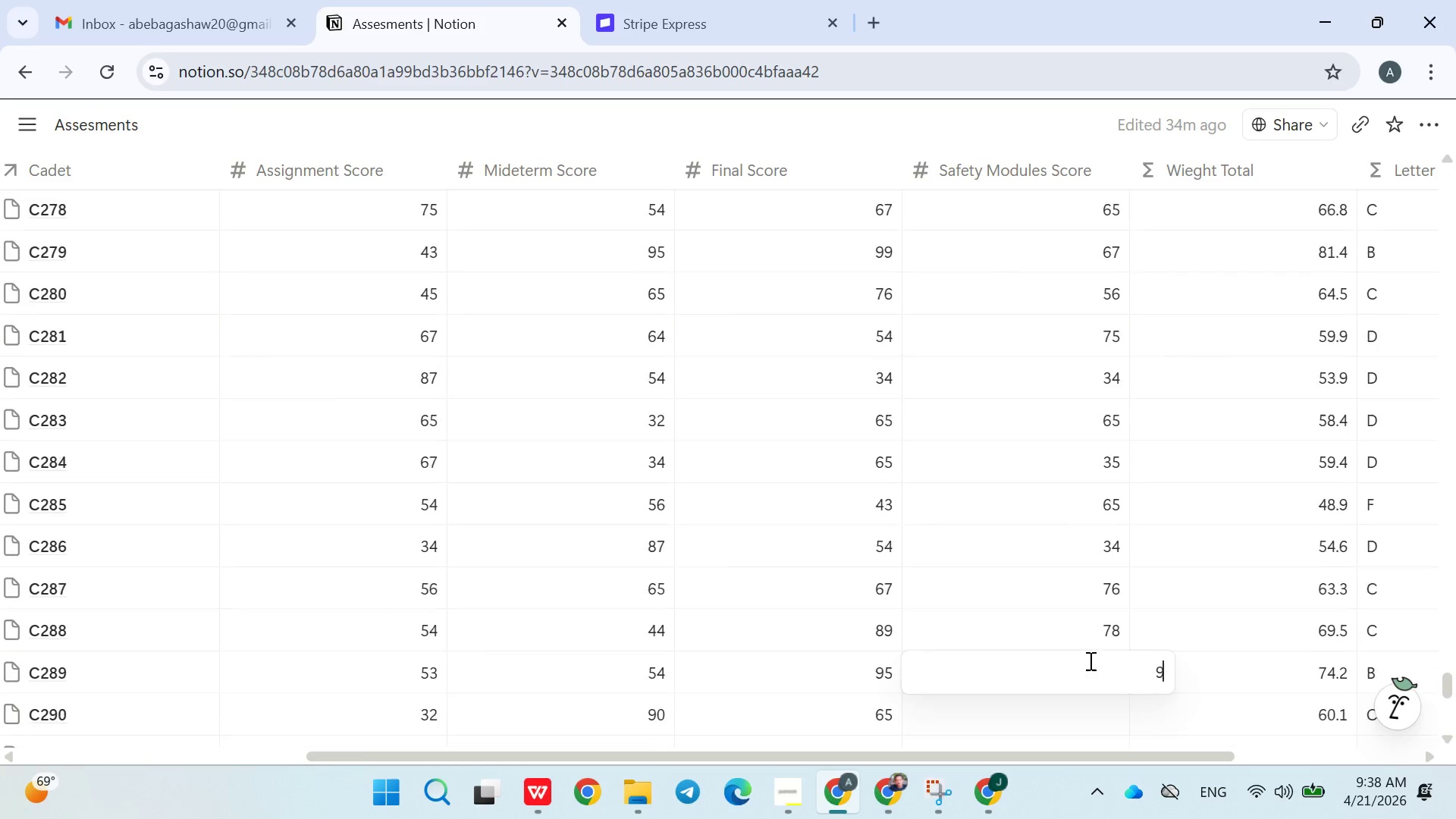 
type(90)
 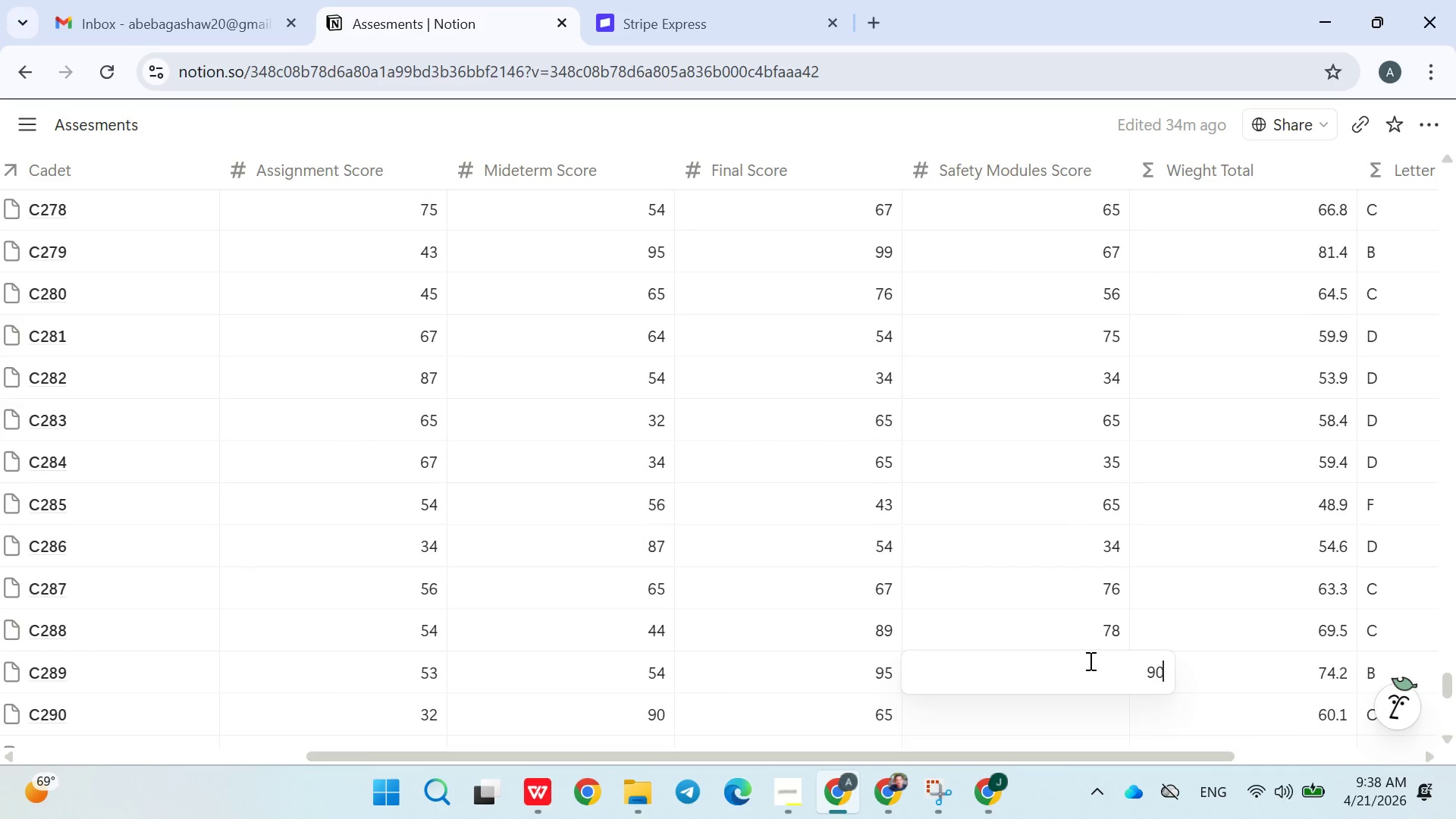 
key(Enter)
 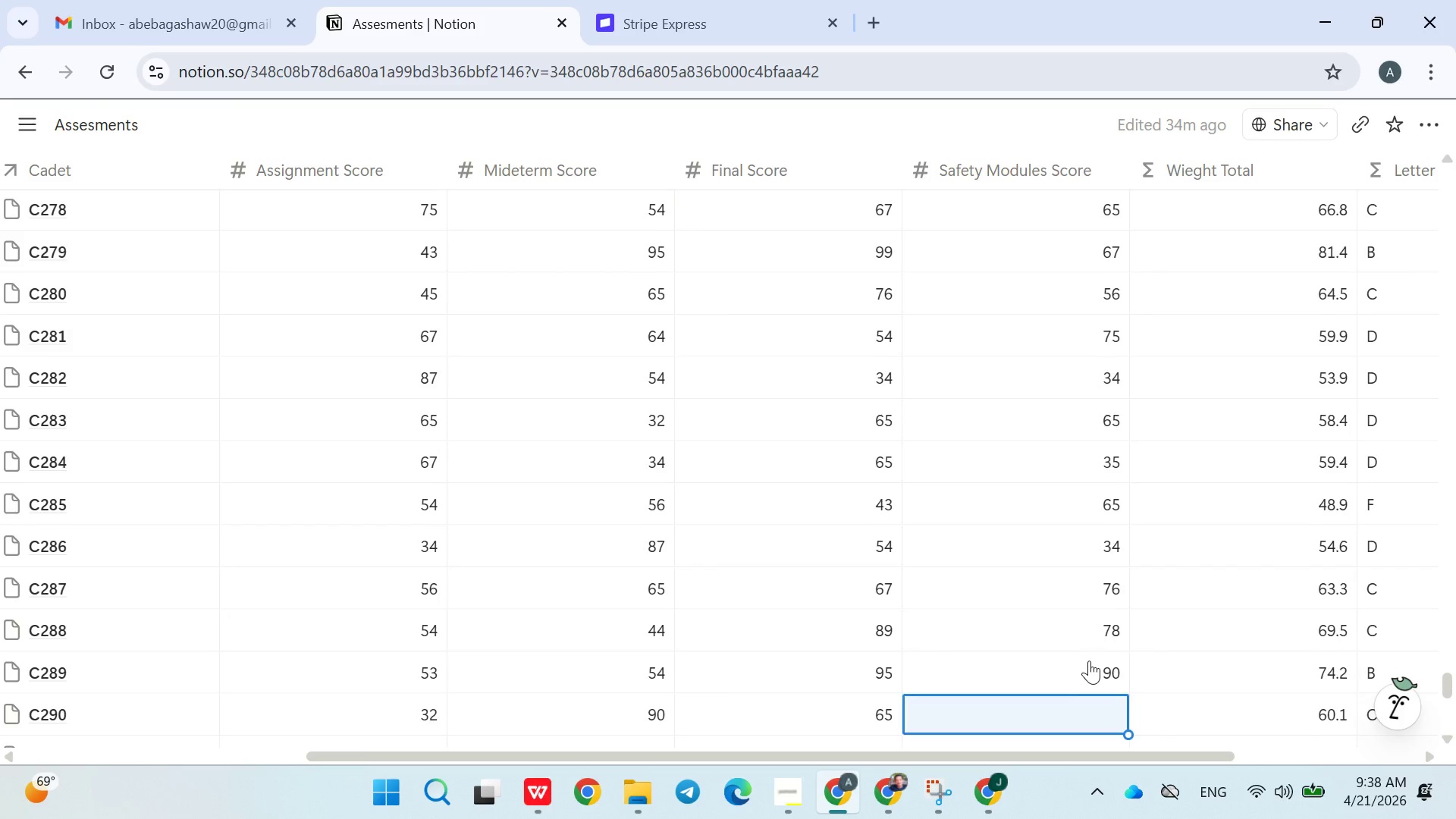 
type(65)
 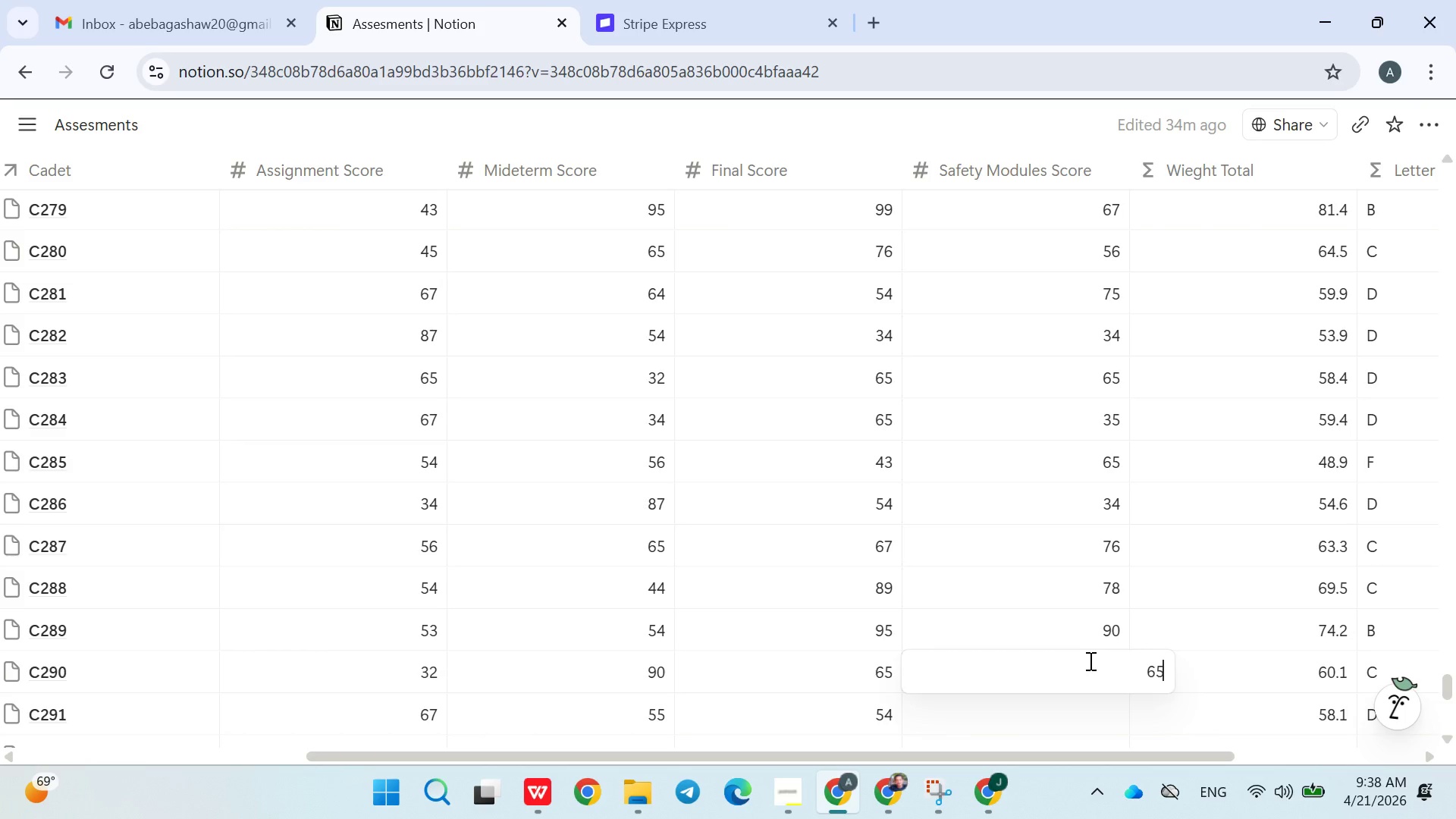 
key(Enter)
 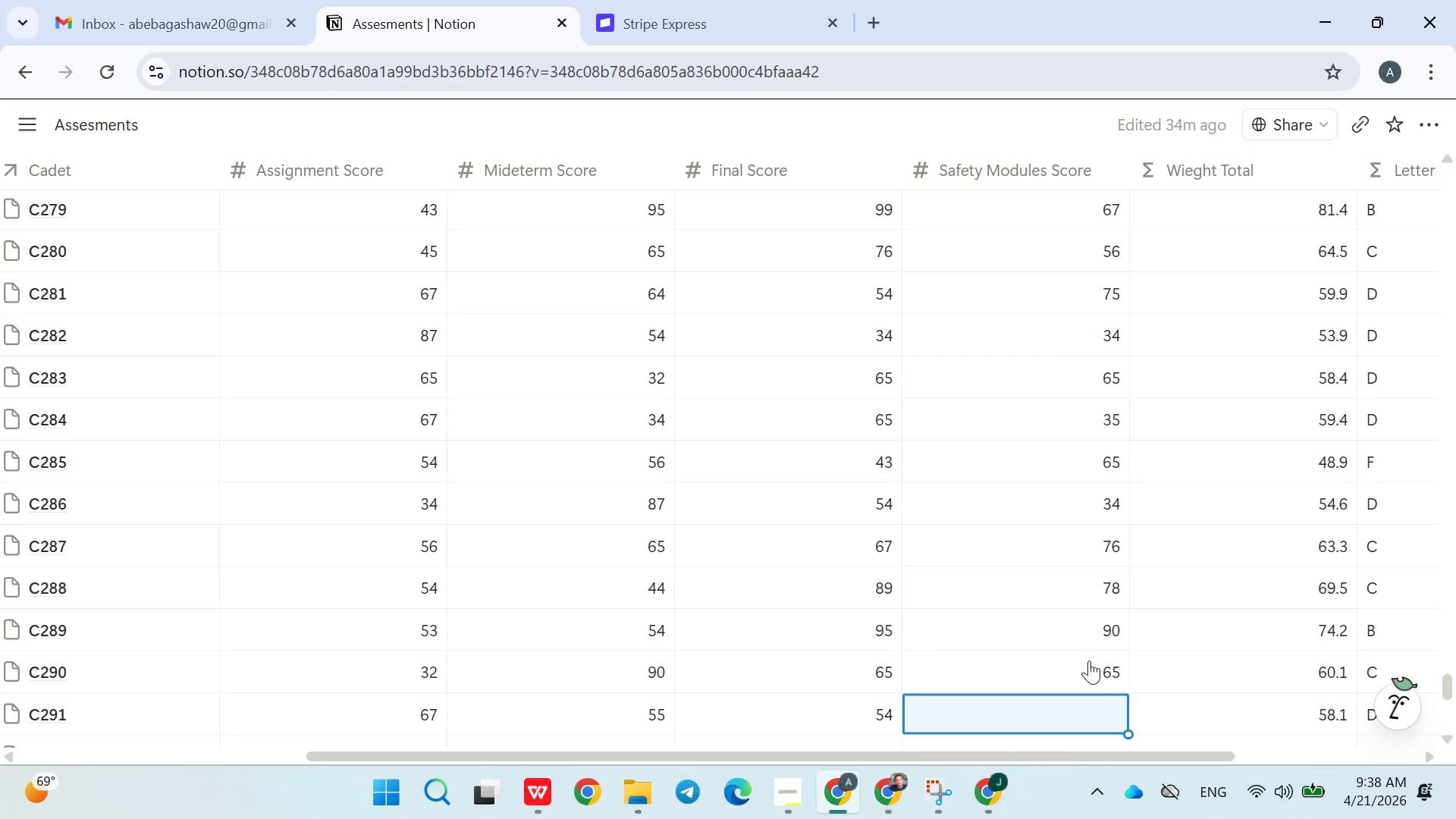 
type(5e)
 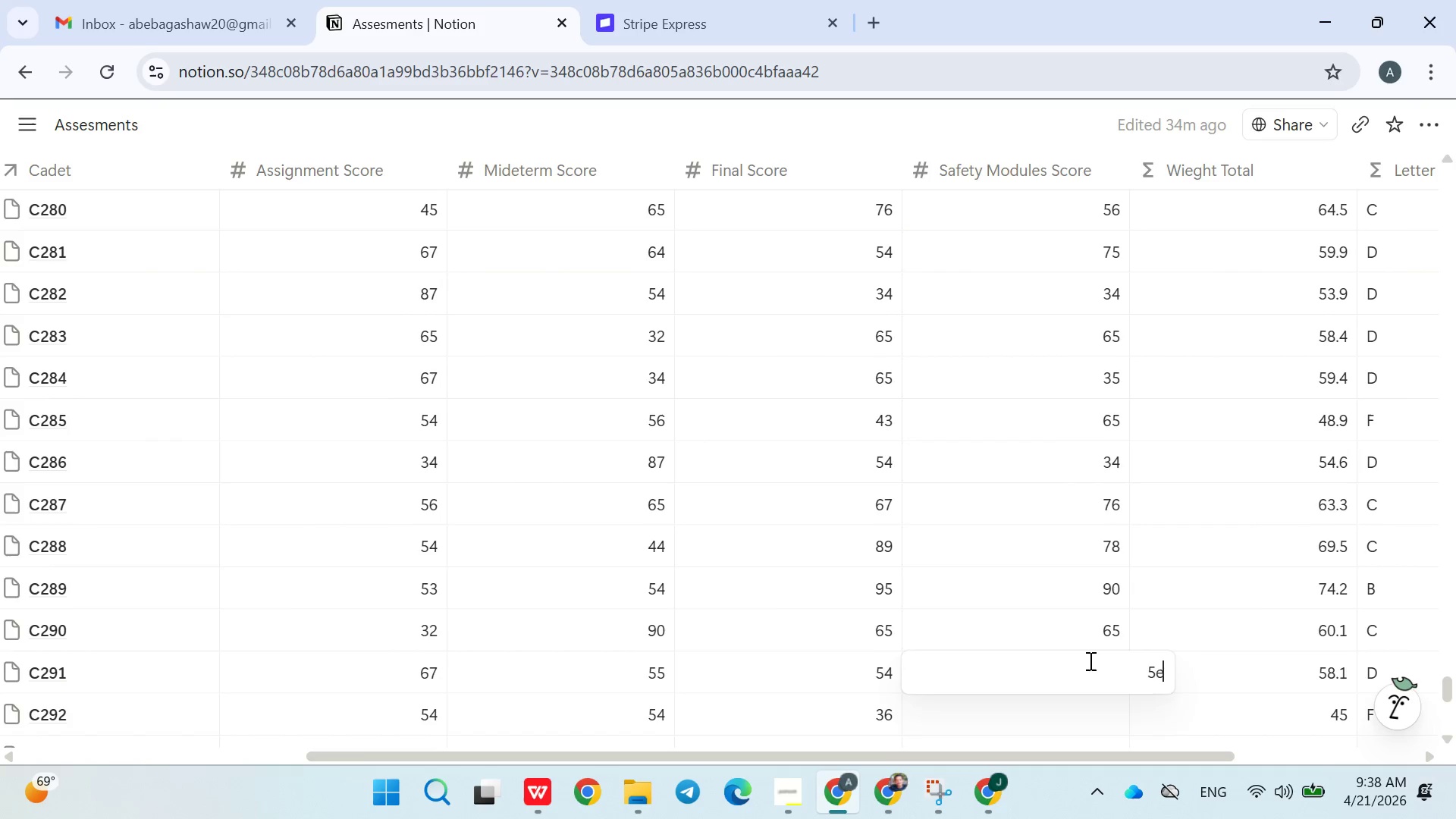 
key(Enter)
 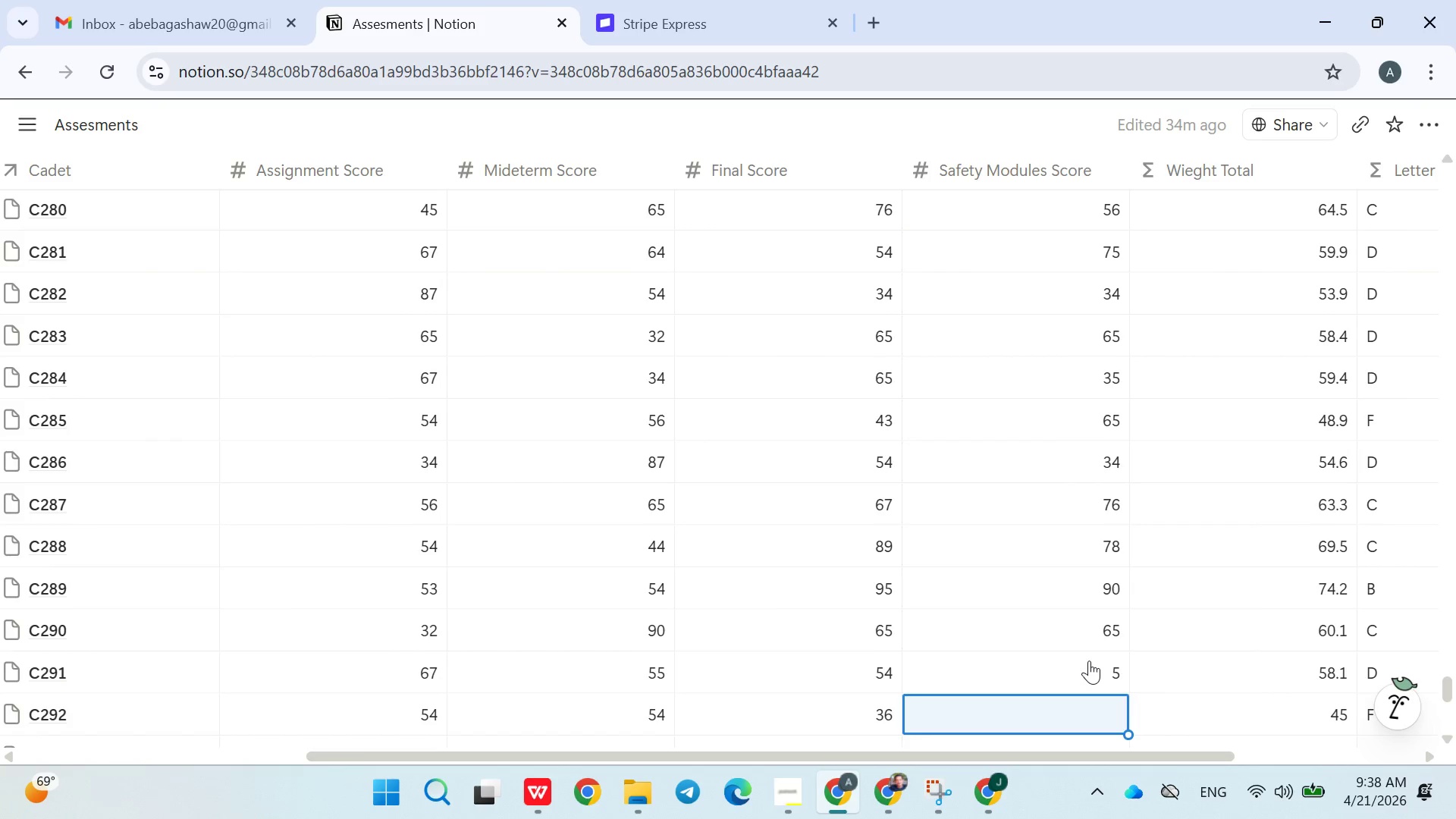 
key(ArrowUp)
 